 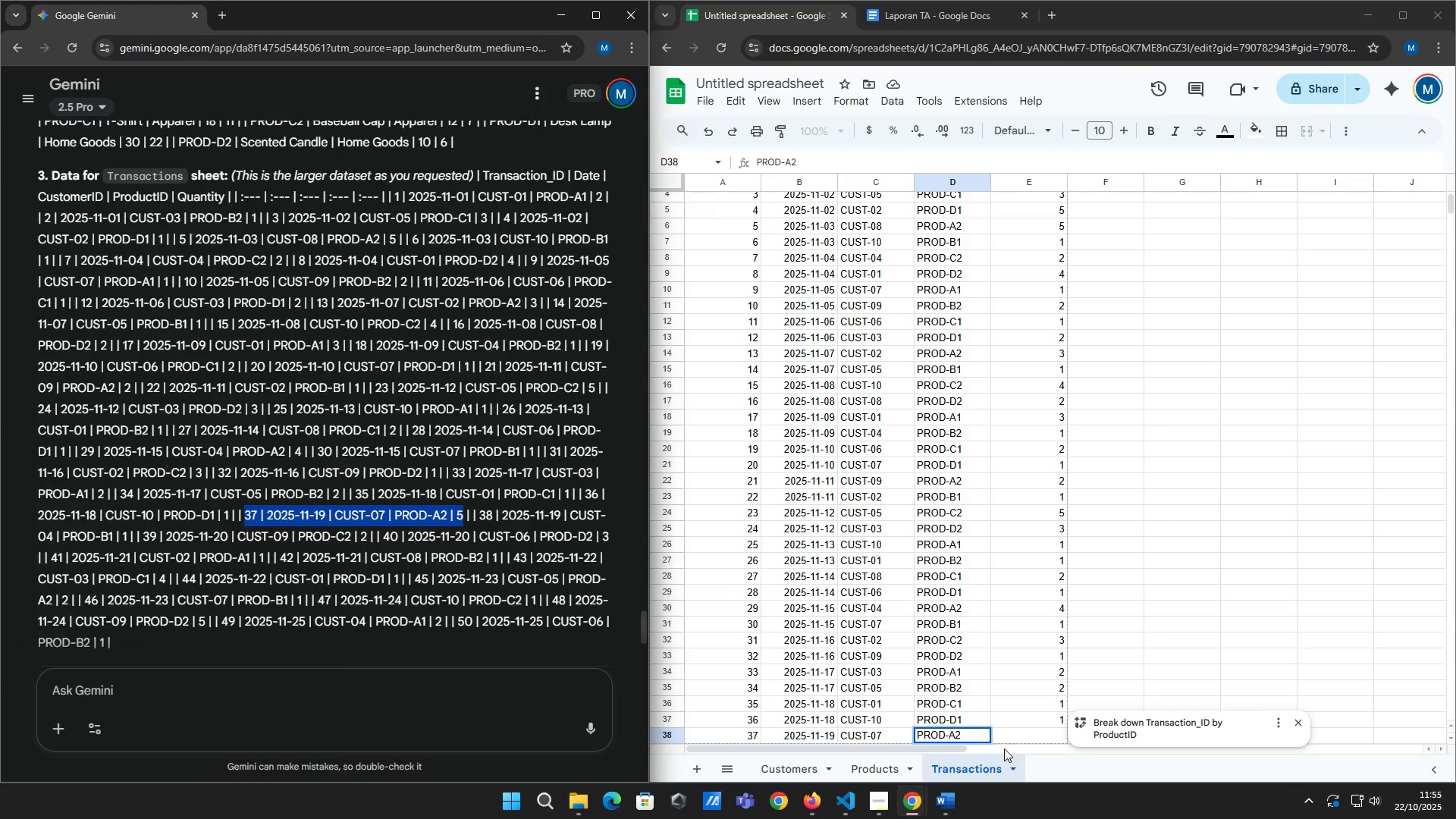 
left_click([1027, 734])
 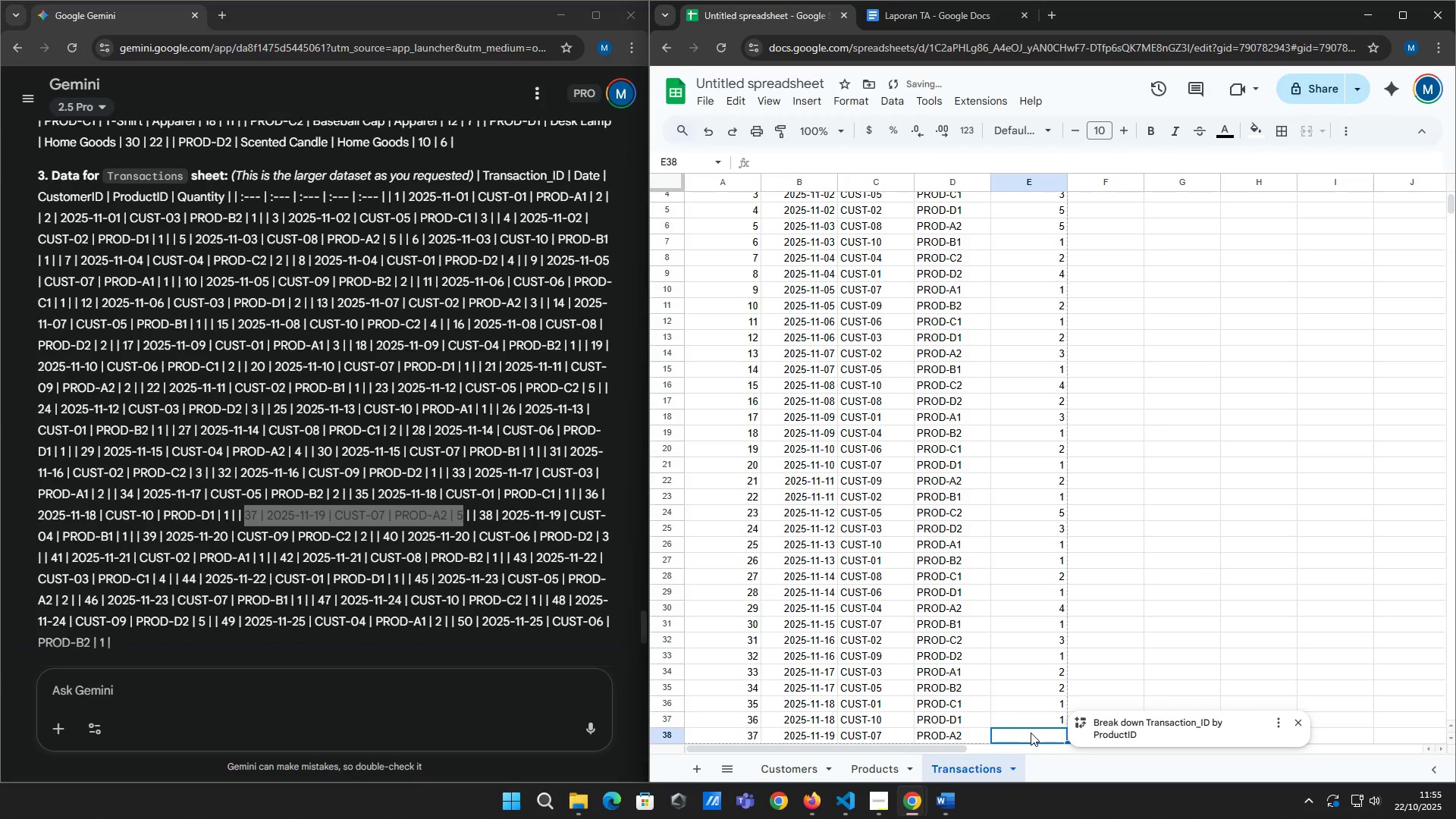 
key(5)
 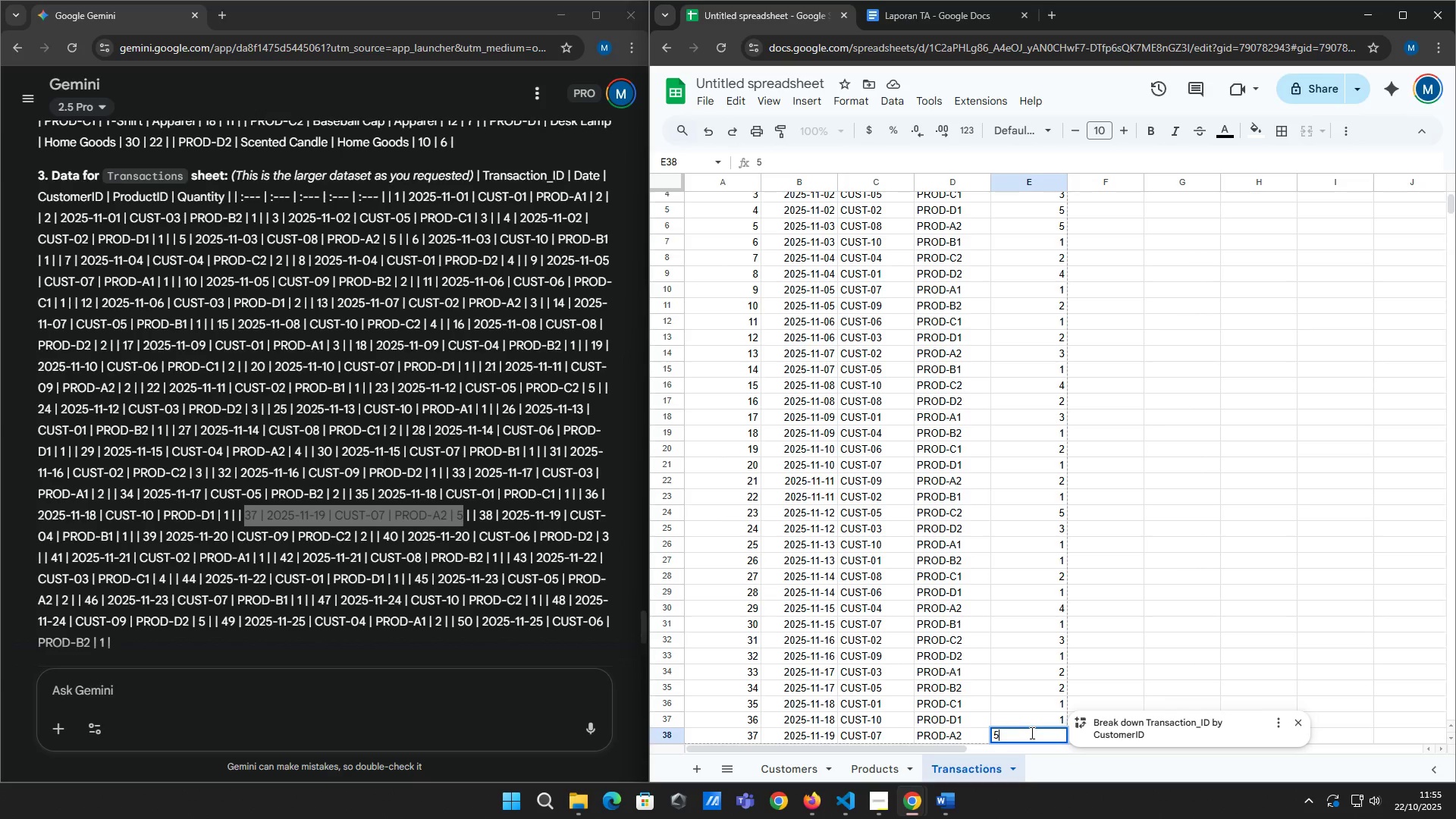 
wait(7.31)
 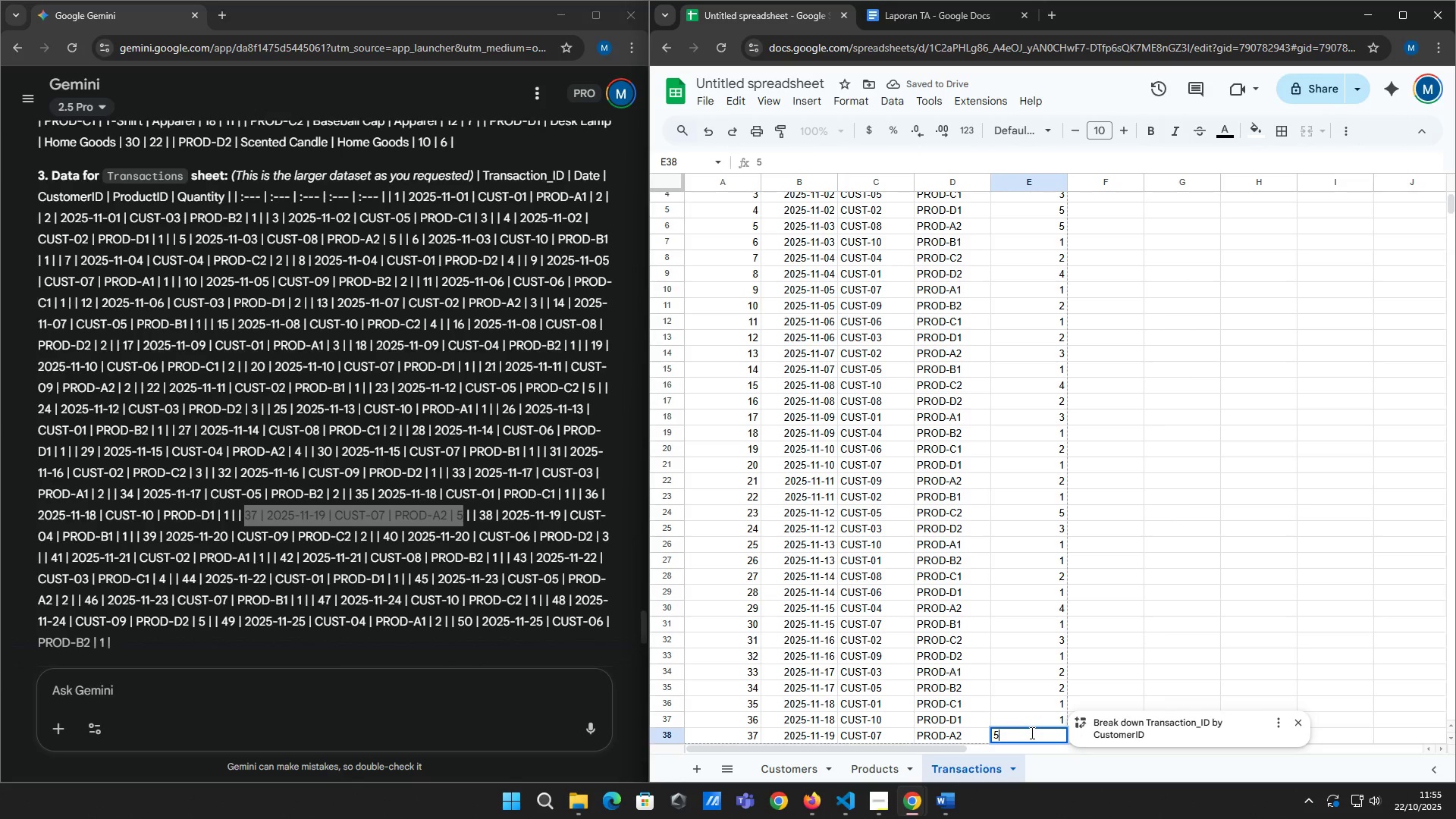 
key(Enter)
 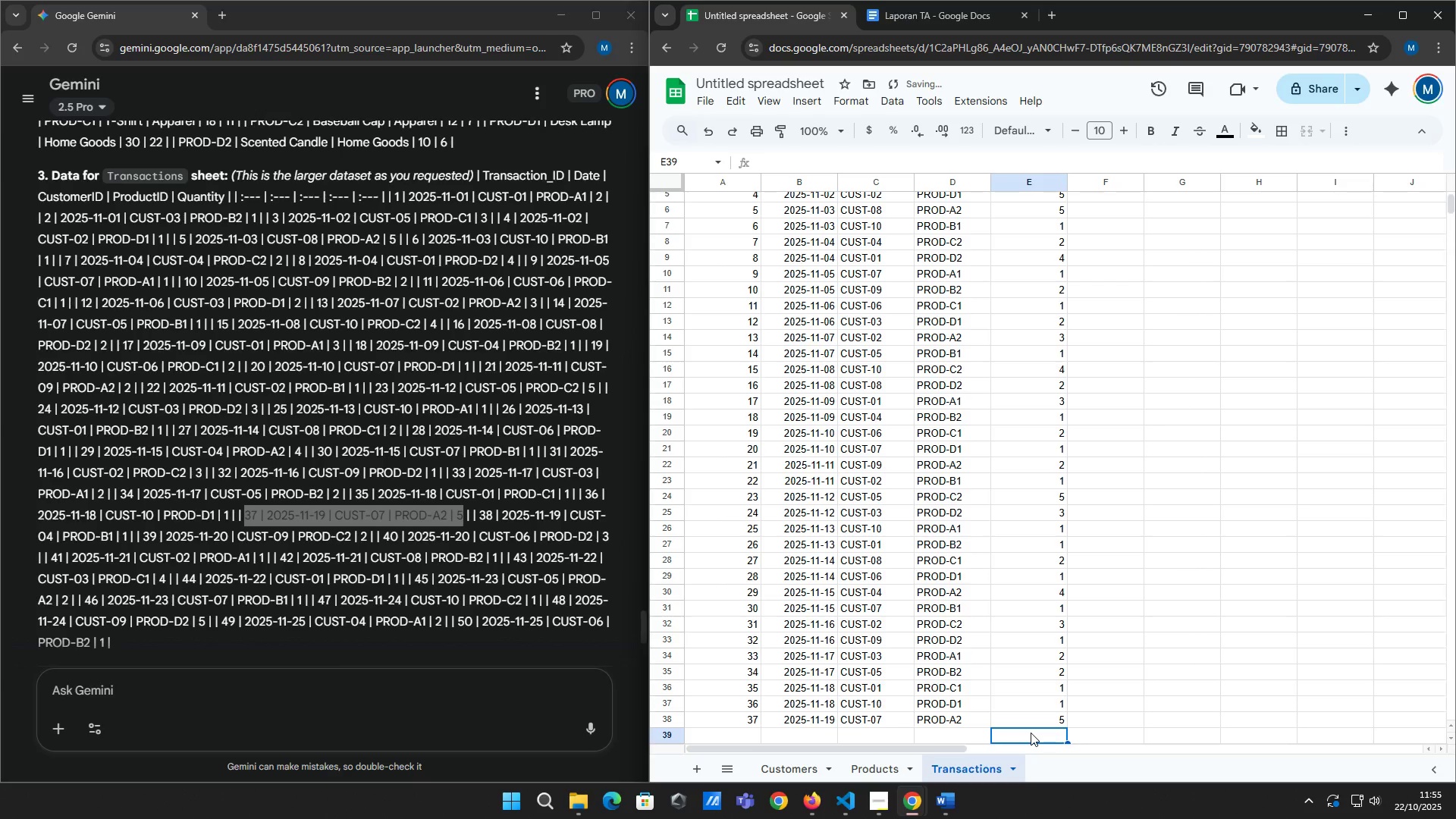 
key(ArrowLeft)
 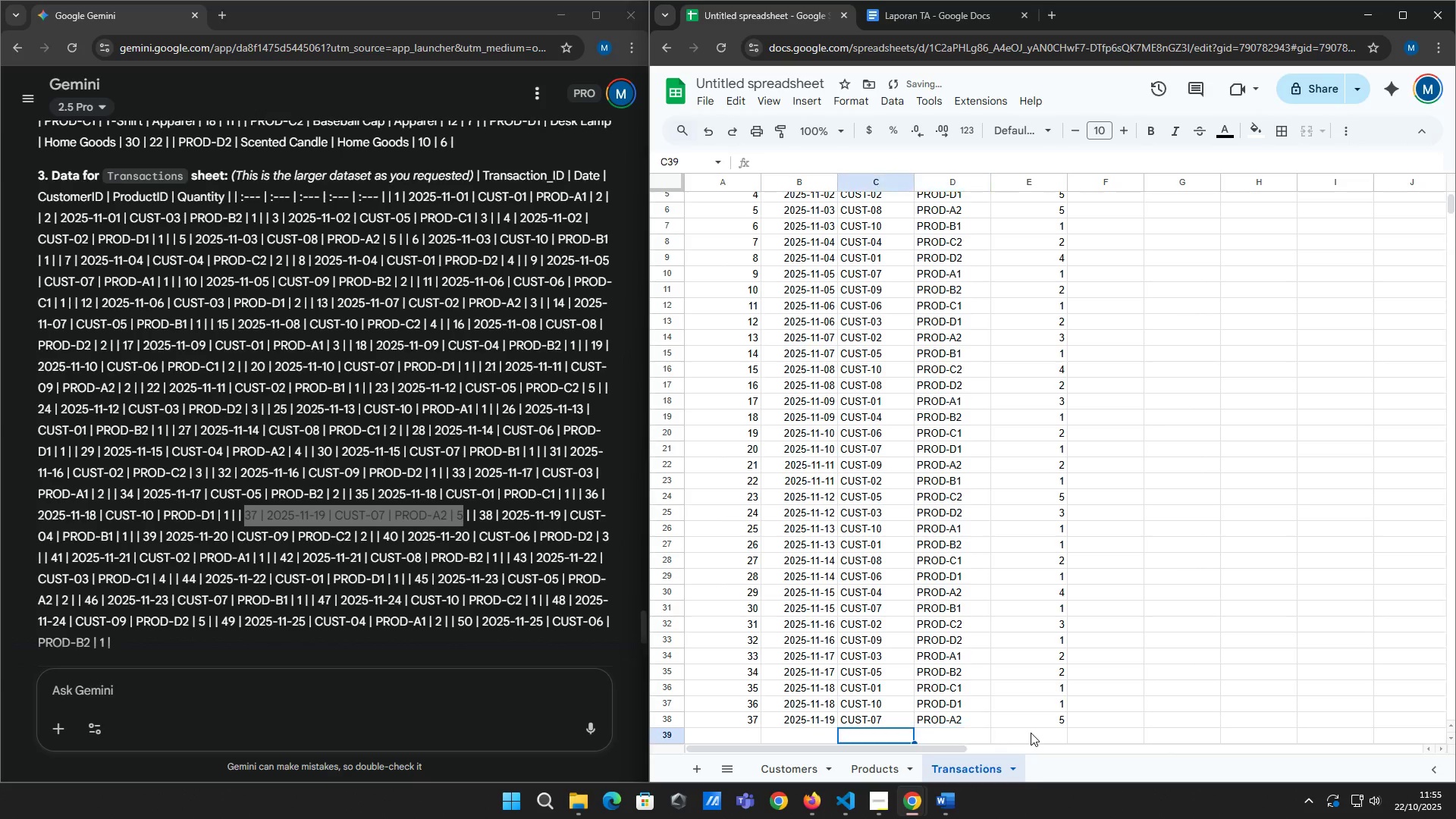 
key(ArrowLeft)
 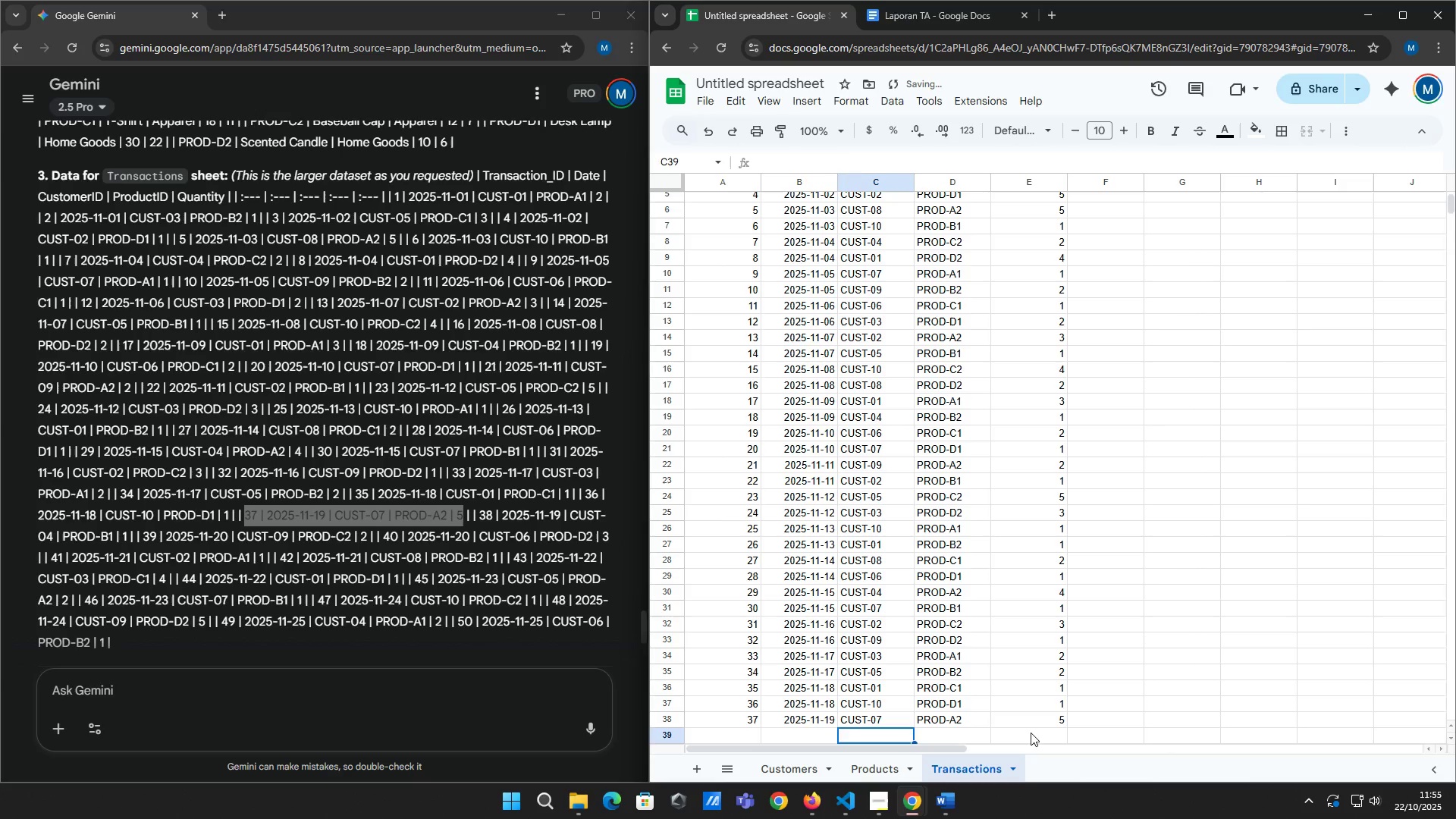 
key(ArrowLeft)
 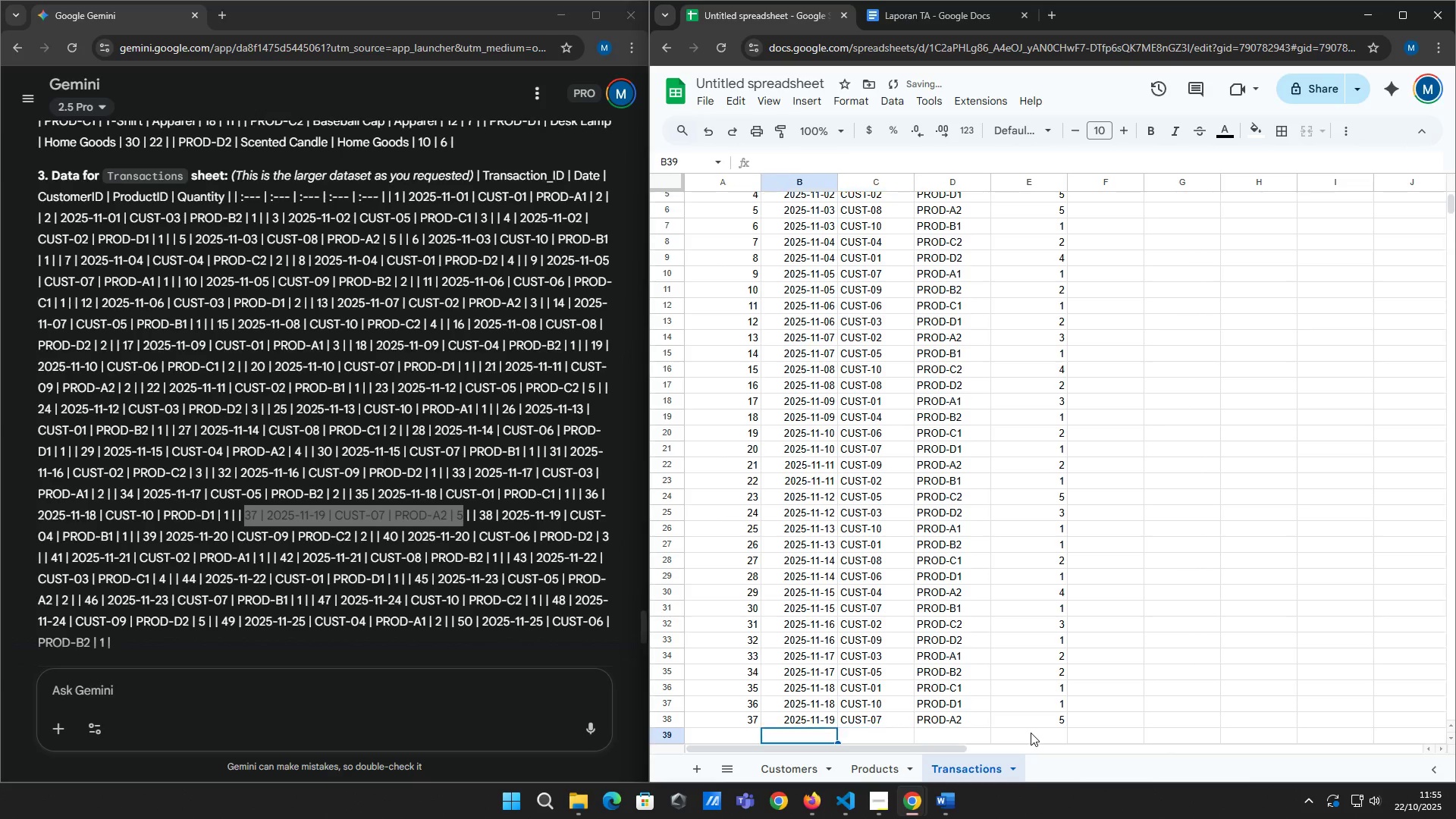 
key(ArrowLeft)
 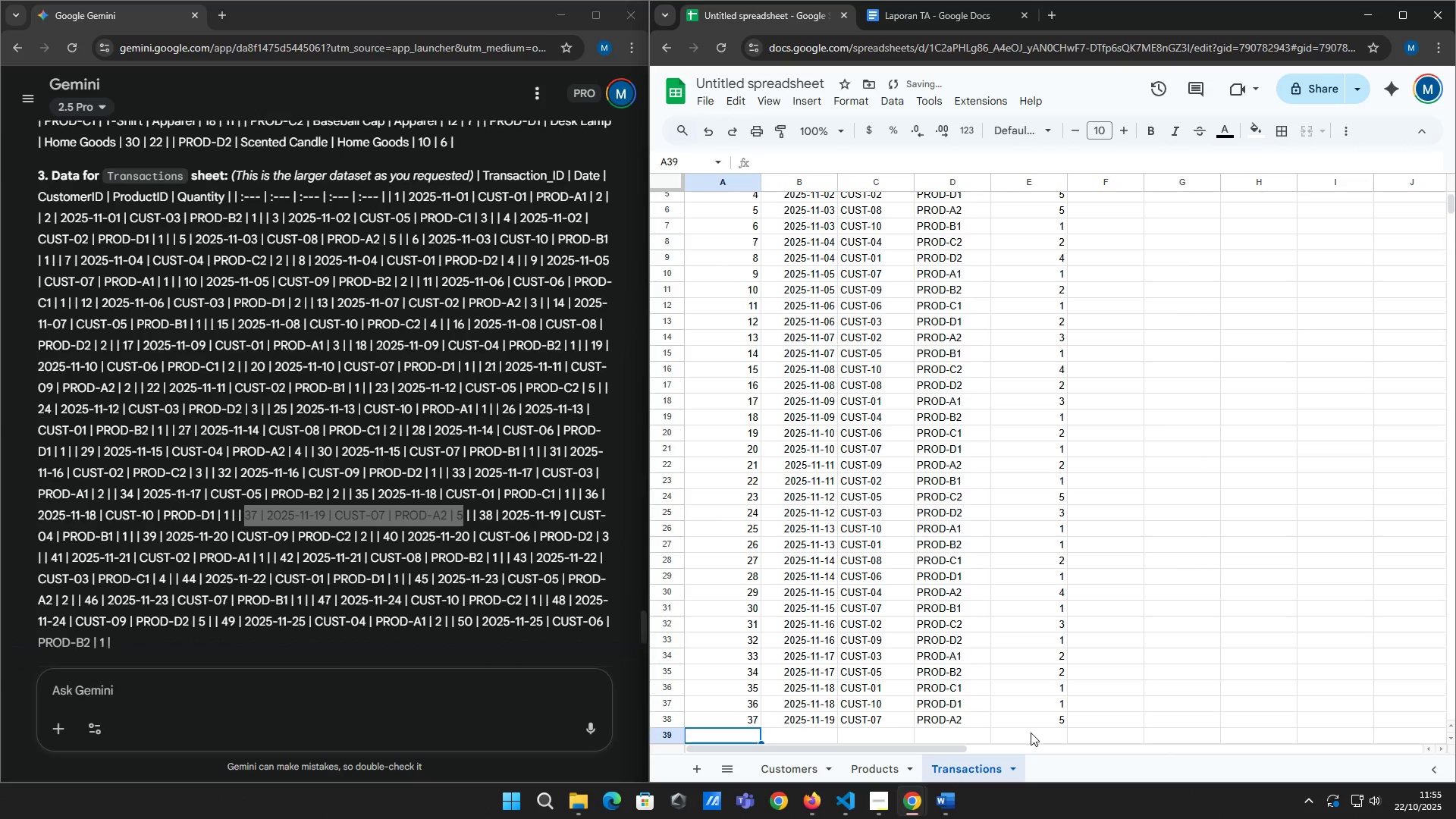 
type(38)
key(Tab)
 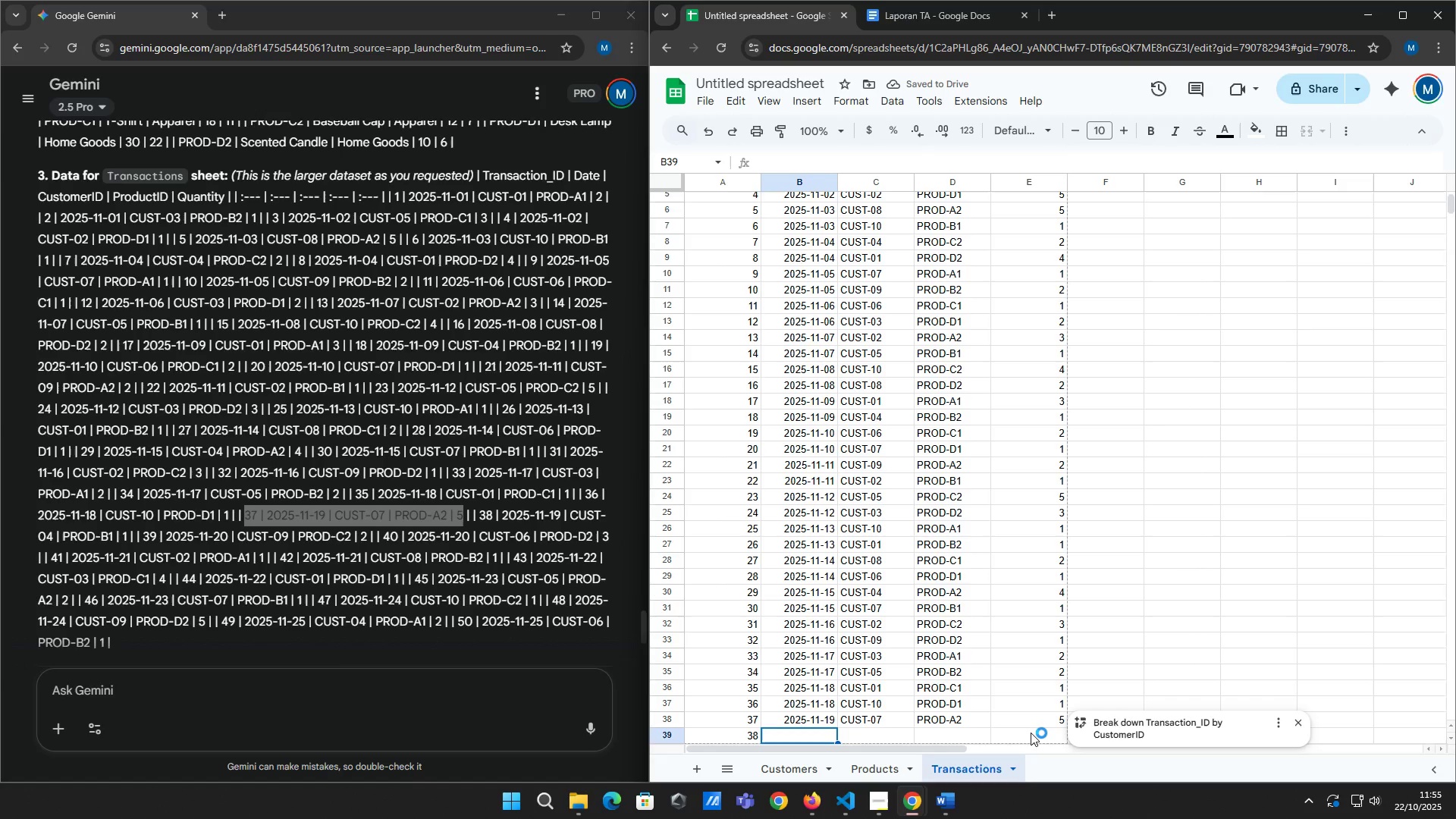 
wait(8.04)
 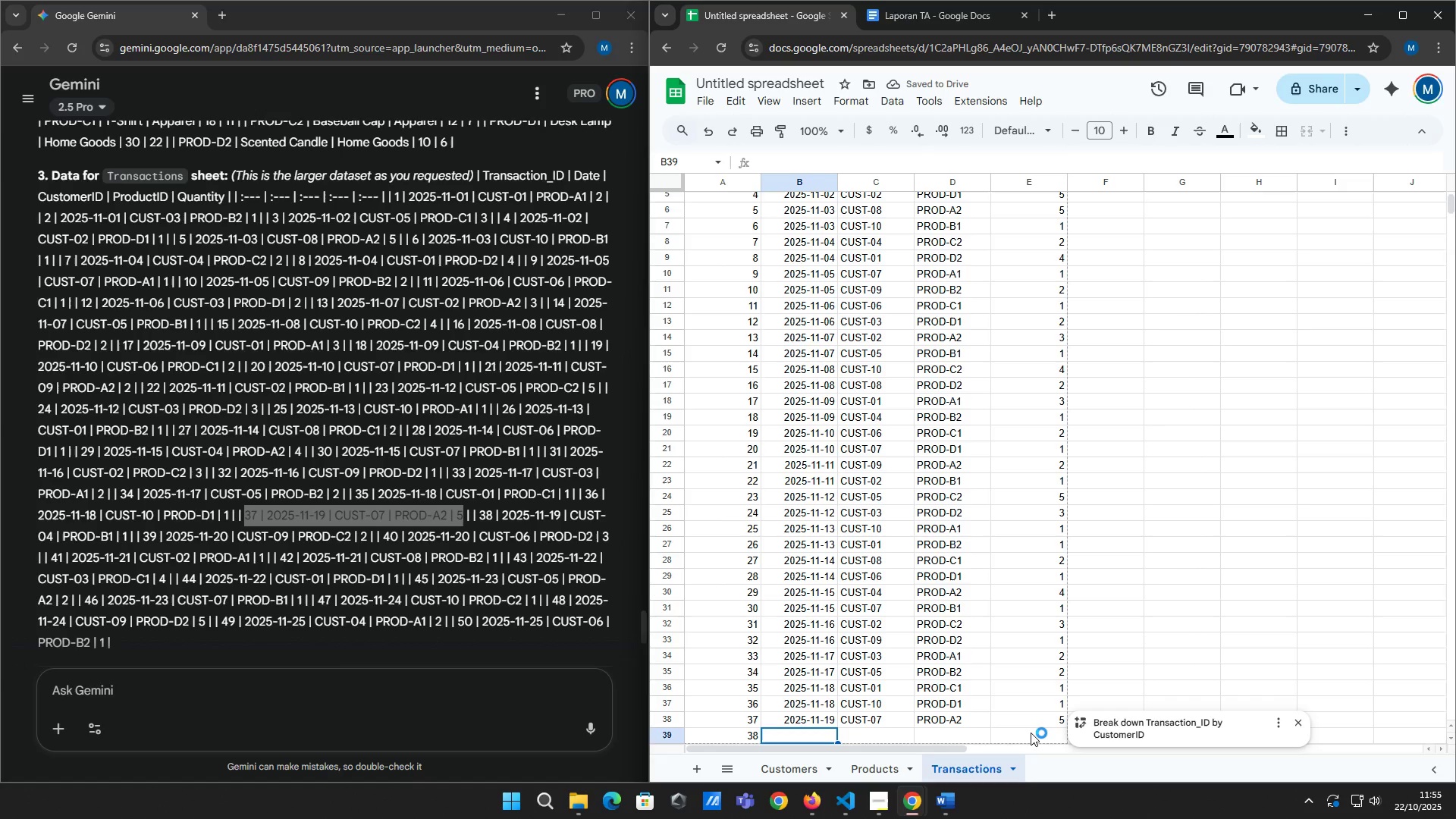 
type(2025-11-)
 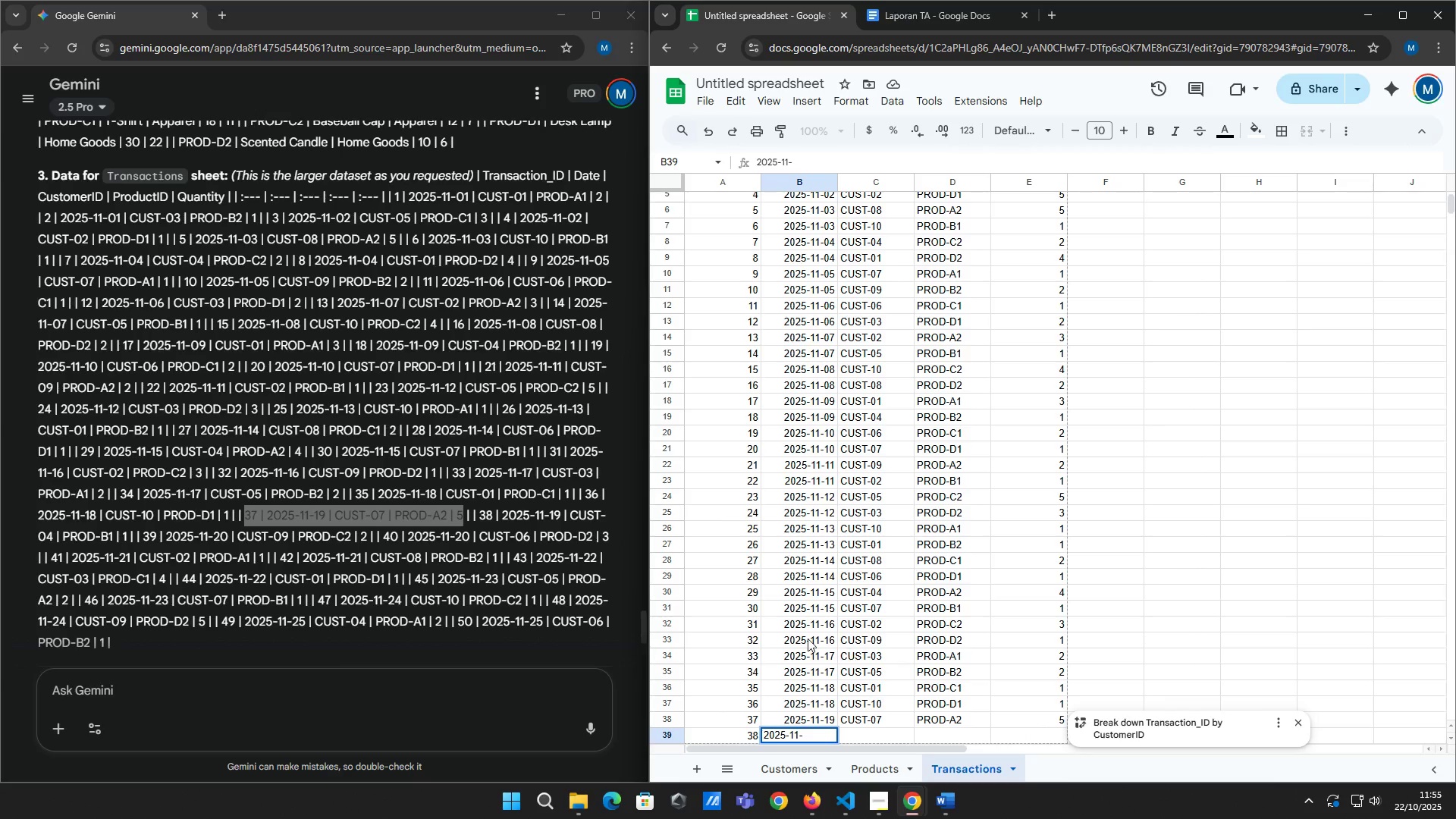 
left_click_drag(start_coordinate=[475, 514], to_coordinate=[129, 535])
 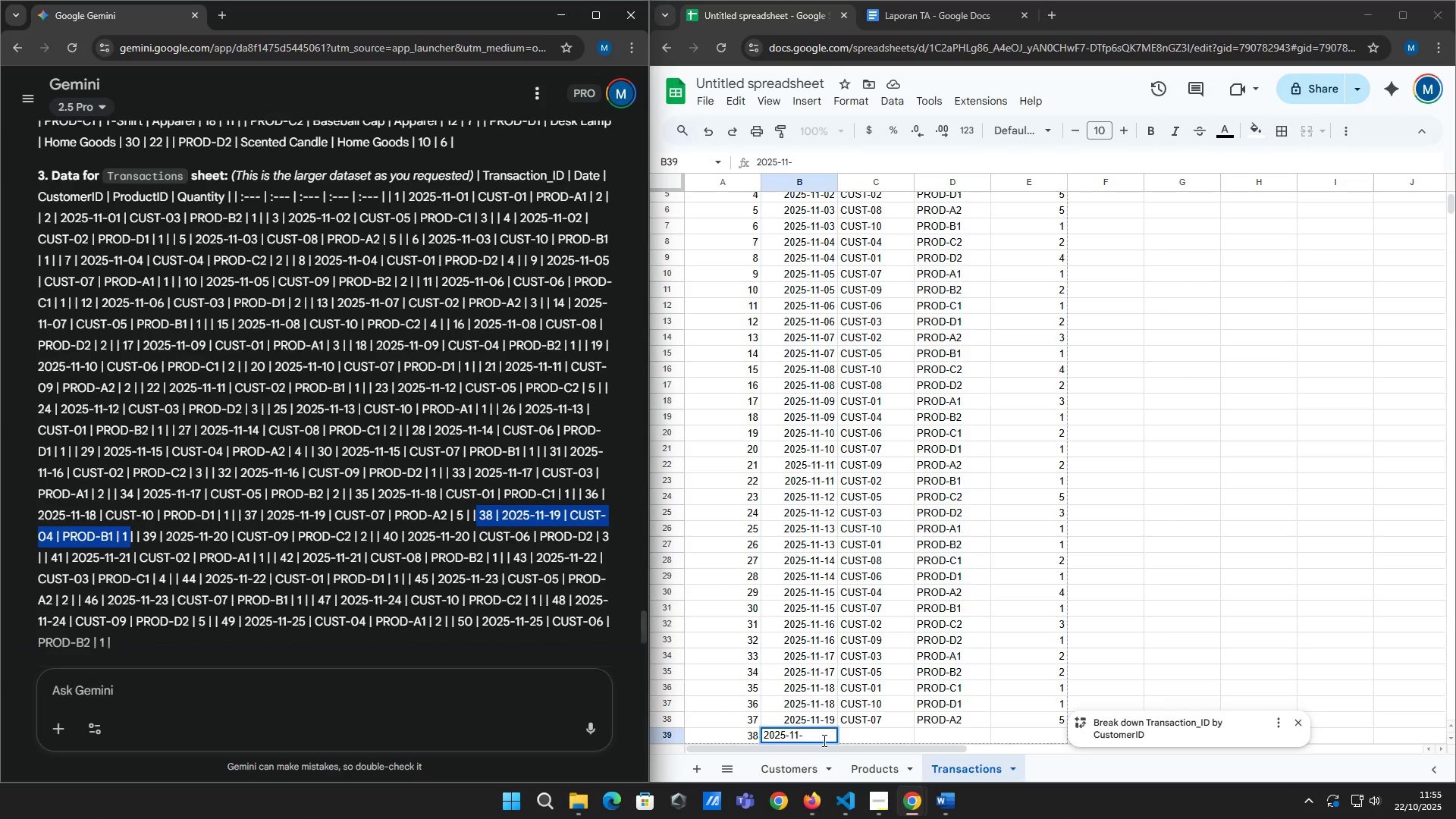 
left_click([825, 739])
 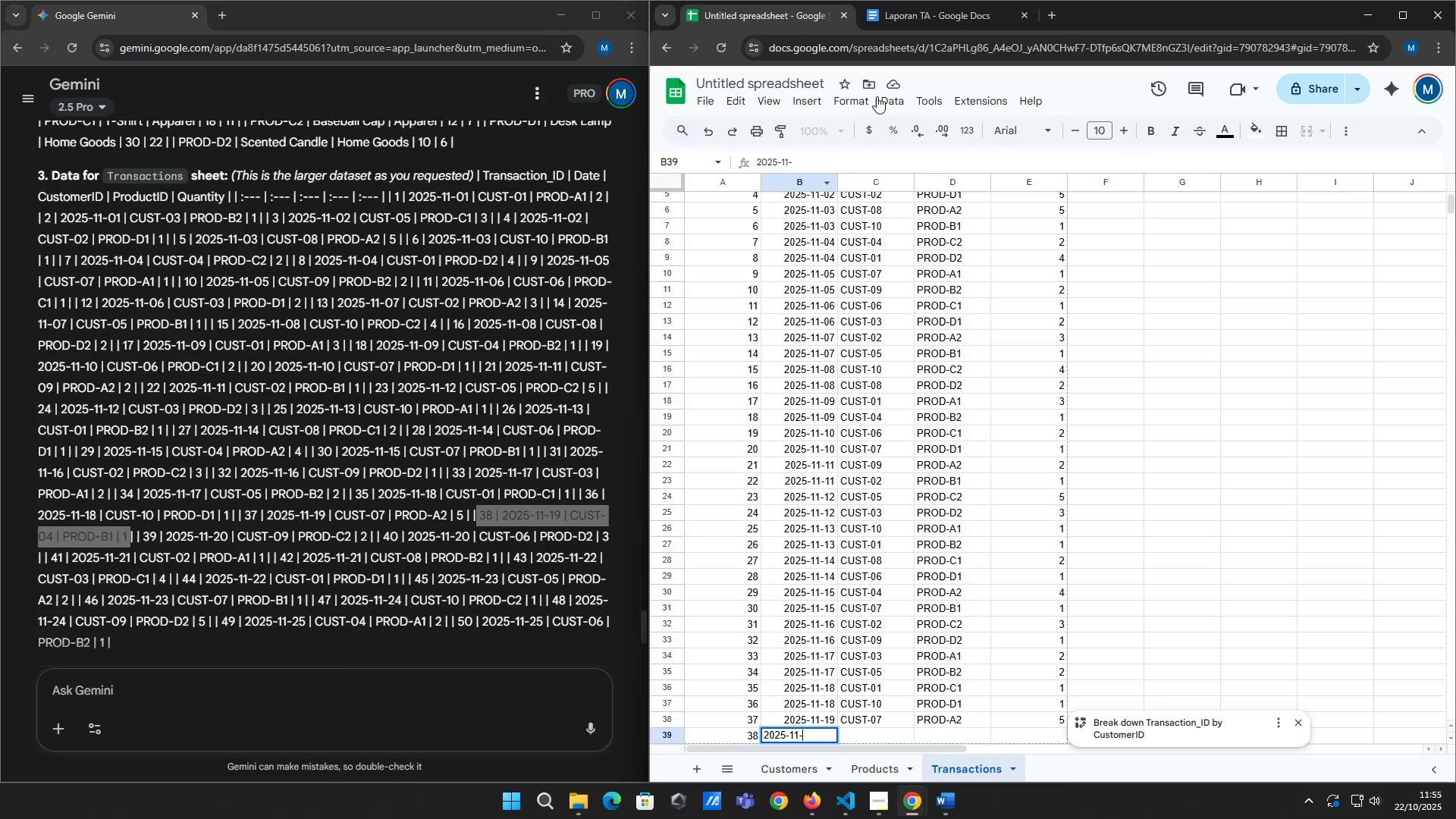 
left_click([844, 158])
 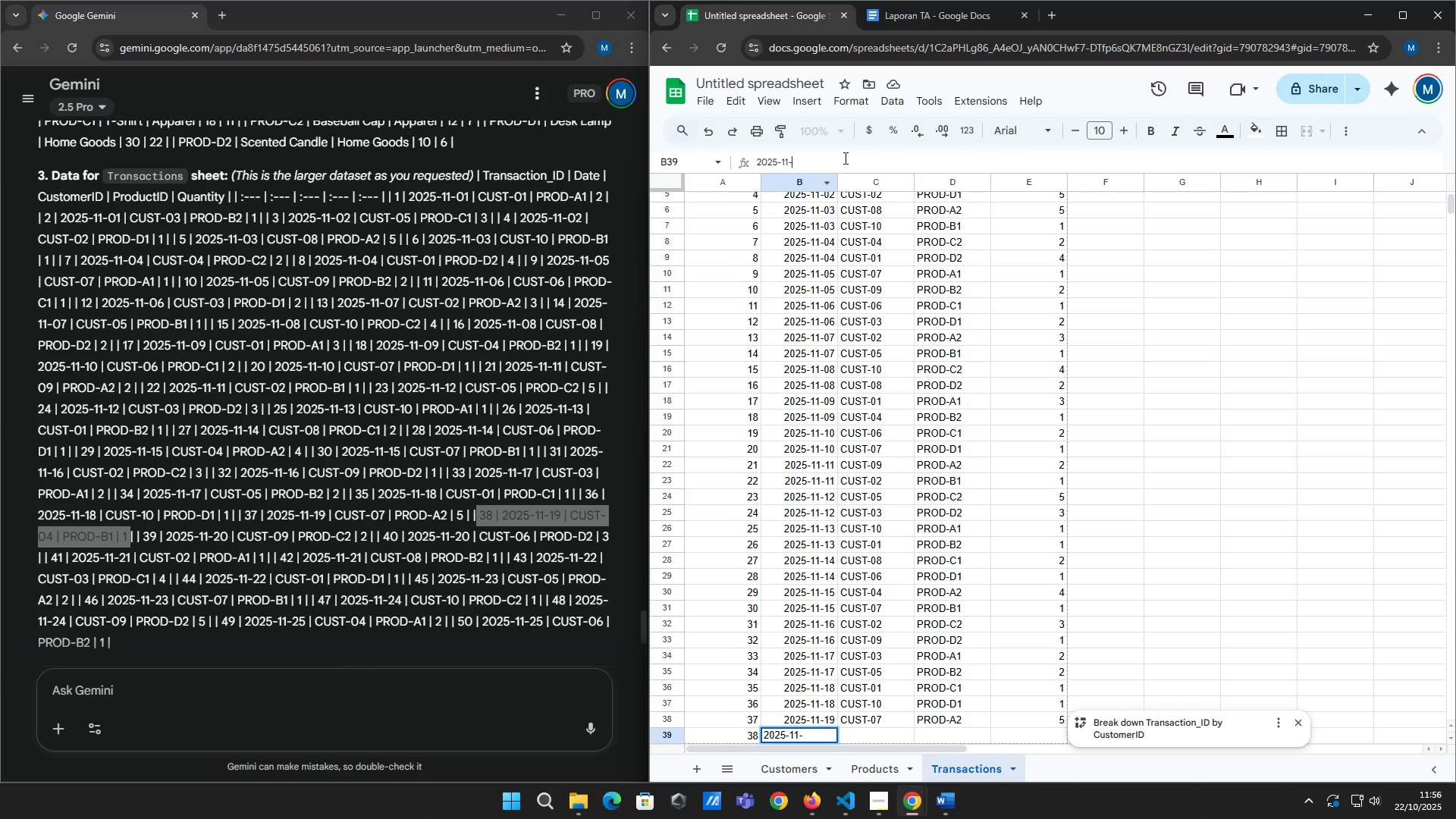 
wait(11.22)
 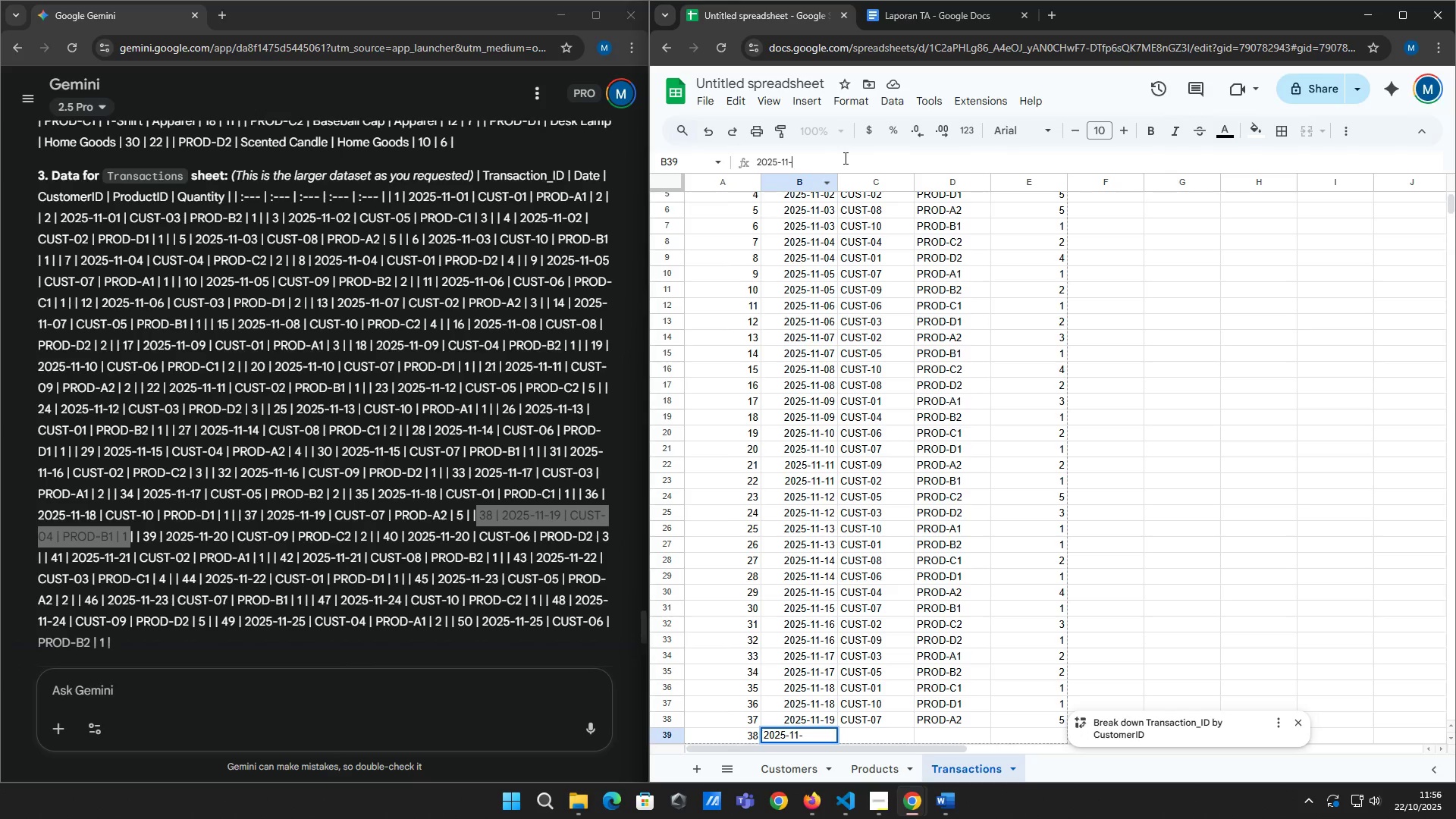 
type(19)
key(Tab)
 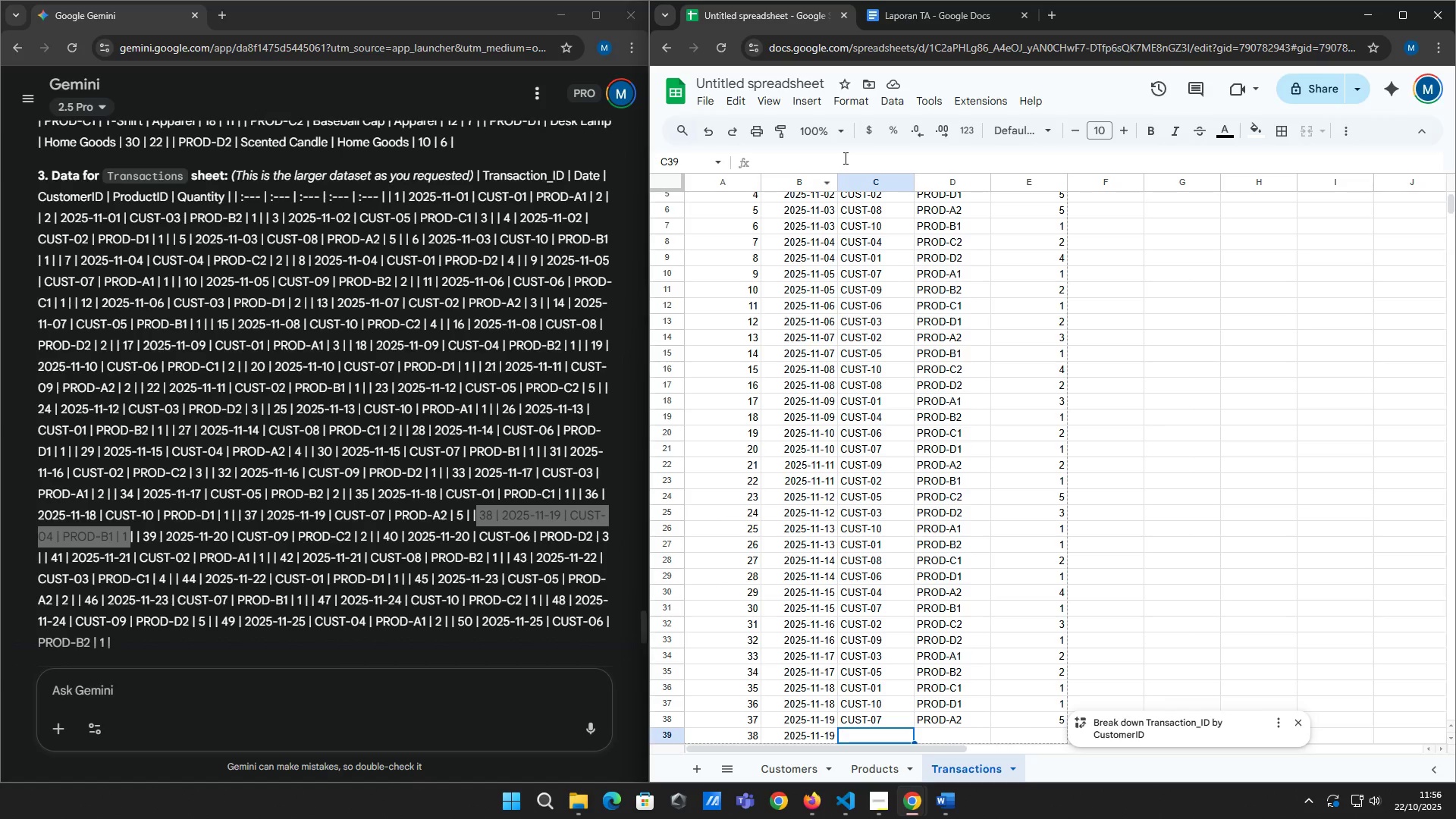 
wait(7.95)
 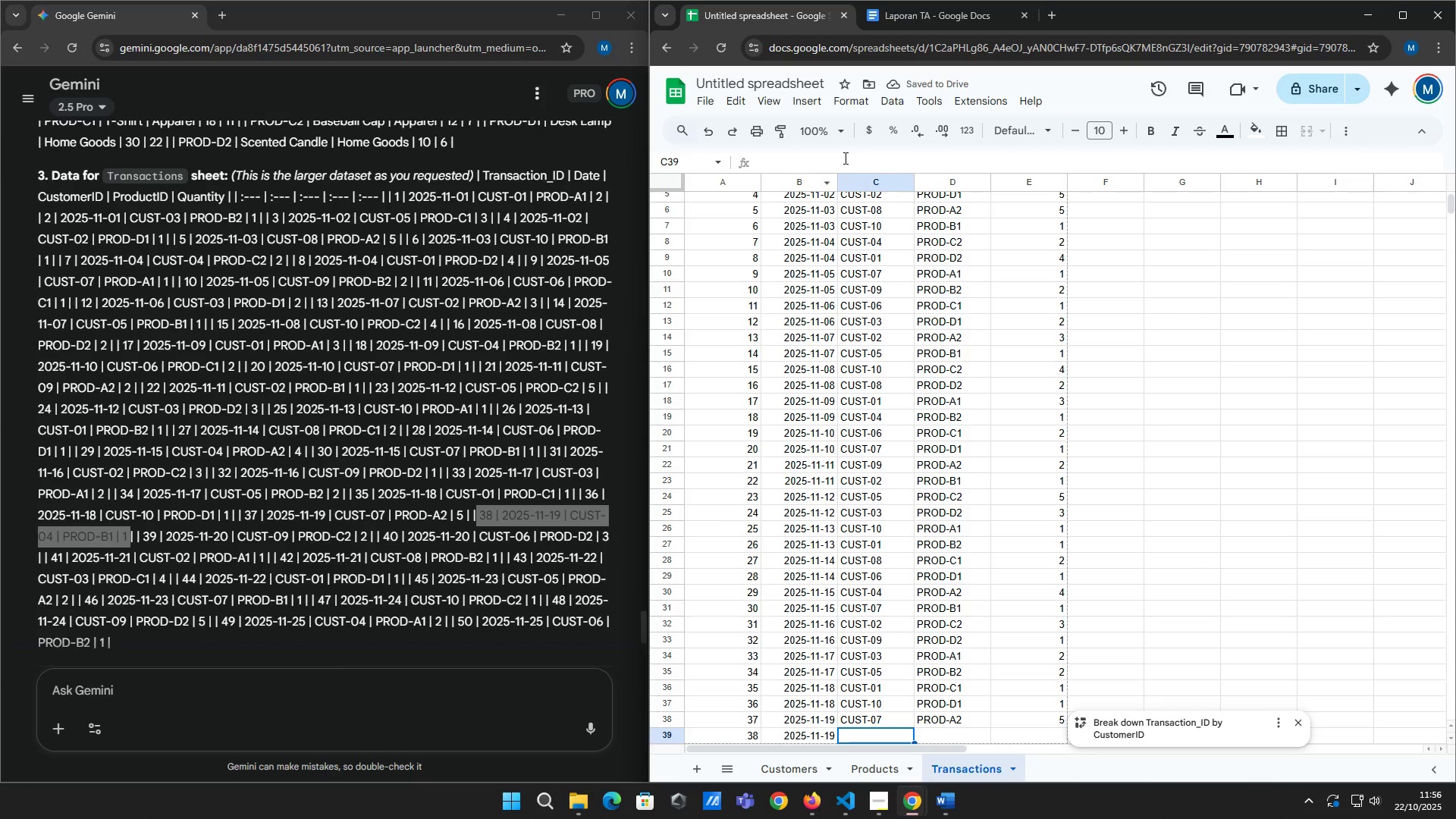 
left_click([844, 158])
 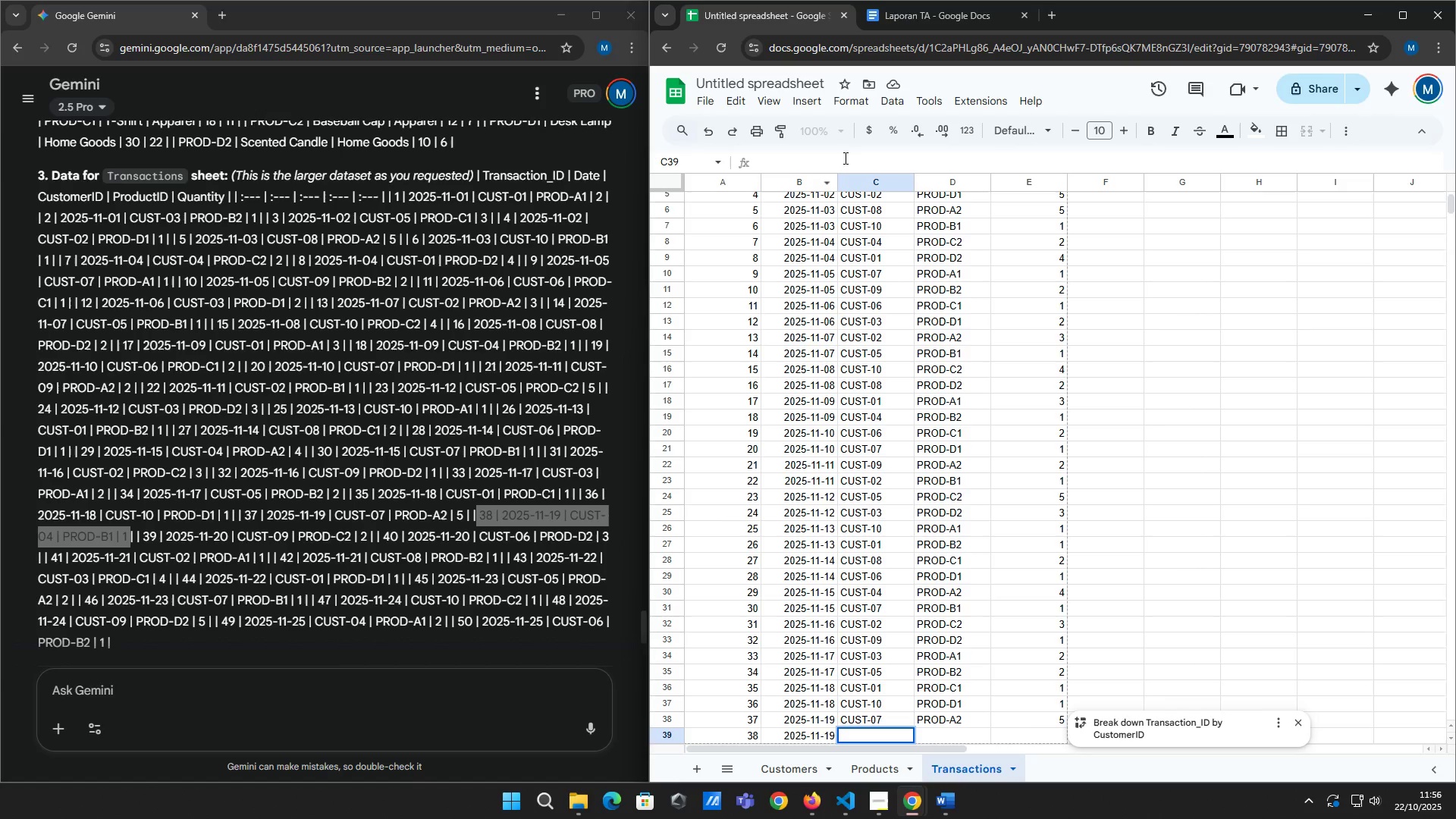 
type(cust-)
 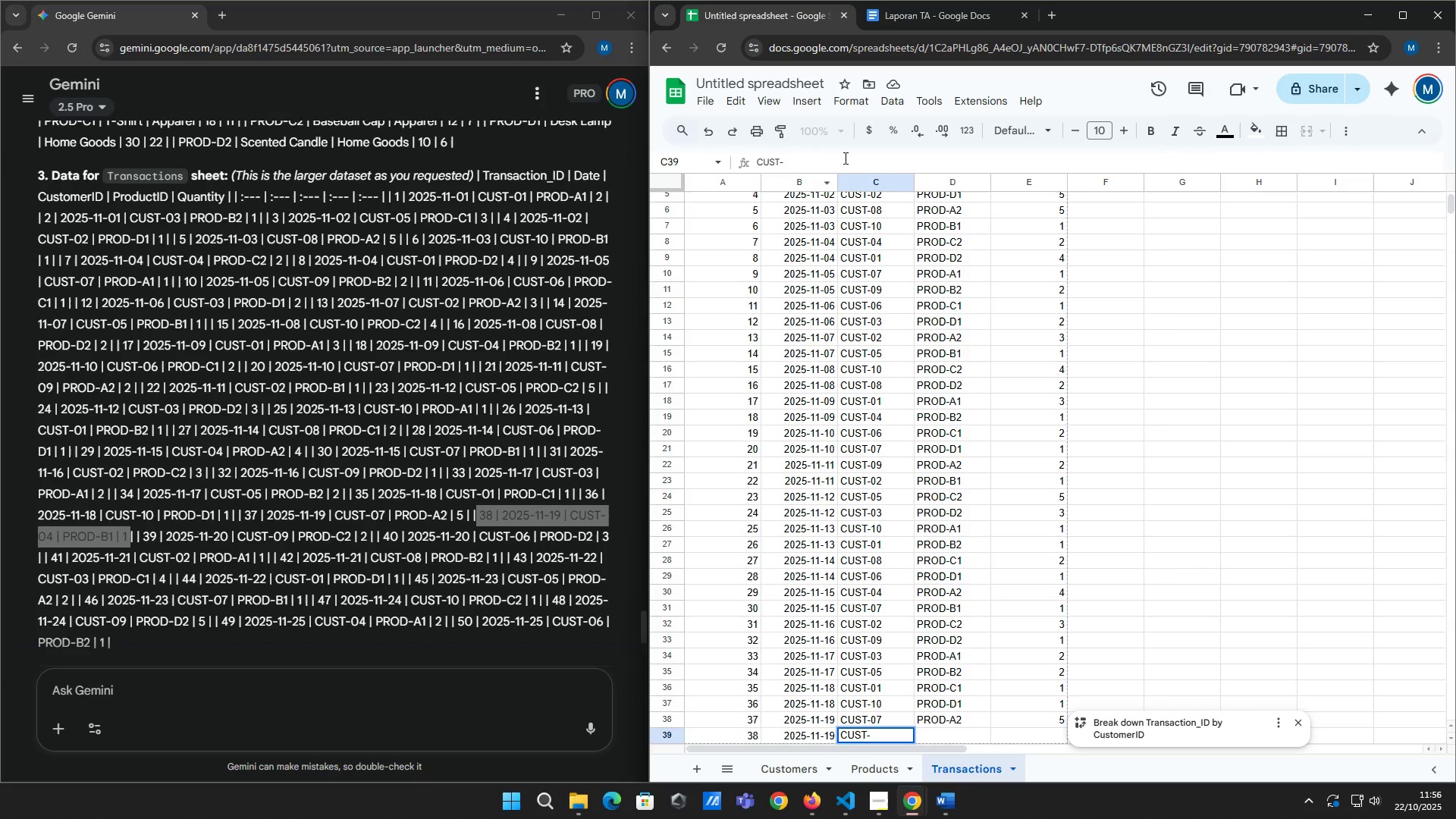 
type(04)
key(Tab)
type(prod-b1)
key(Tab)
 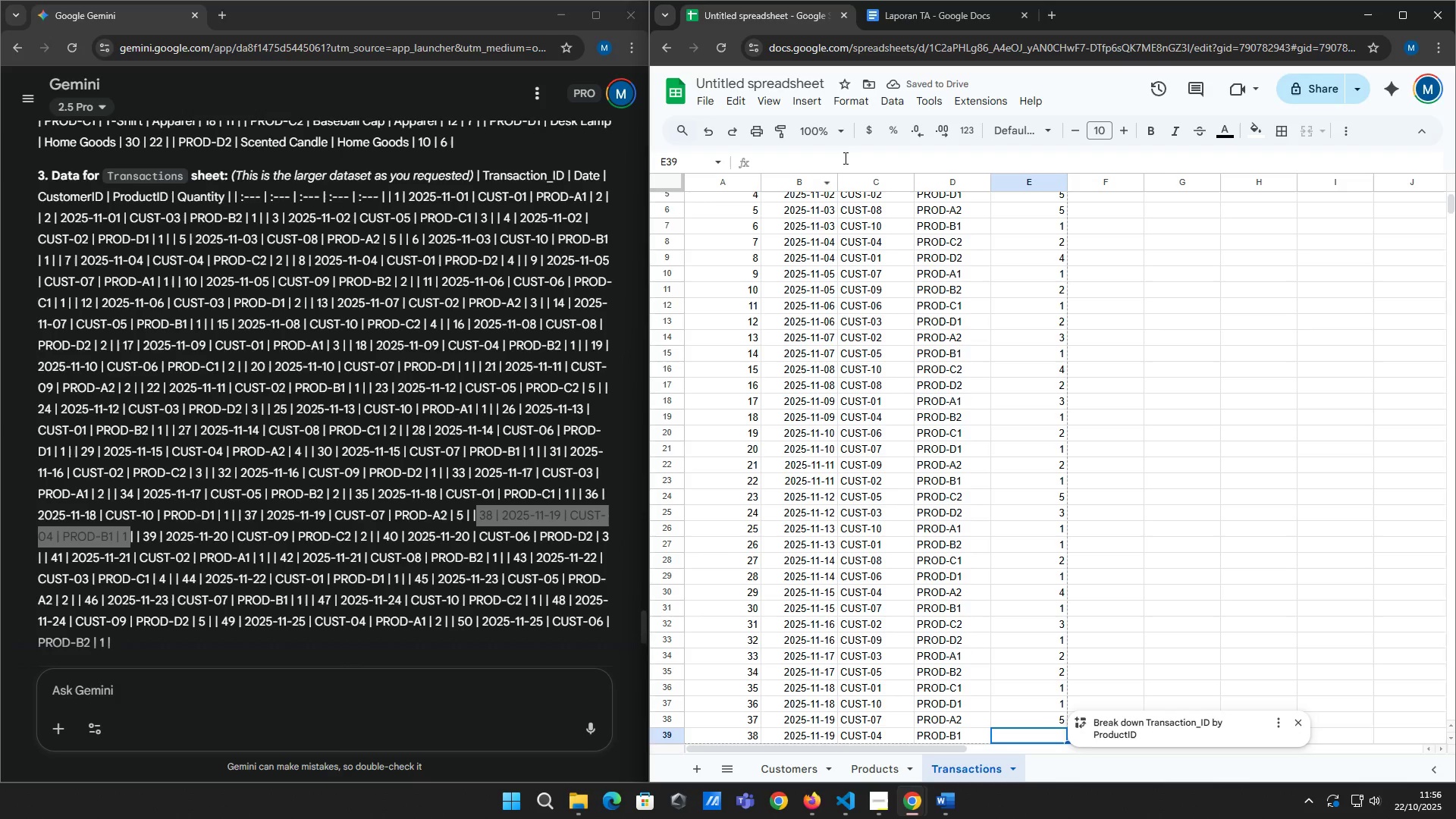 
wait(5.63)
 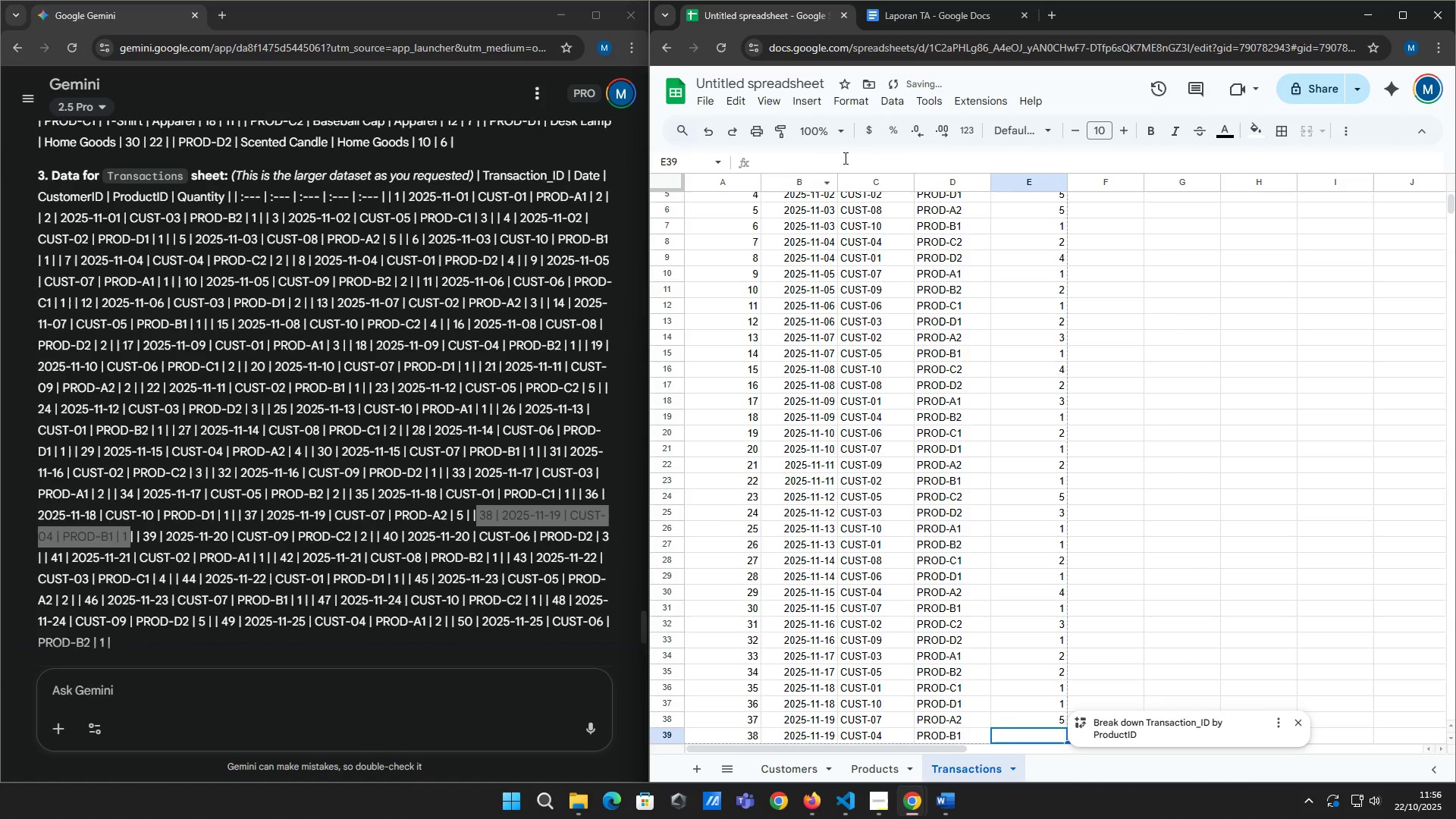 
key(1)
 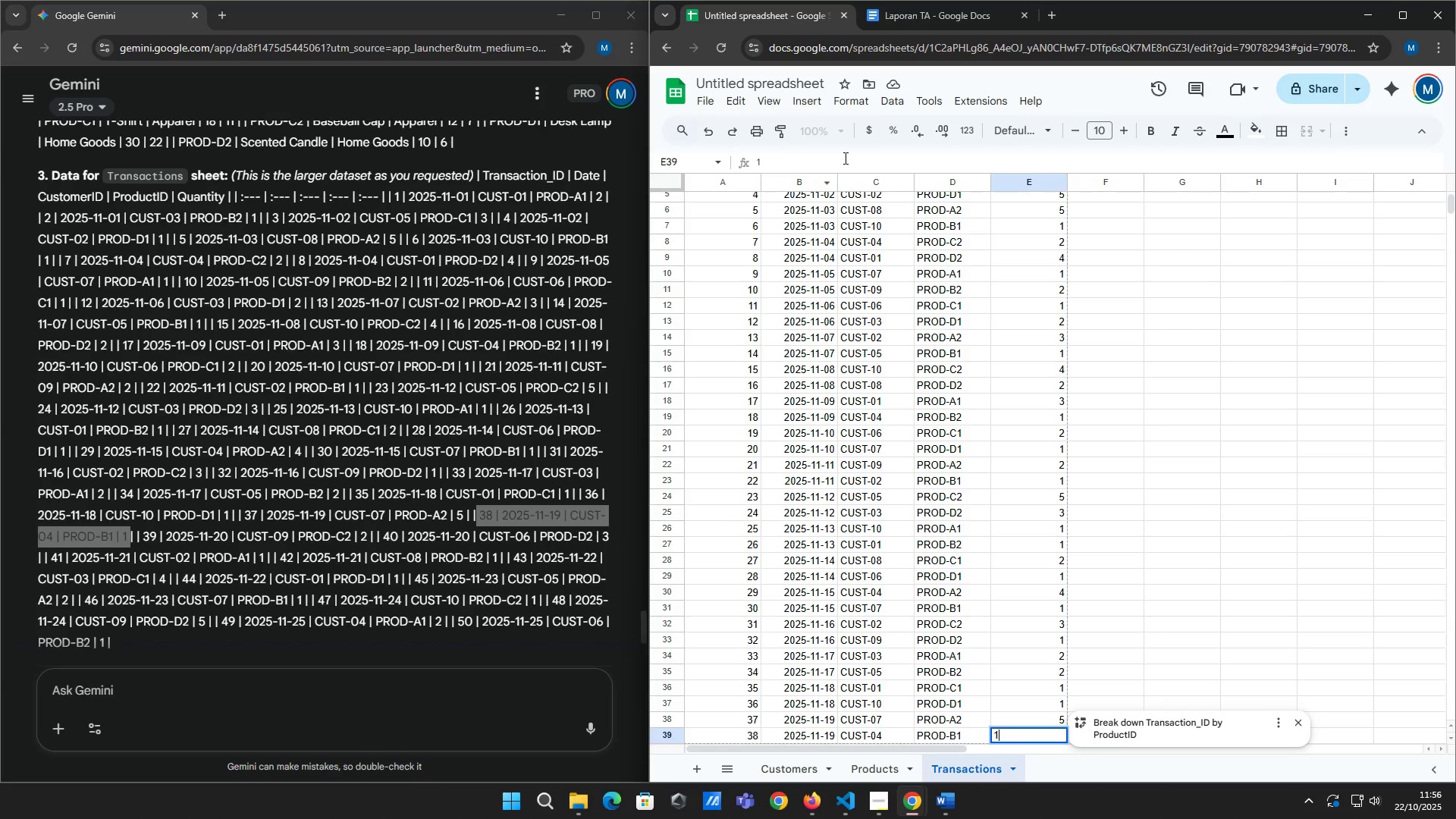 
key(Enter)
 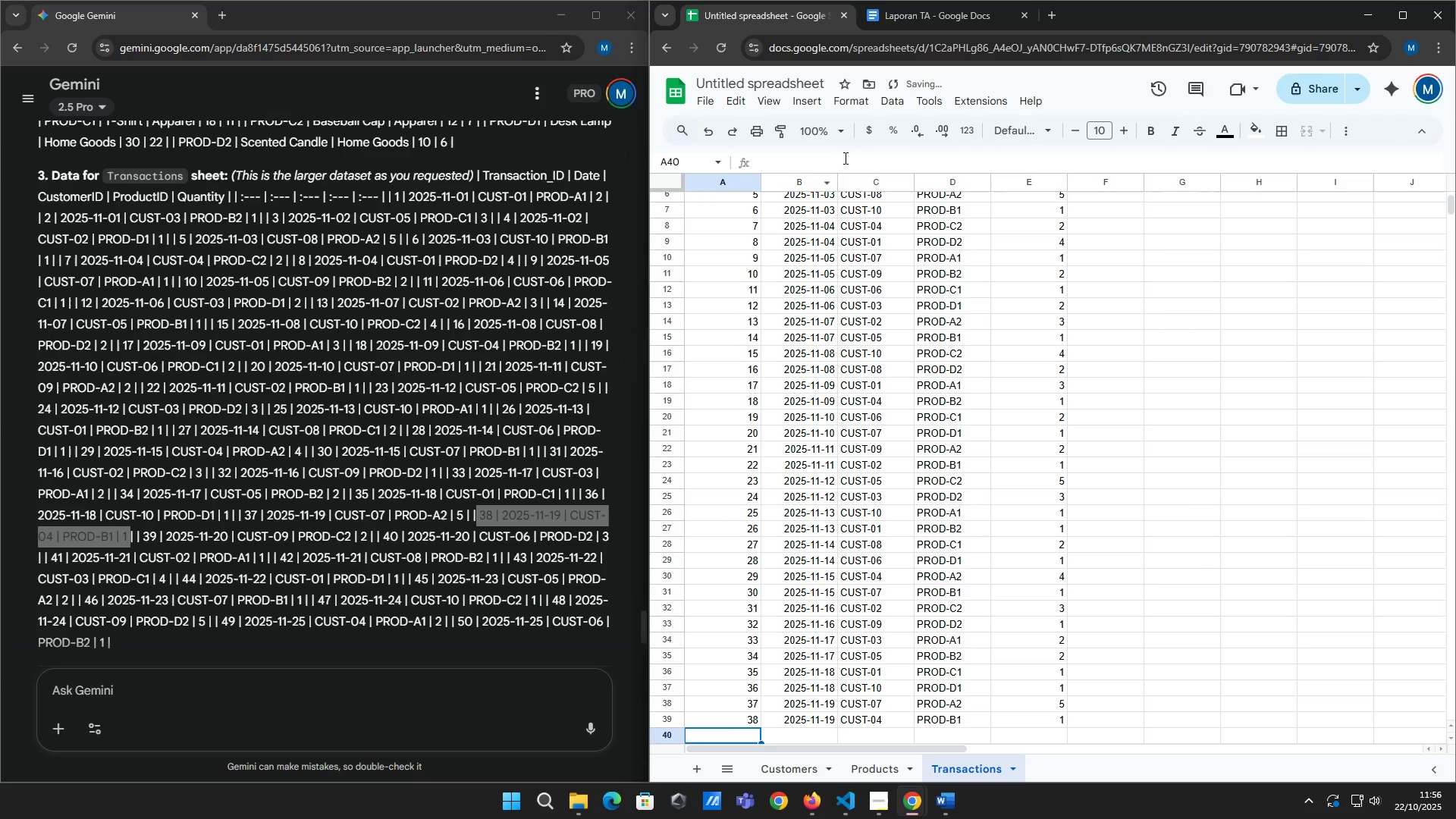 
type(39)
key(Tab)
type(2025-)
 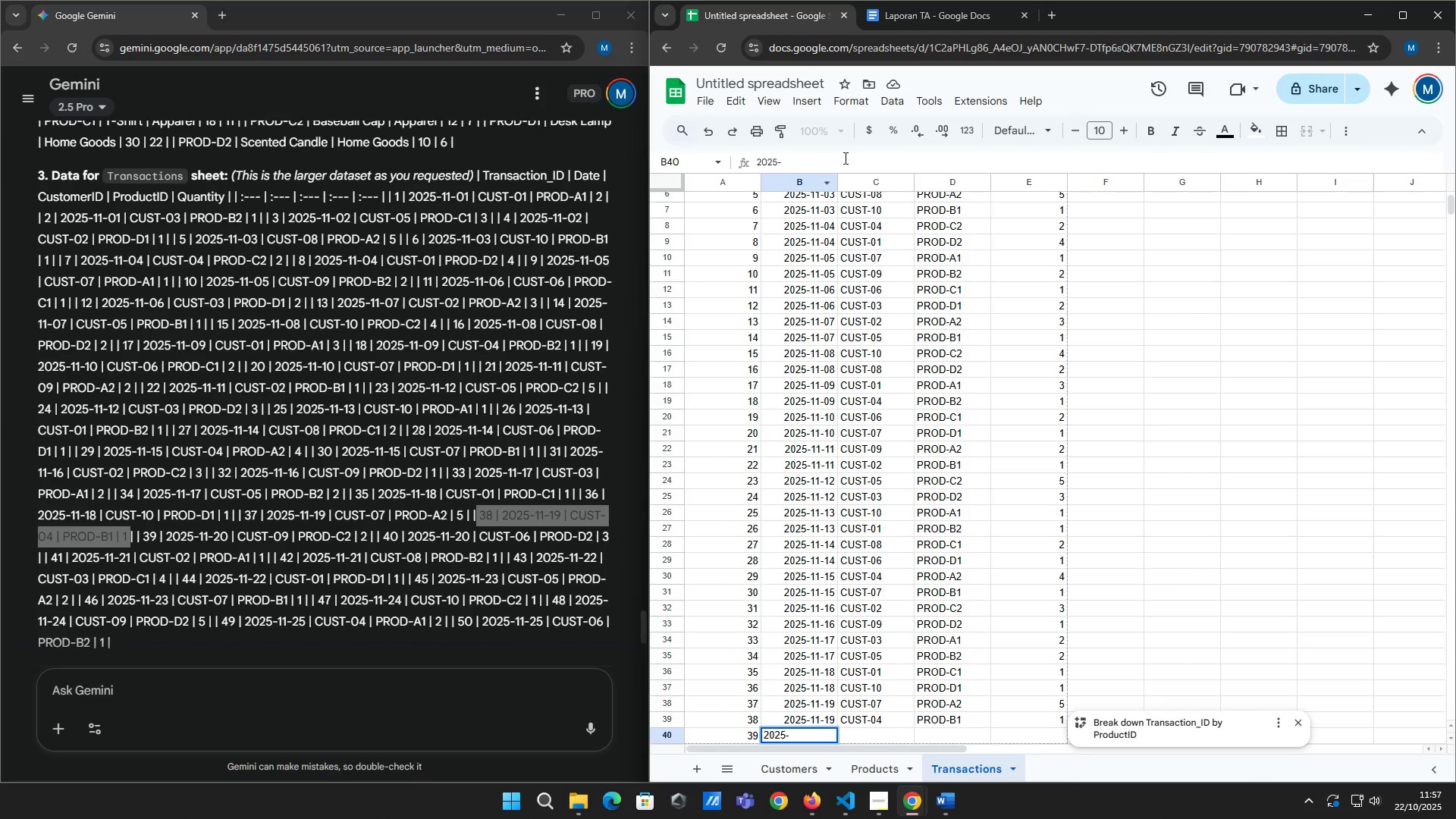 
wait(18.66)
 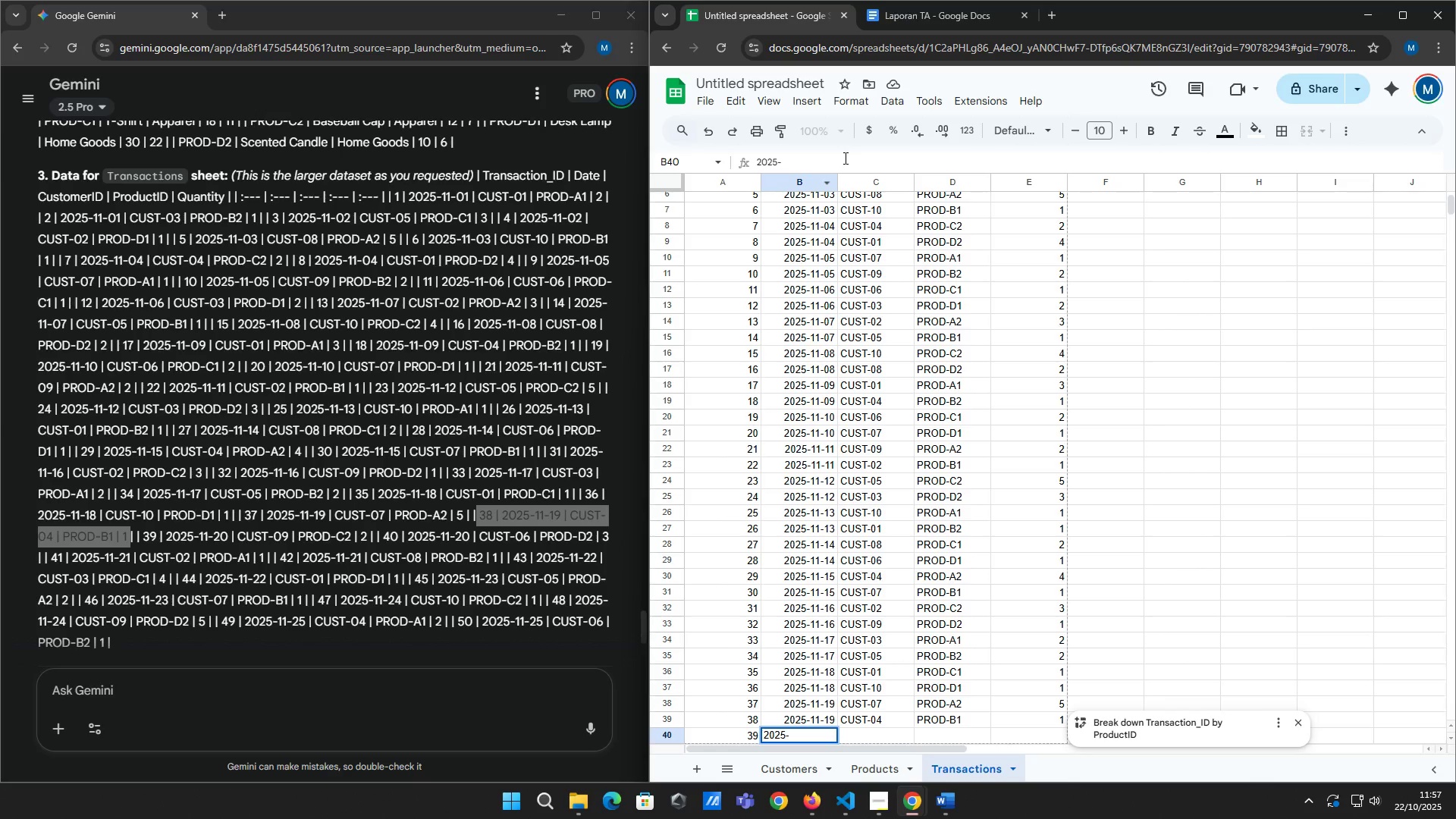 
key(2)
 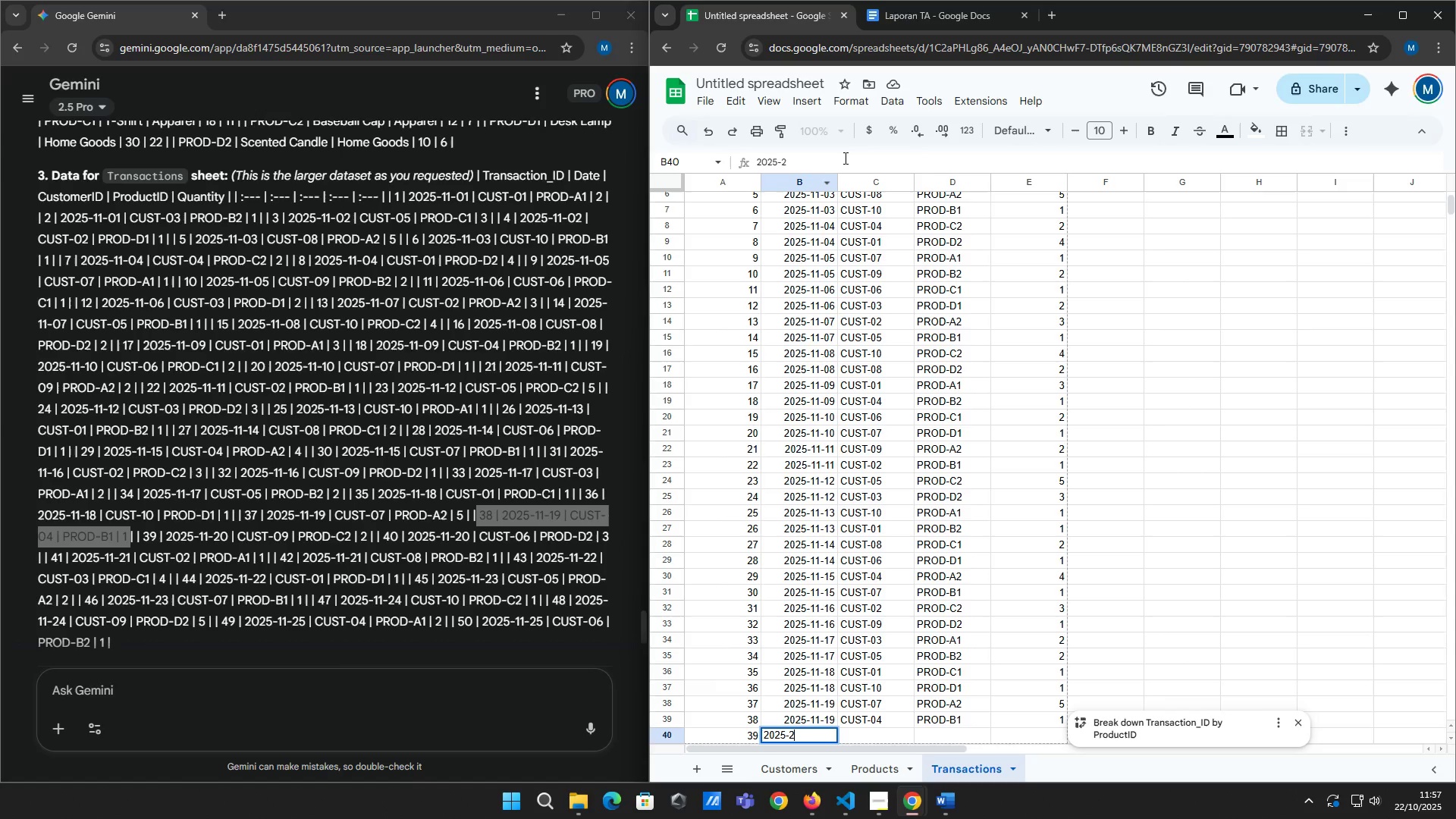 
key(Backspace)
 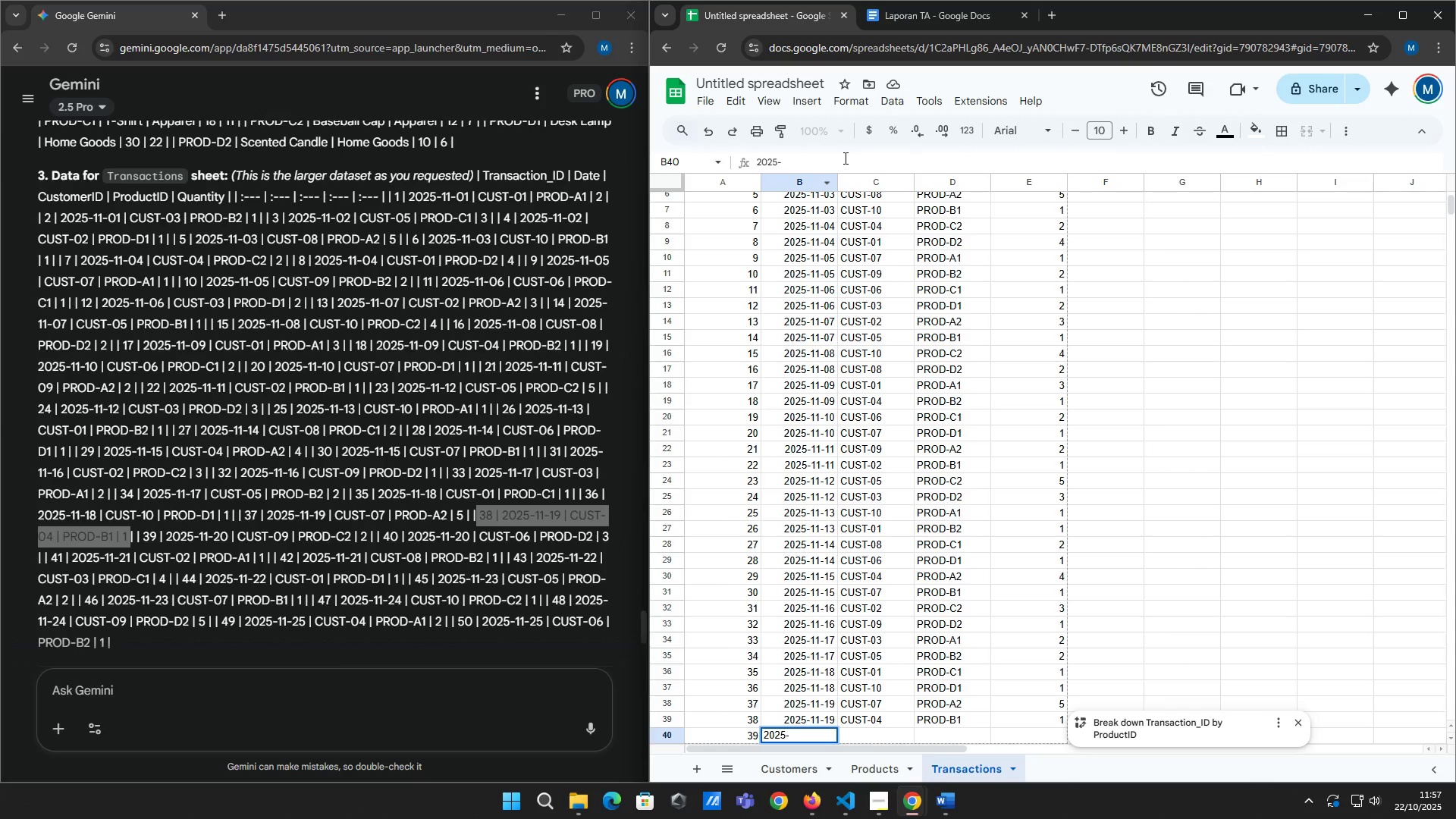 
wait(7.8)
 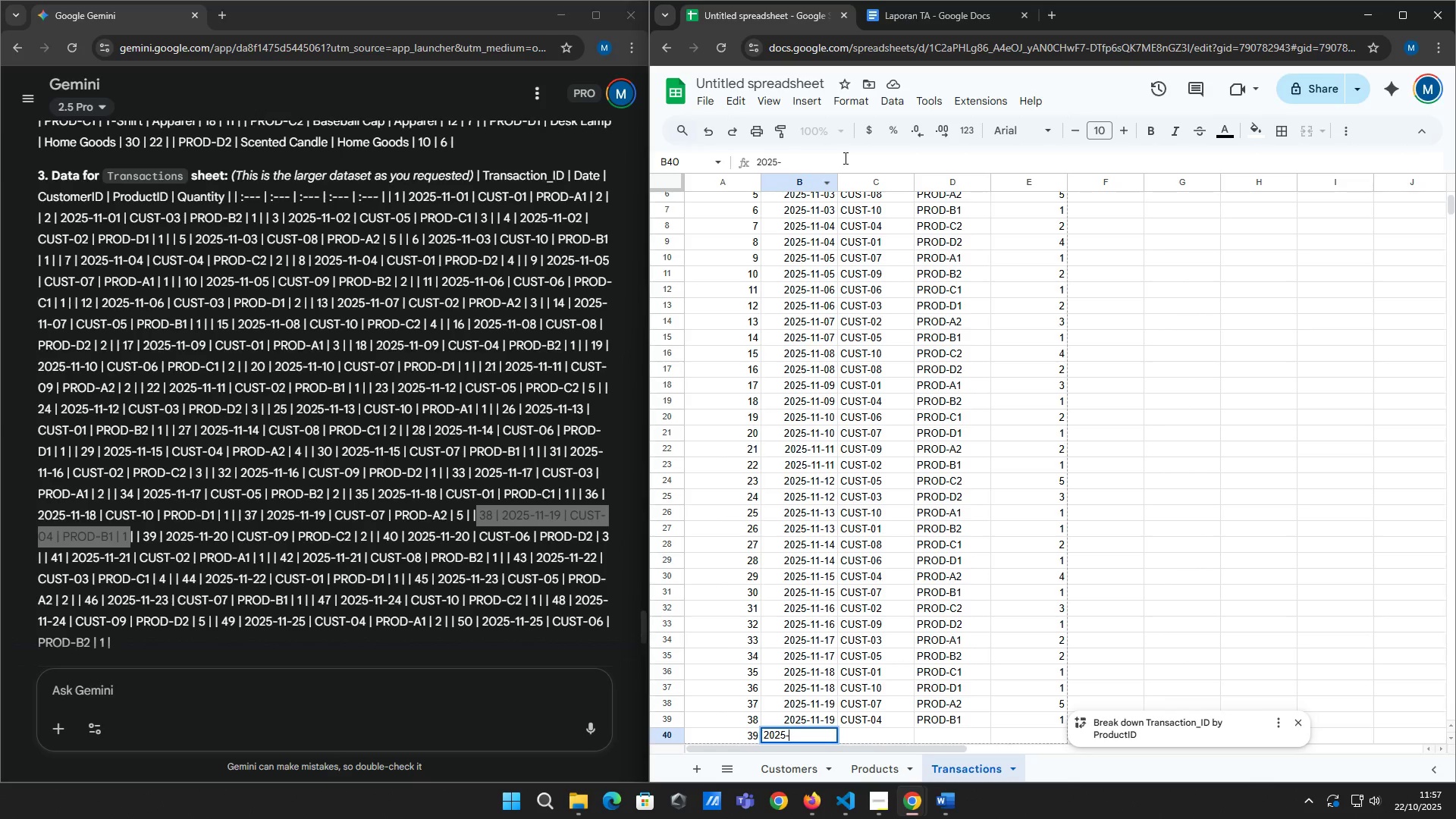 
type(11-19)
 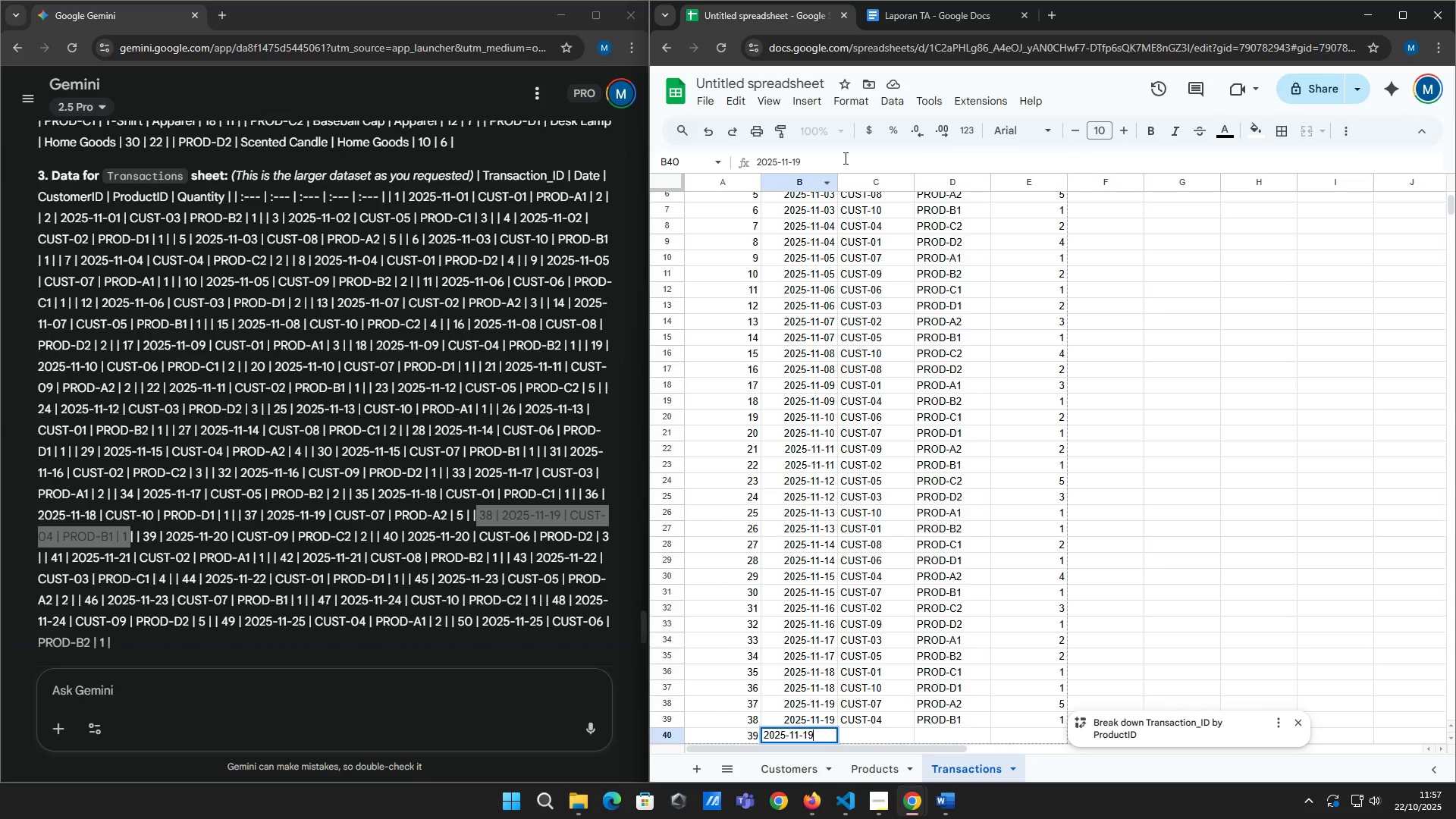 
key(Tab)
 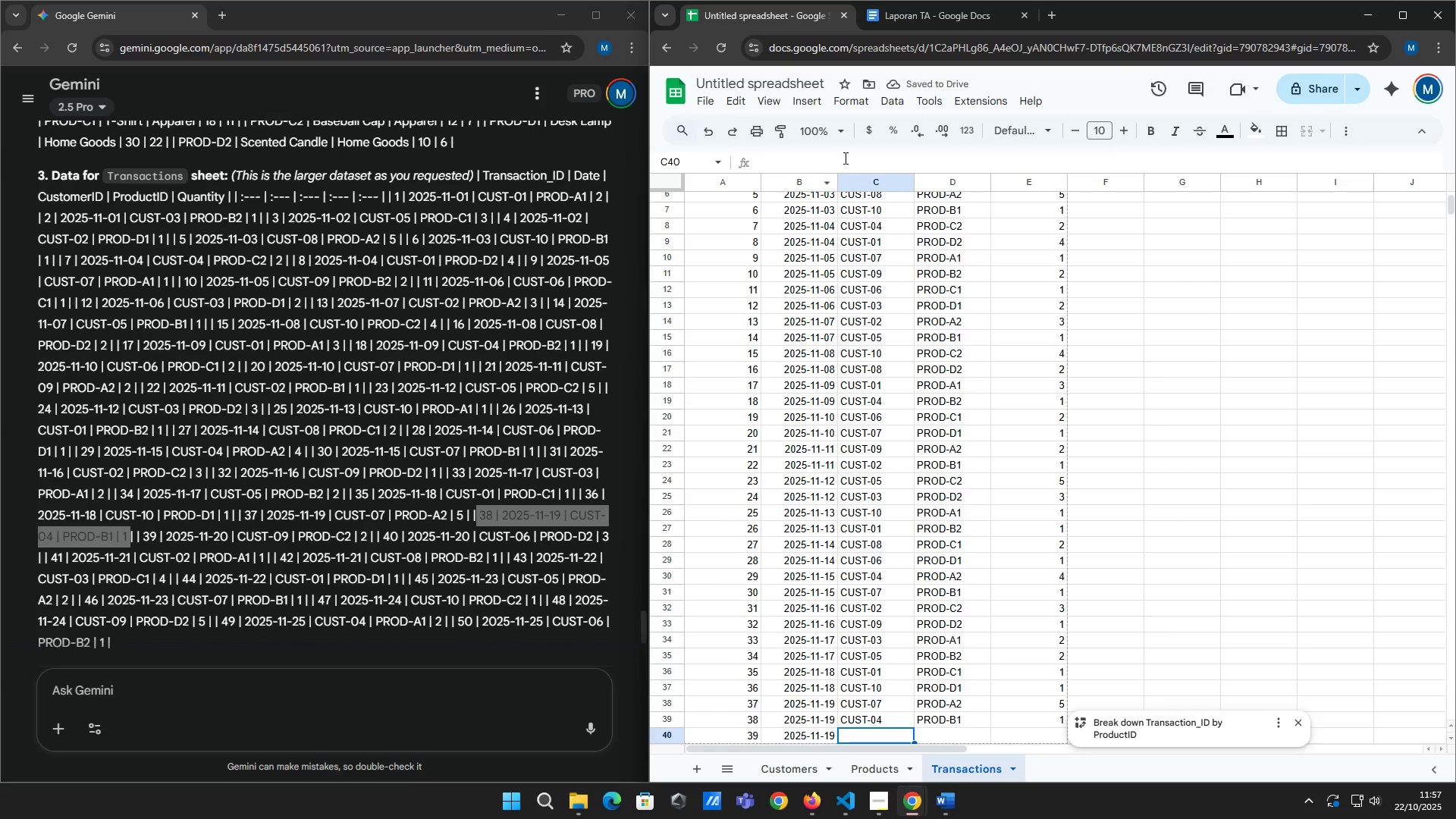 
type(cust-)
 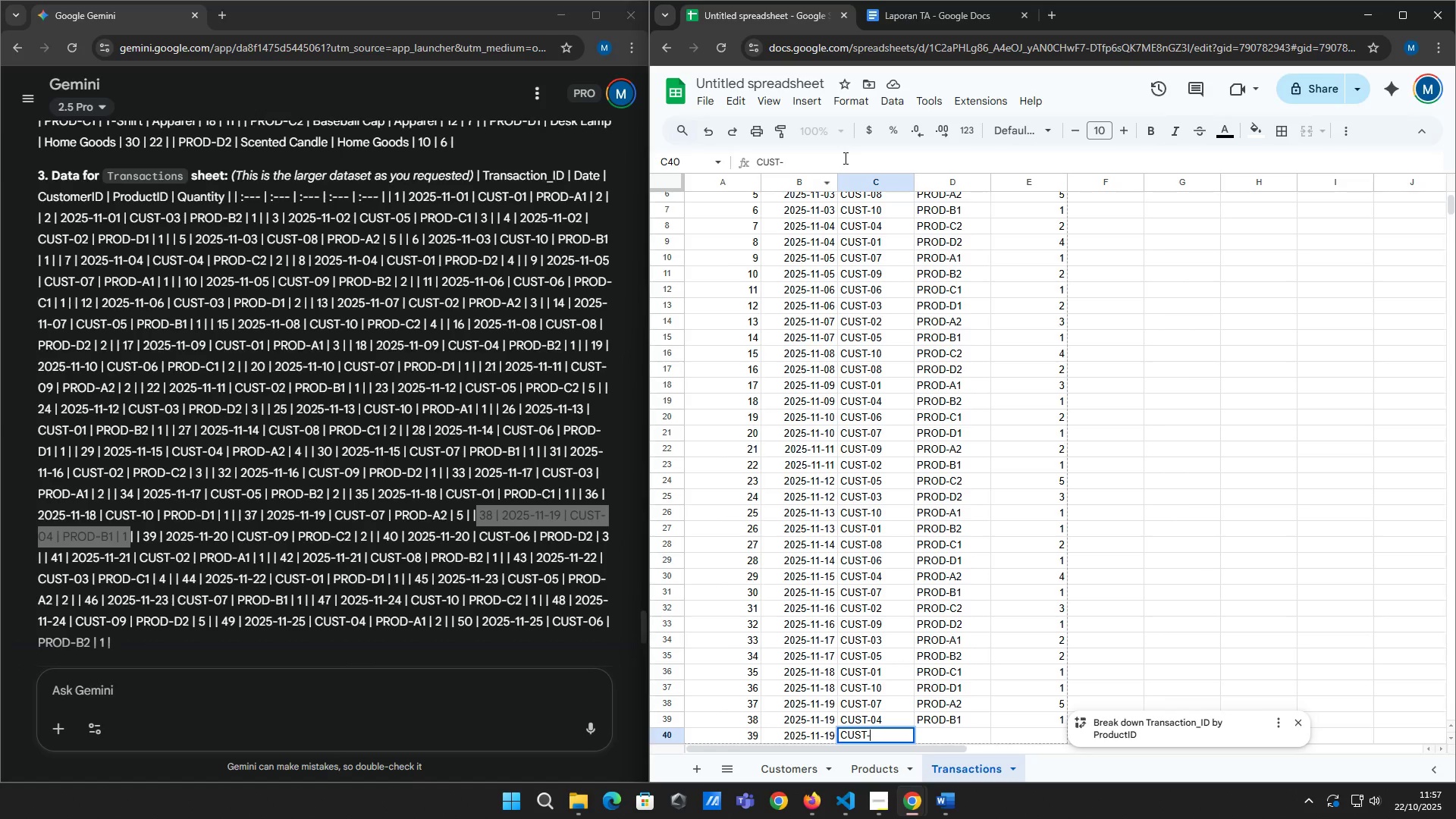 
type(04)
key(Tab)
type(prod-b1)
key(Tab)
type(1)
 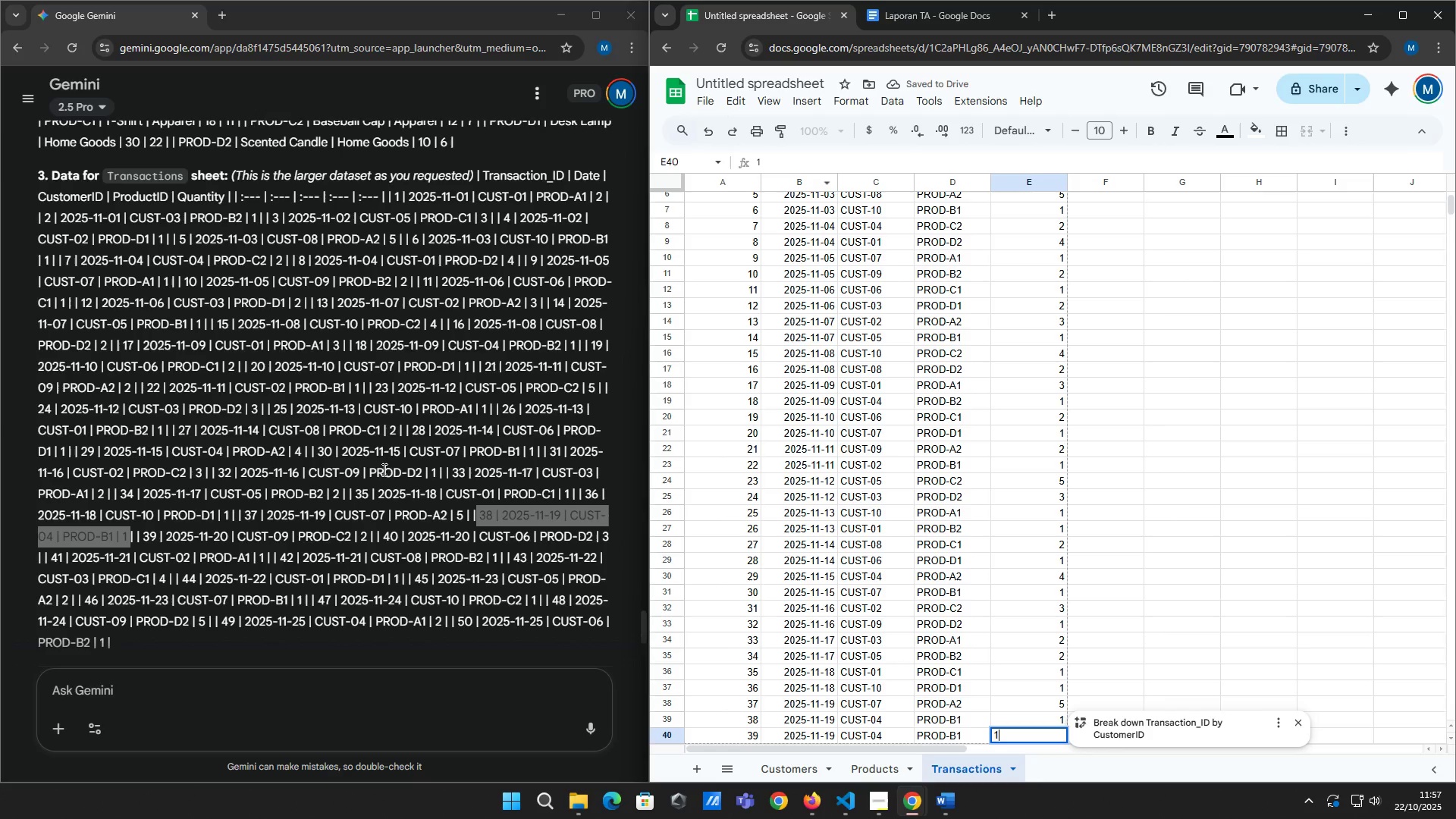 
wait(6.07)
 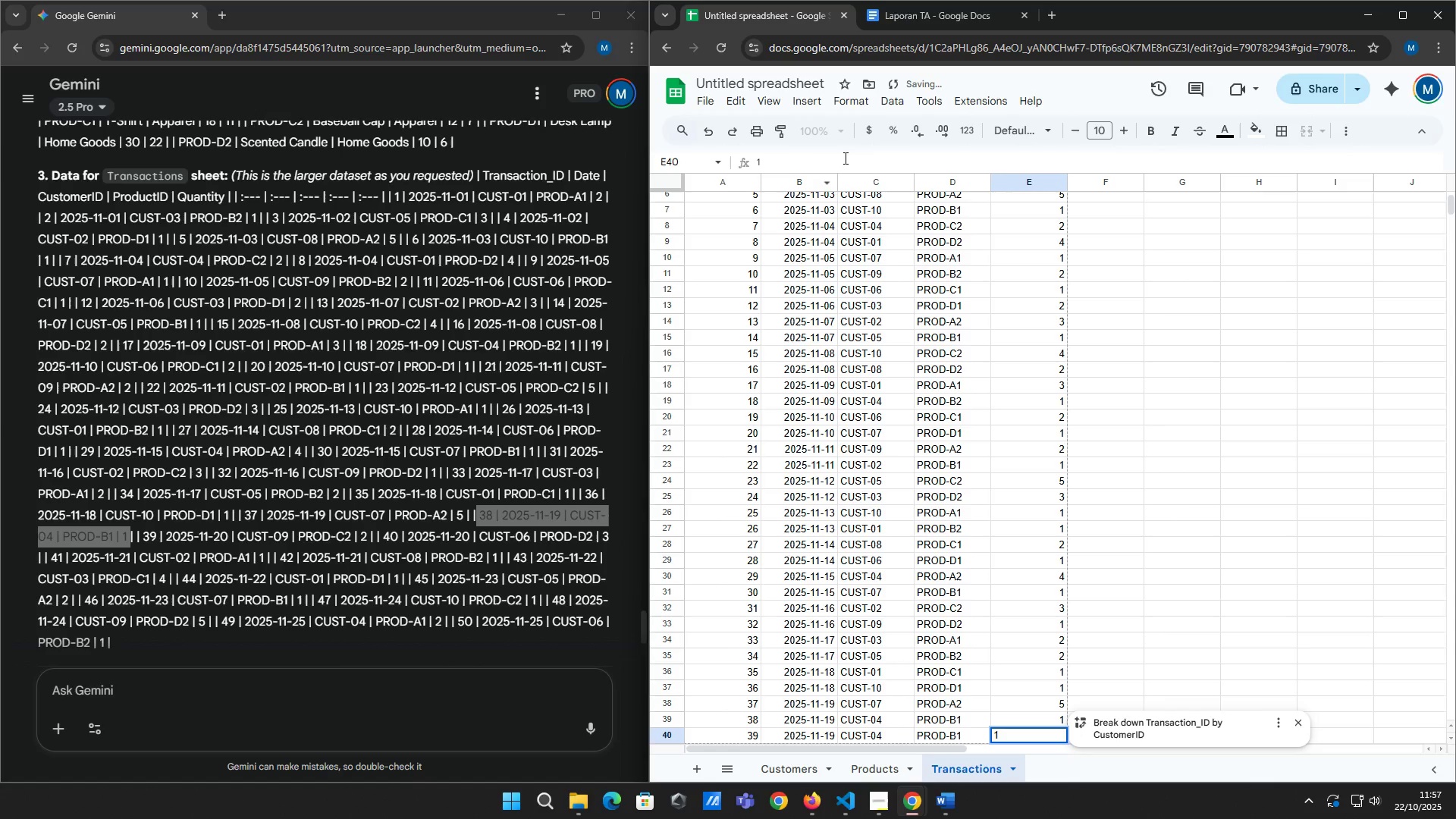 
left_click_drag(start_coordinate=[141, 537], to_coordinate=[366, 529])
 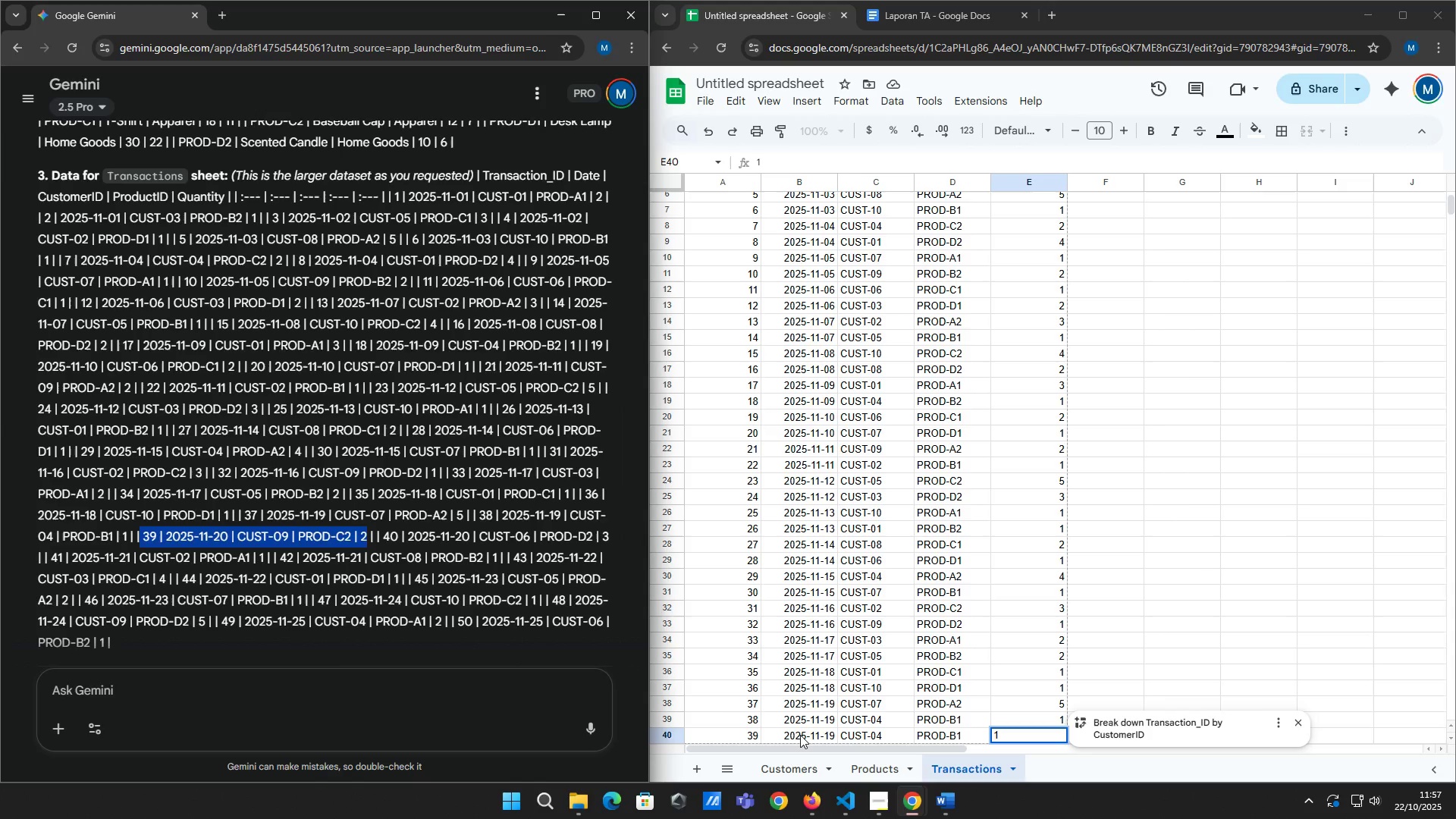 
left_click([800, 735])
 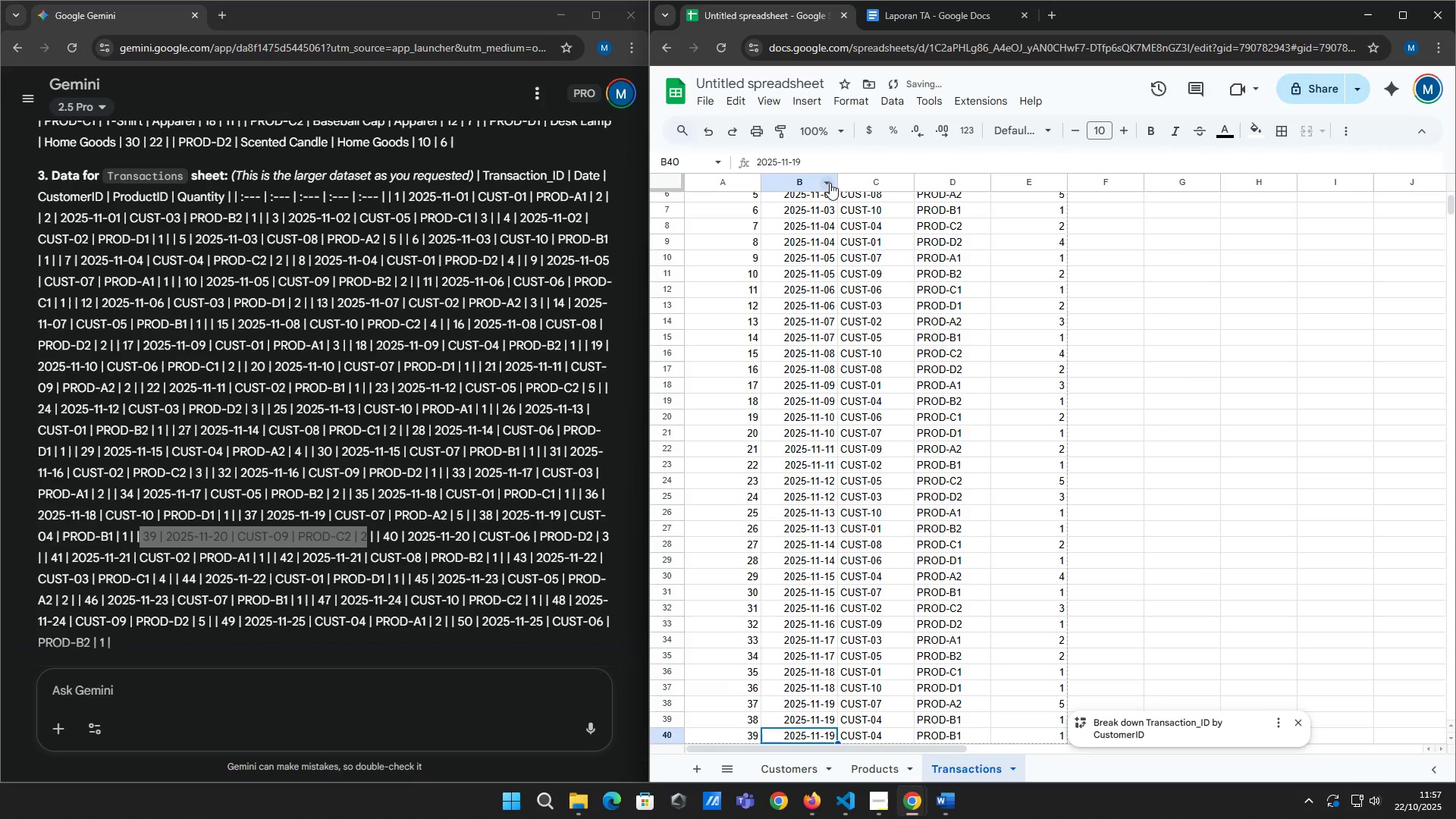 
left_click([827, 163])
 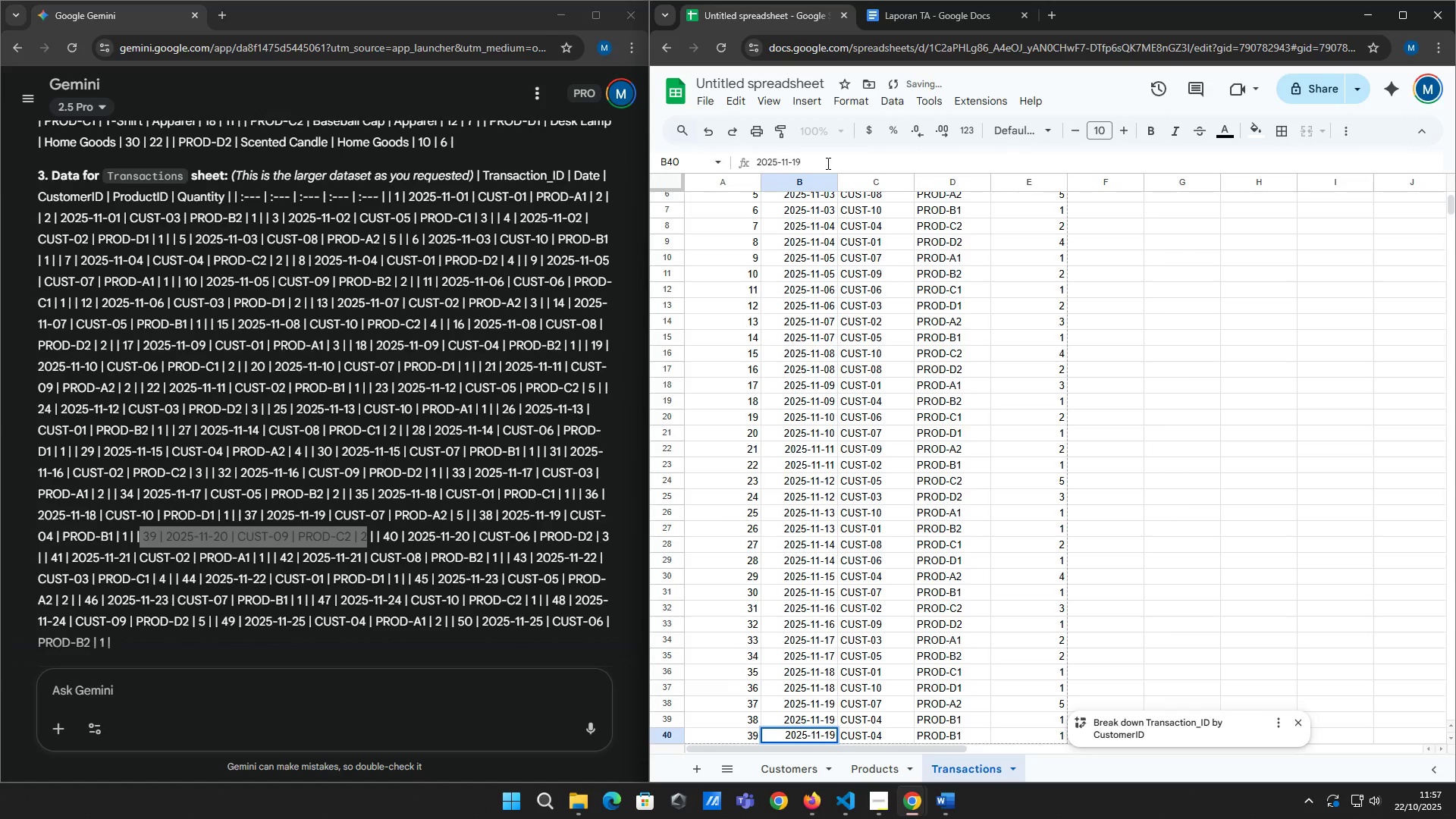 
key(Backspace)
key(Backspace)
type(20)
key(Tab)
 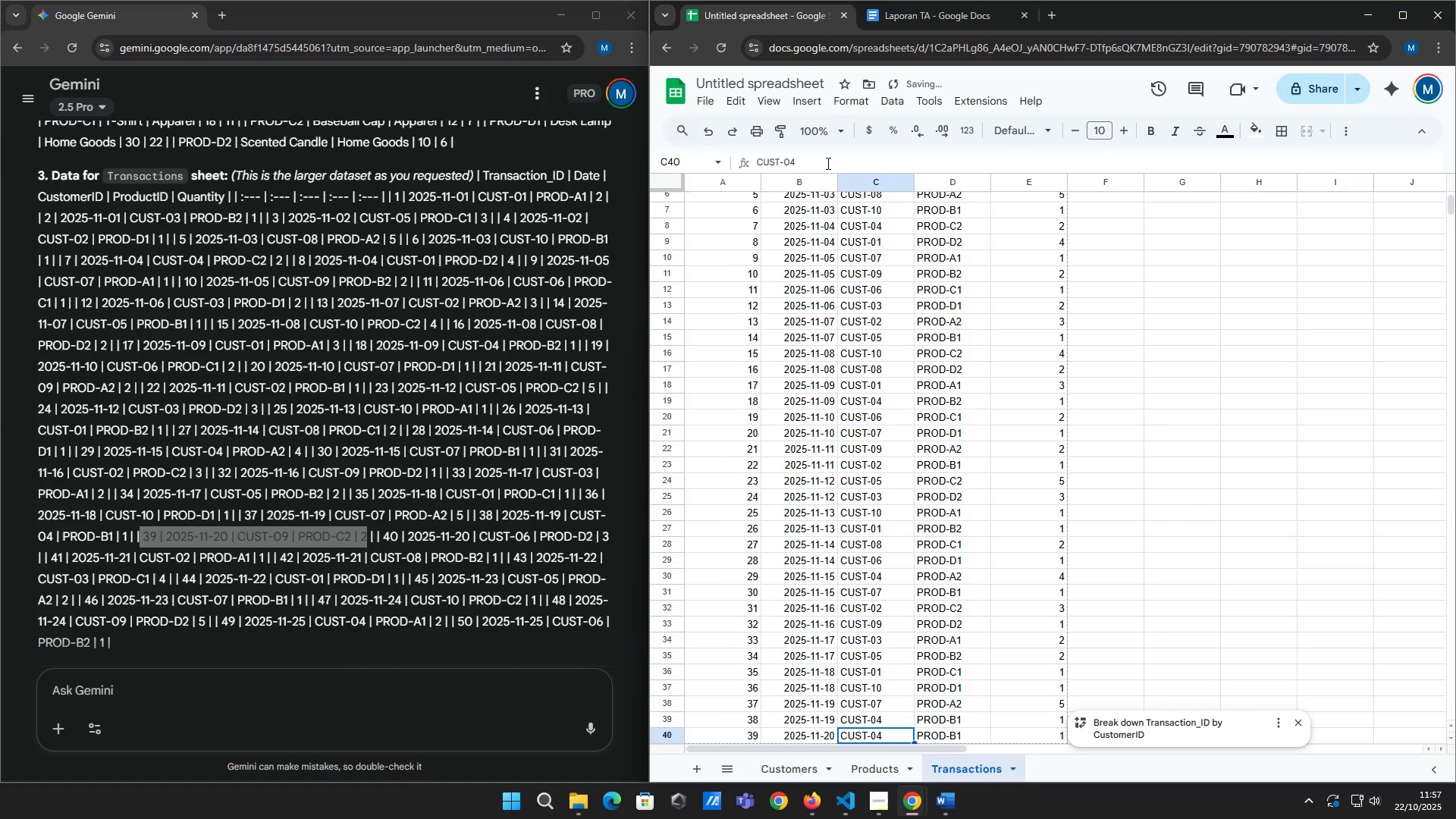 
left_click([827, 163])
 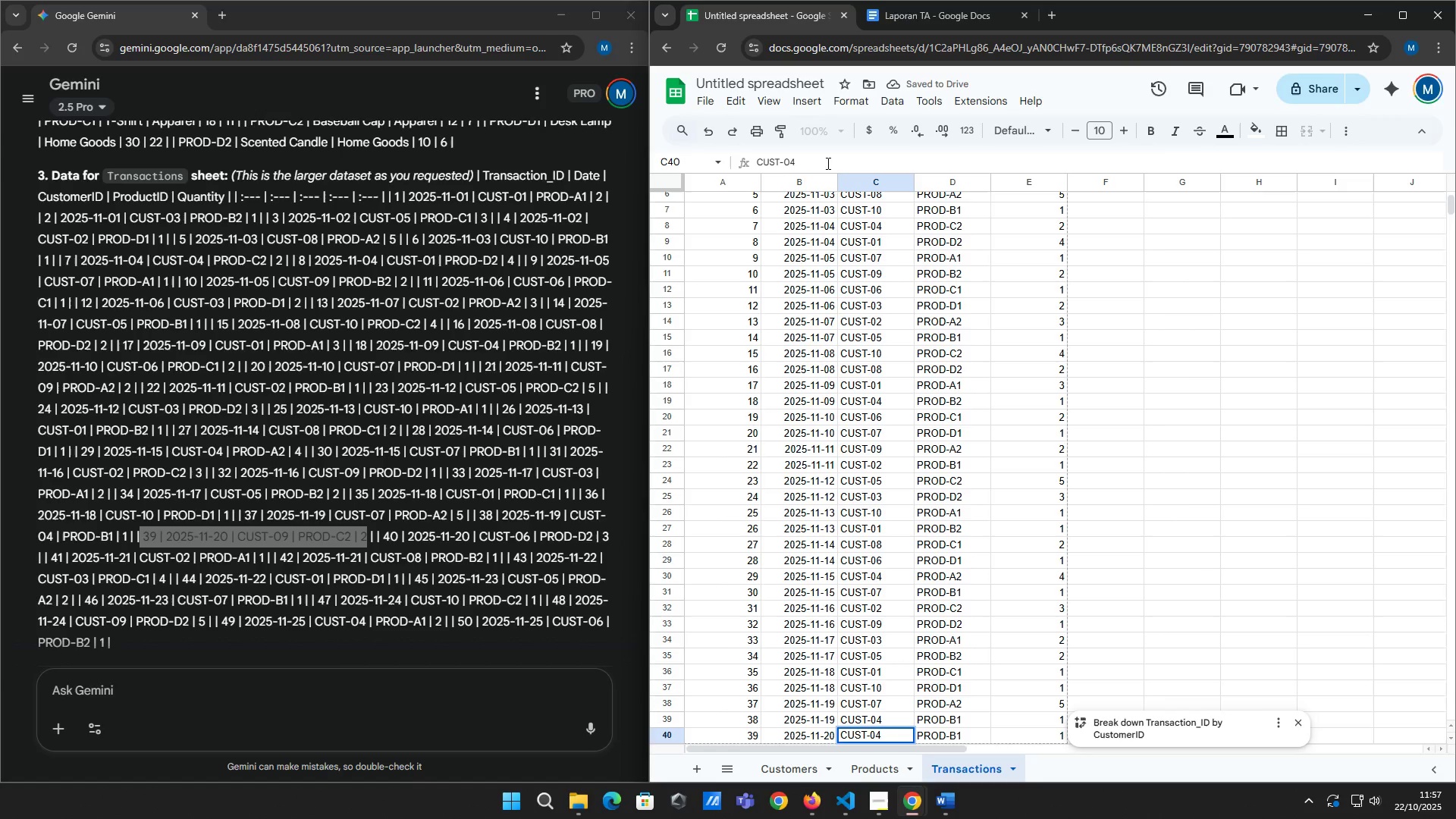 
key(Backspace)
 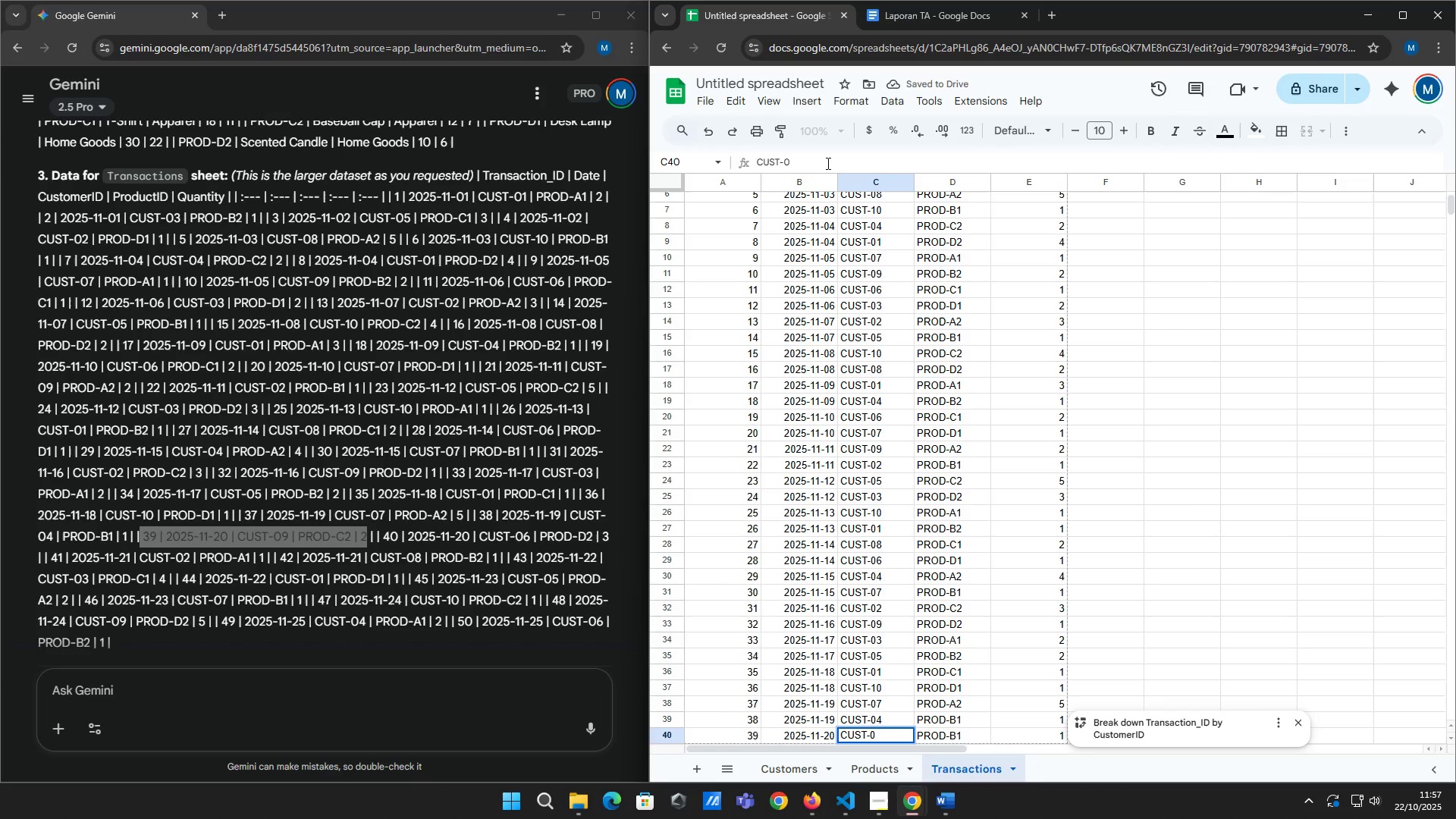 
key(9)
 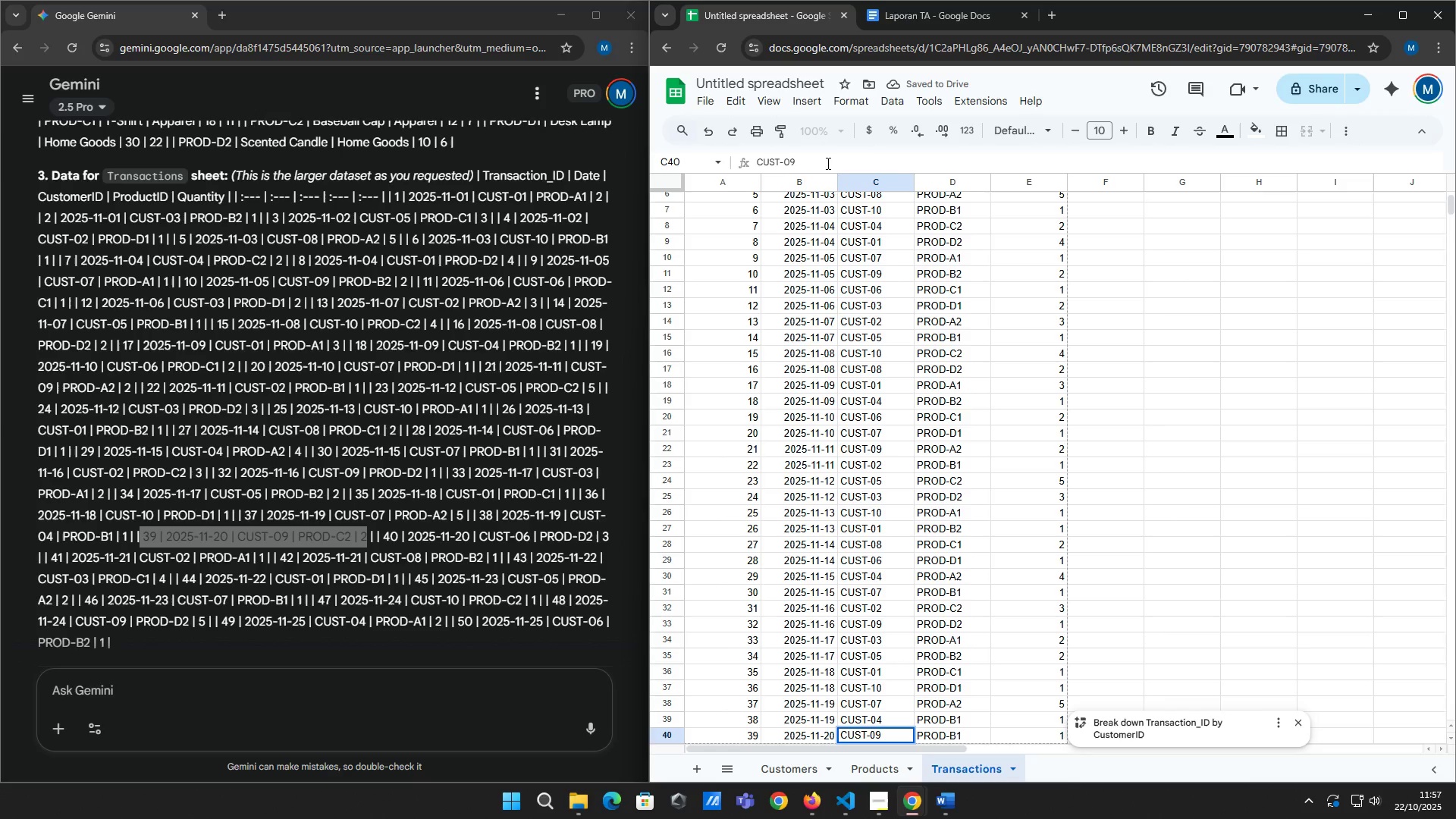 
key(Tab)
 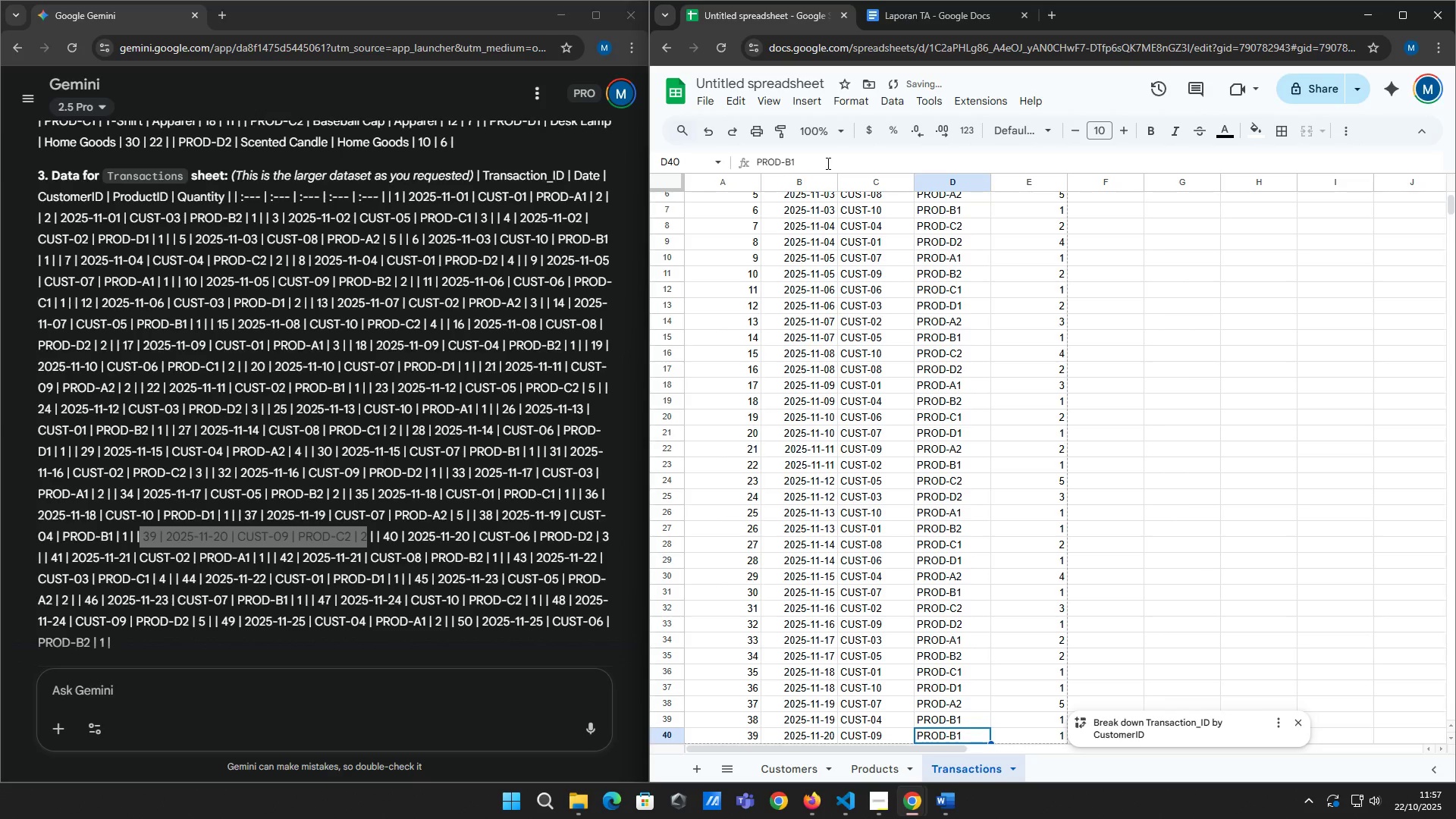 
left_click([827, 163])
 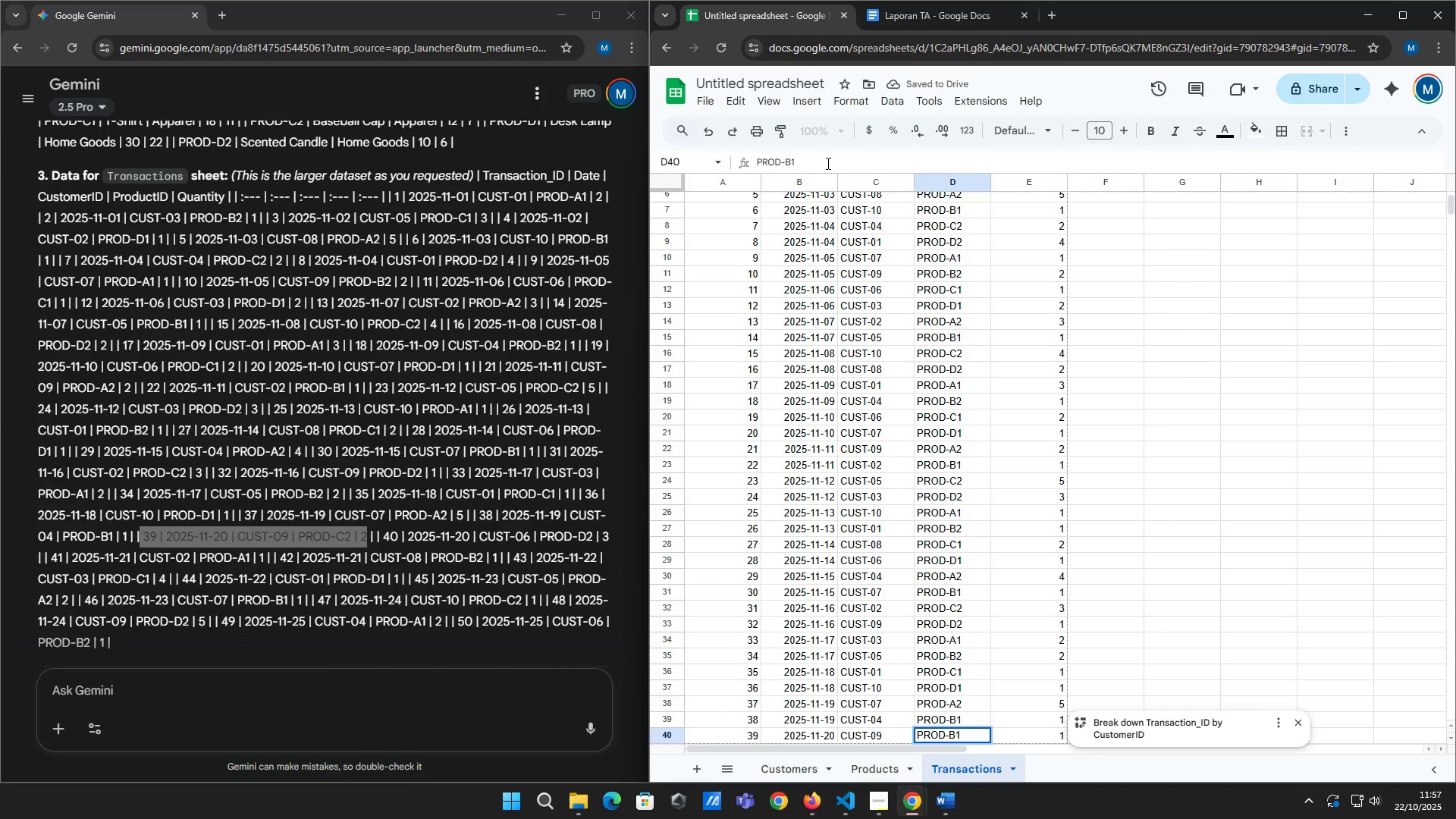 
key(Backspace)
key(Backspace)
type(c2)
key(Tab)
 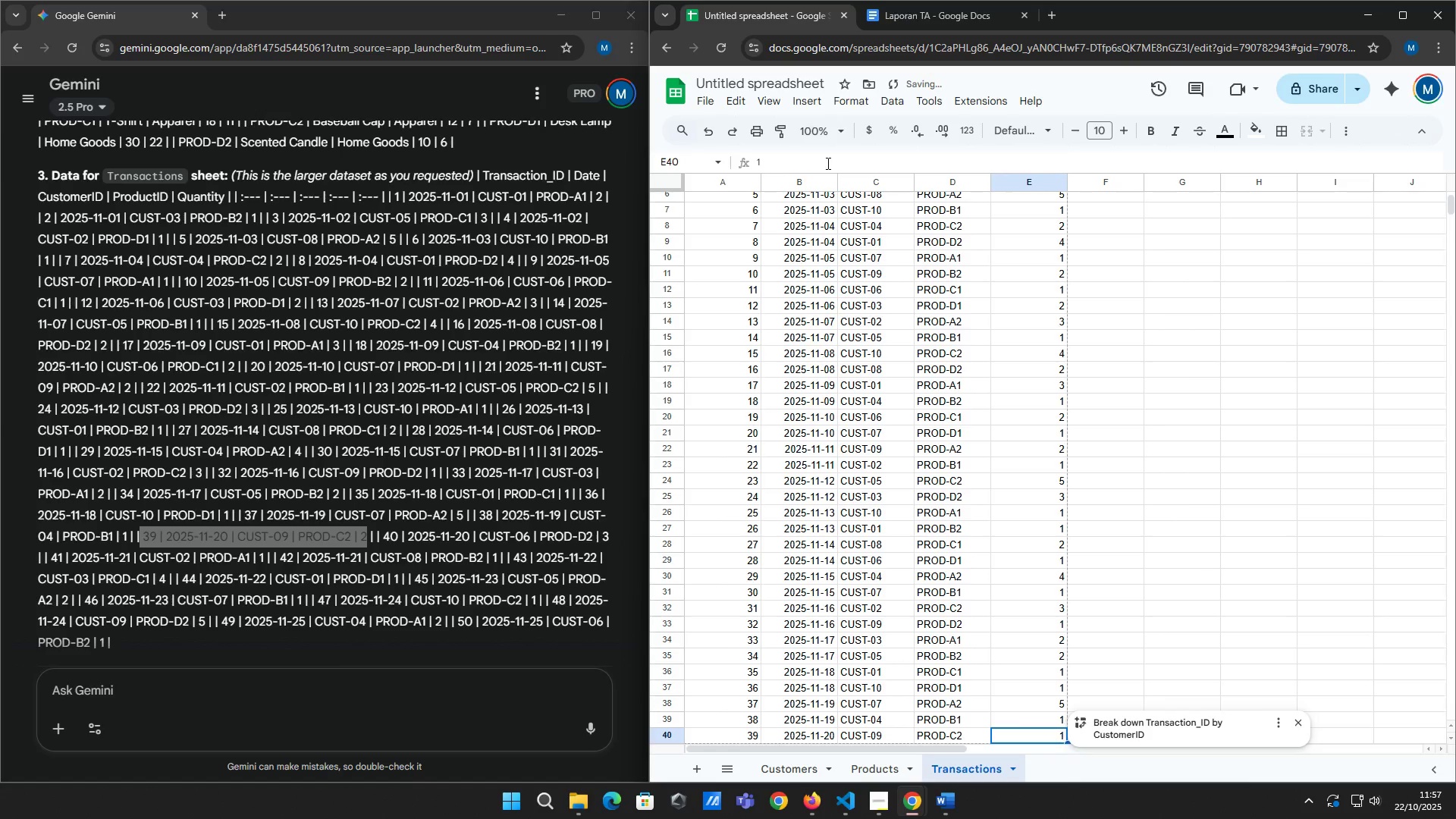 
left_click([827, 163])
 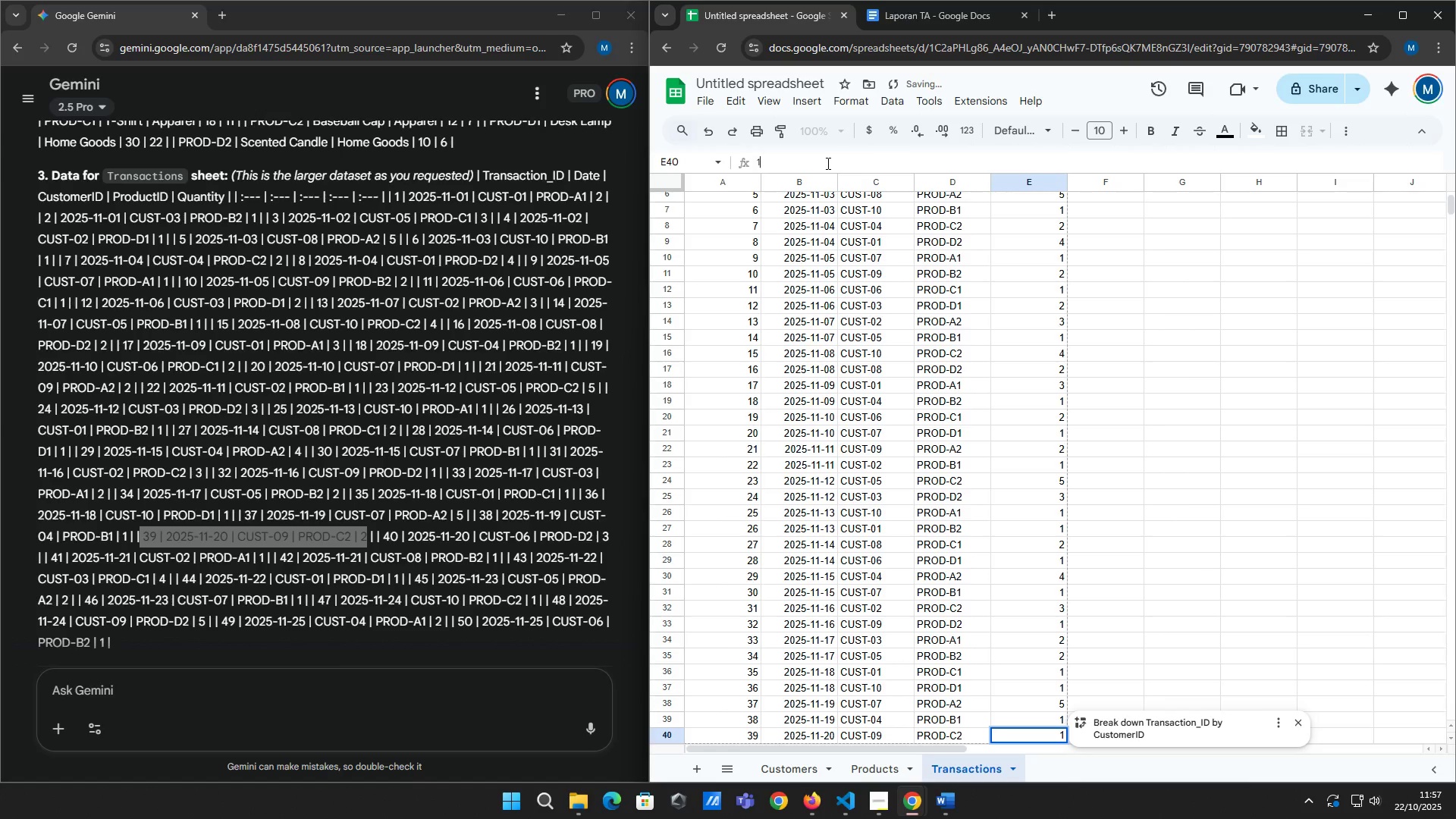 
key(Backspace)
 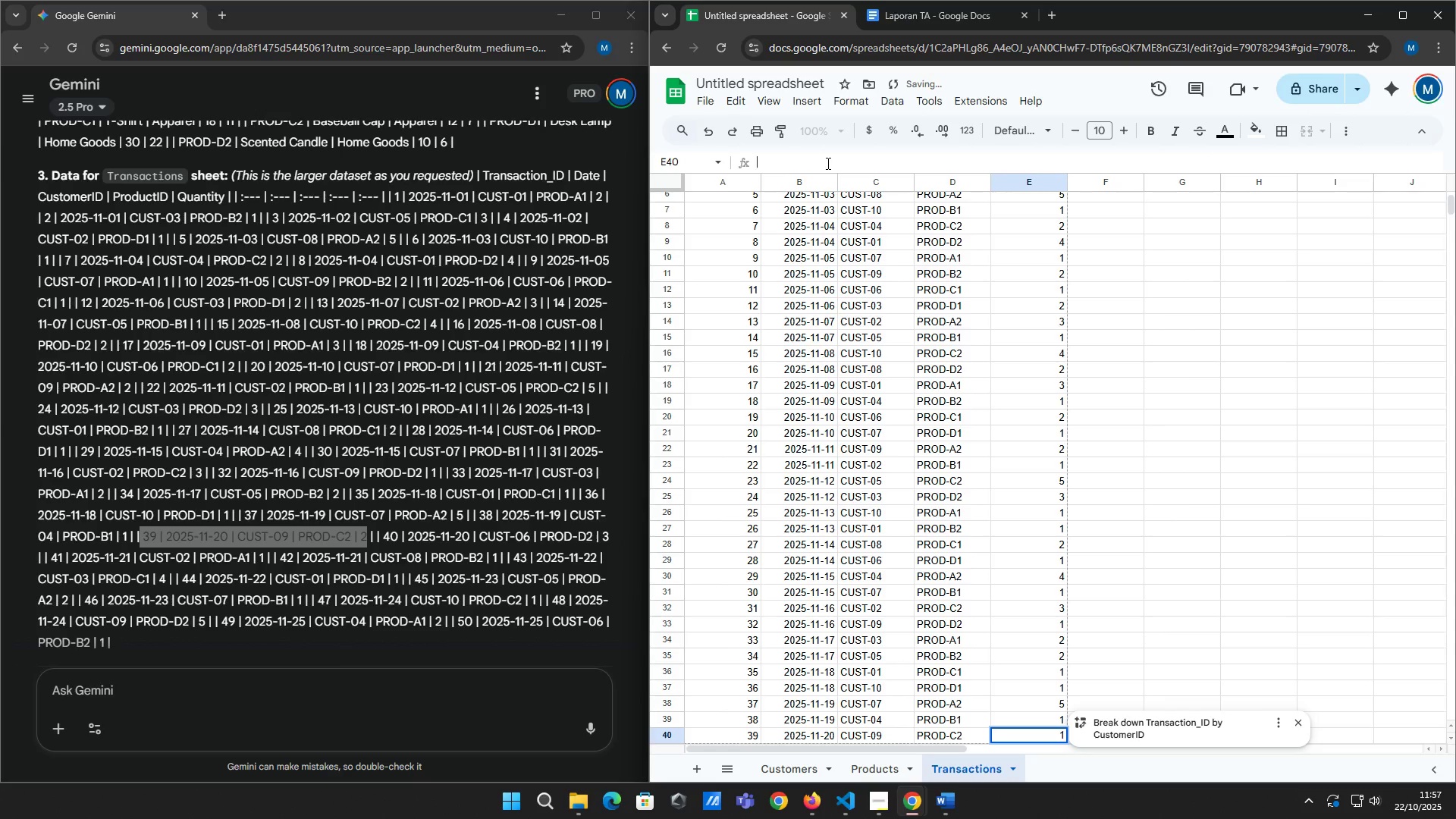 
key(2)
 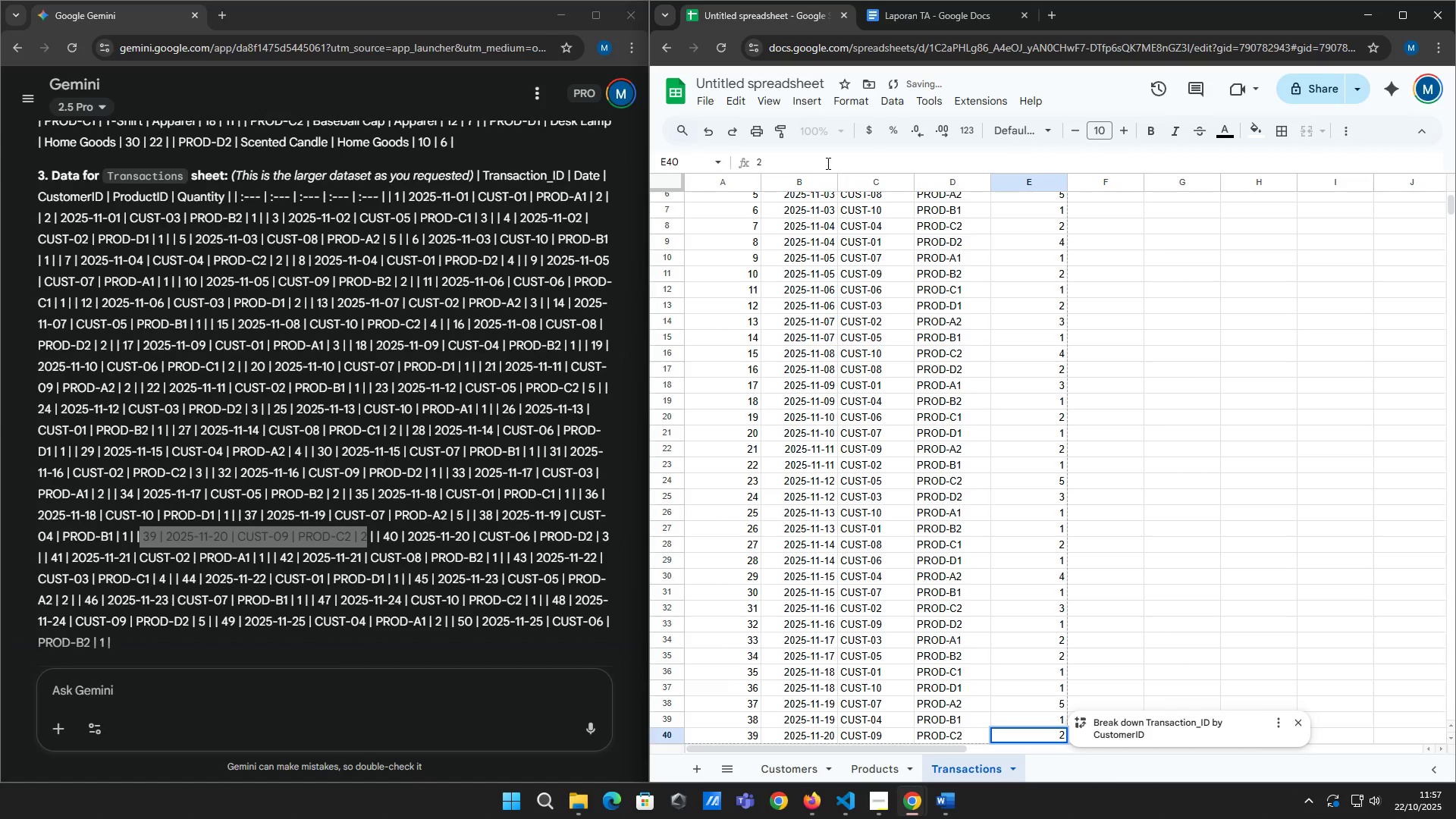 
key(Enter)
 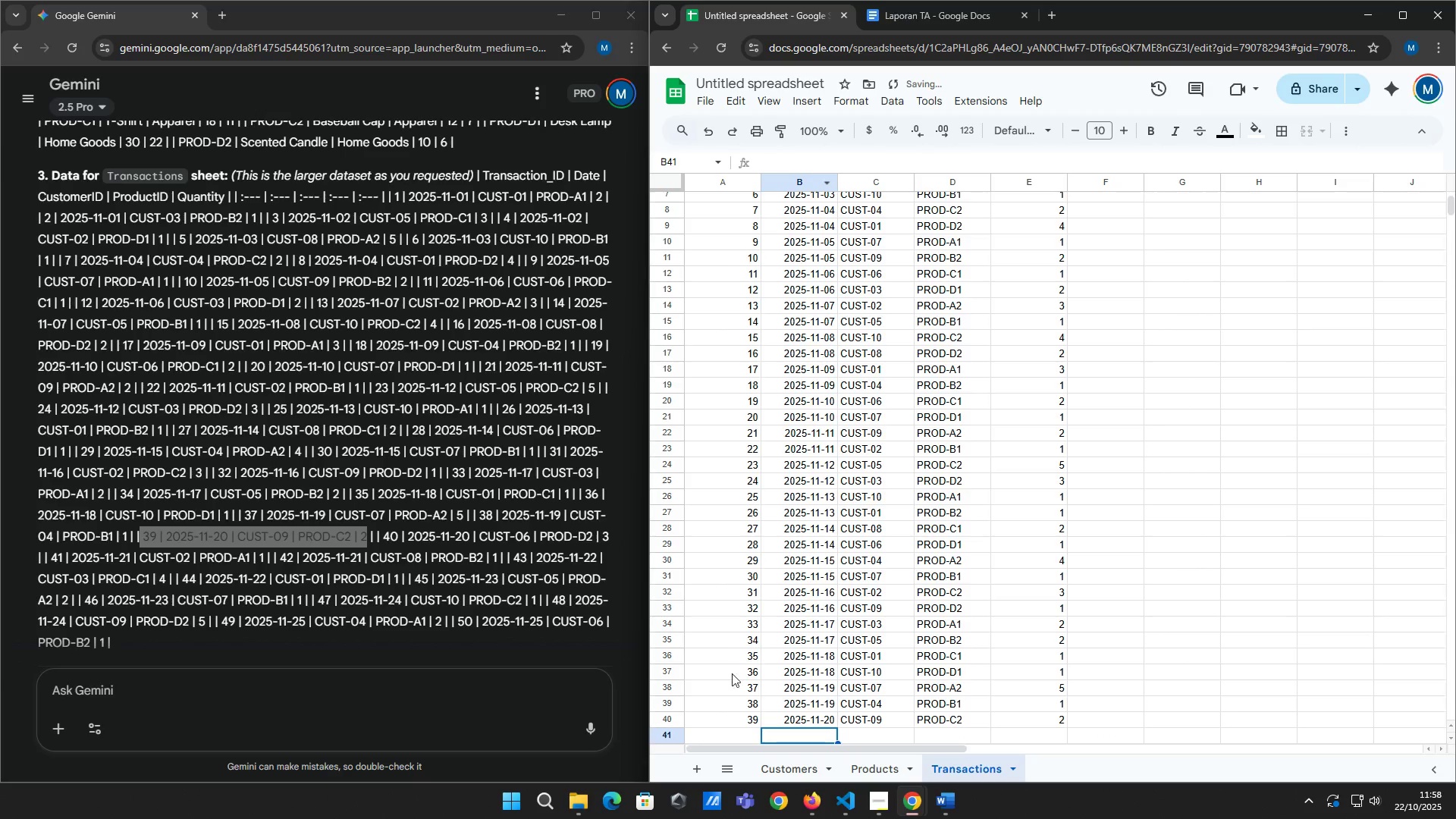 
left_click([747, 733])
 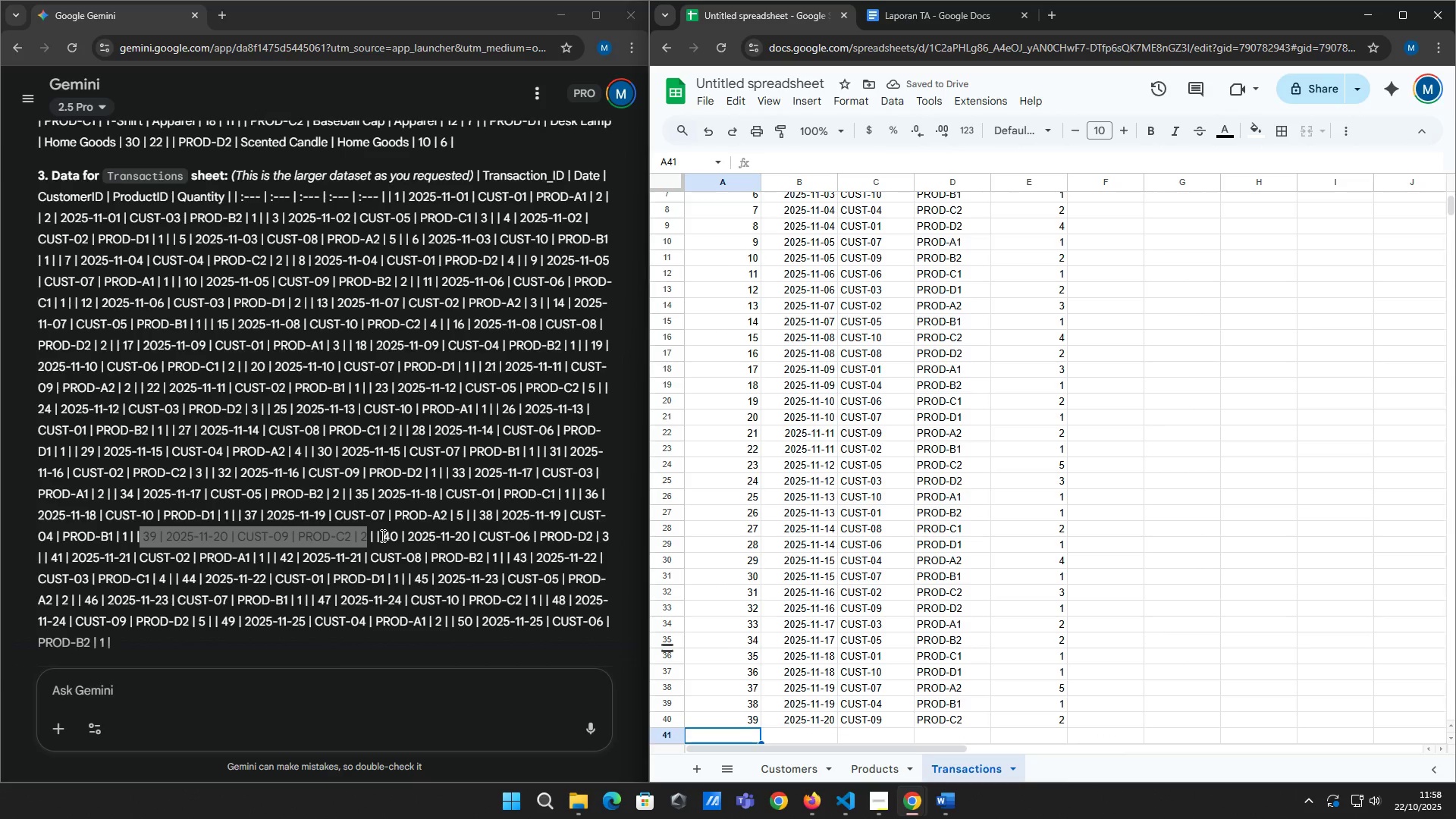 
left_click_drag(start_coordinate=[381, 535], to_coordinate=[614, 535])
 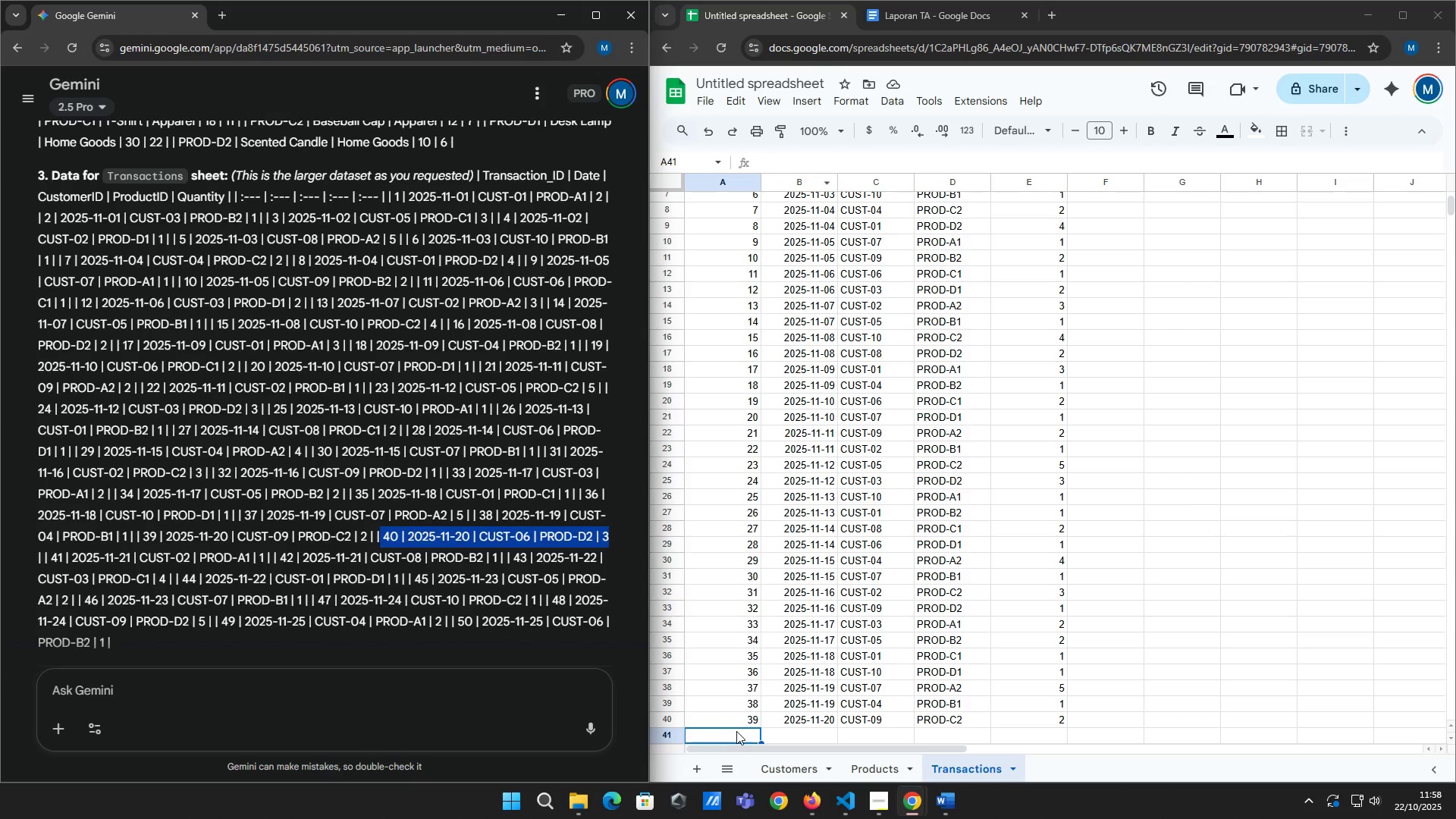 
left_click([737, 733])
 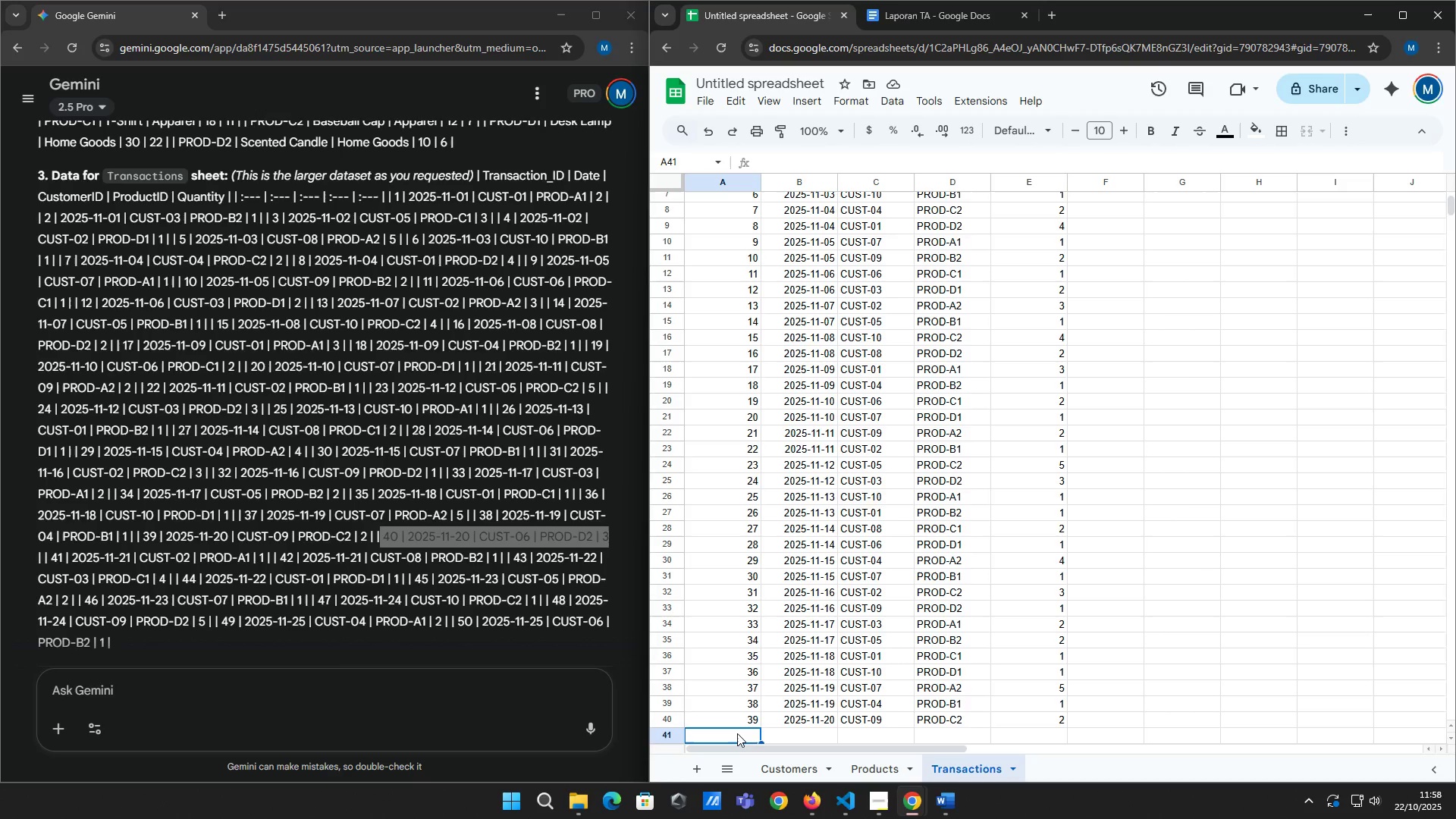 
type(30)
key(Tab)
 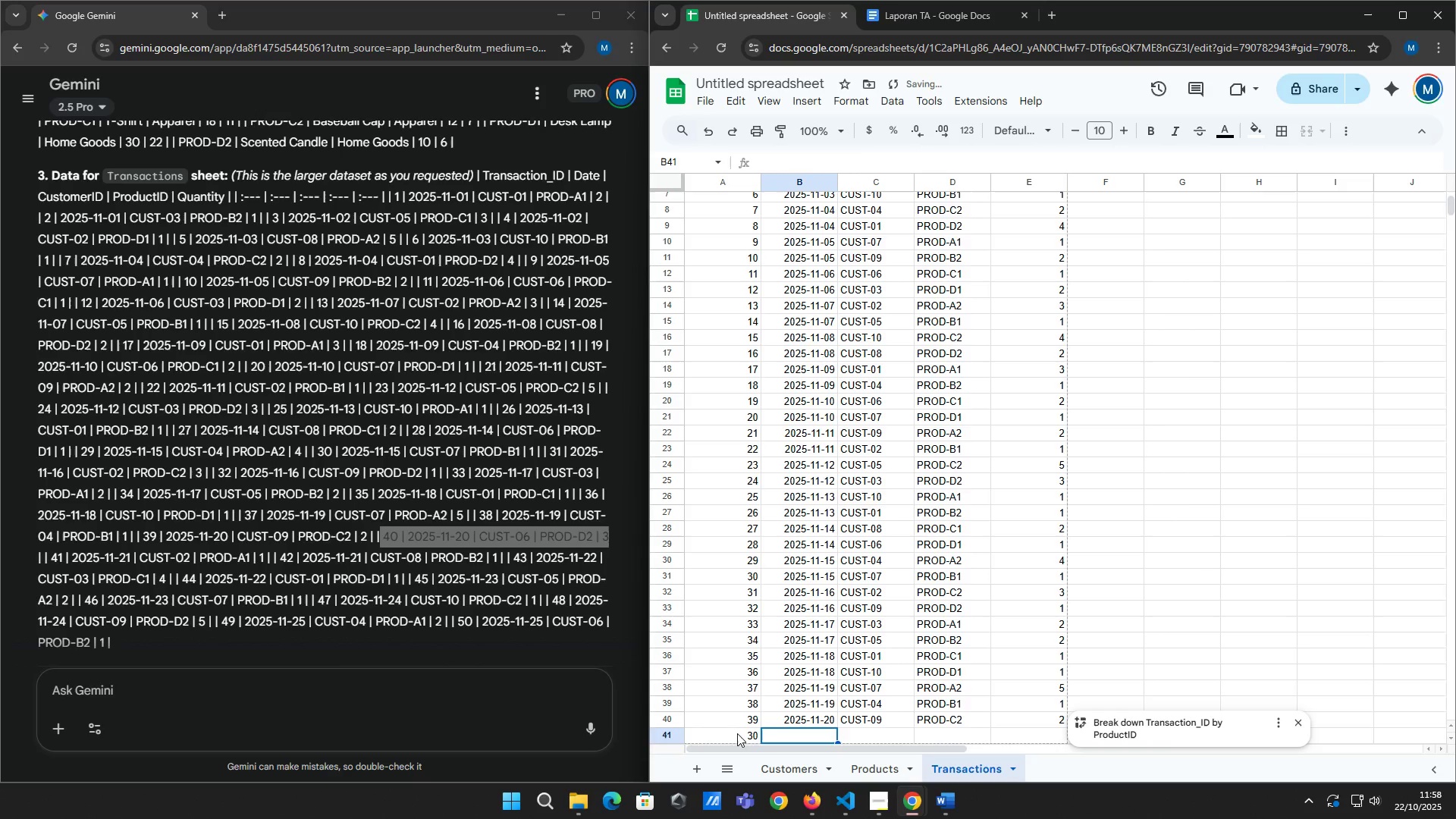 
left_click([737, 733])
 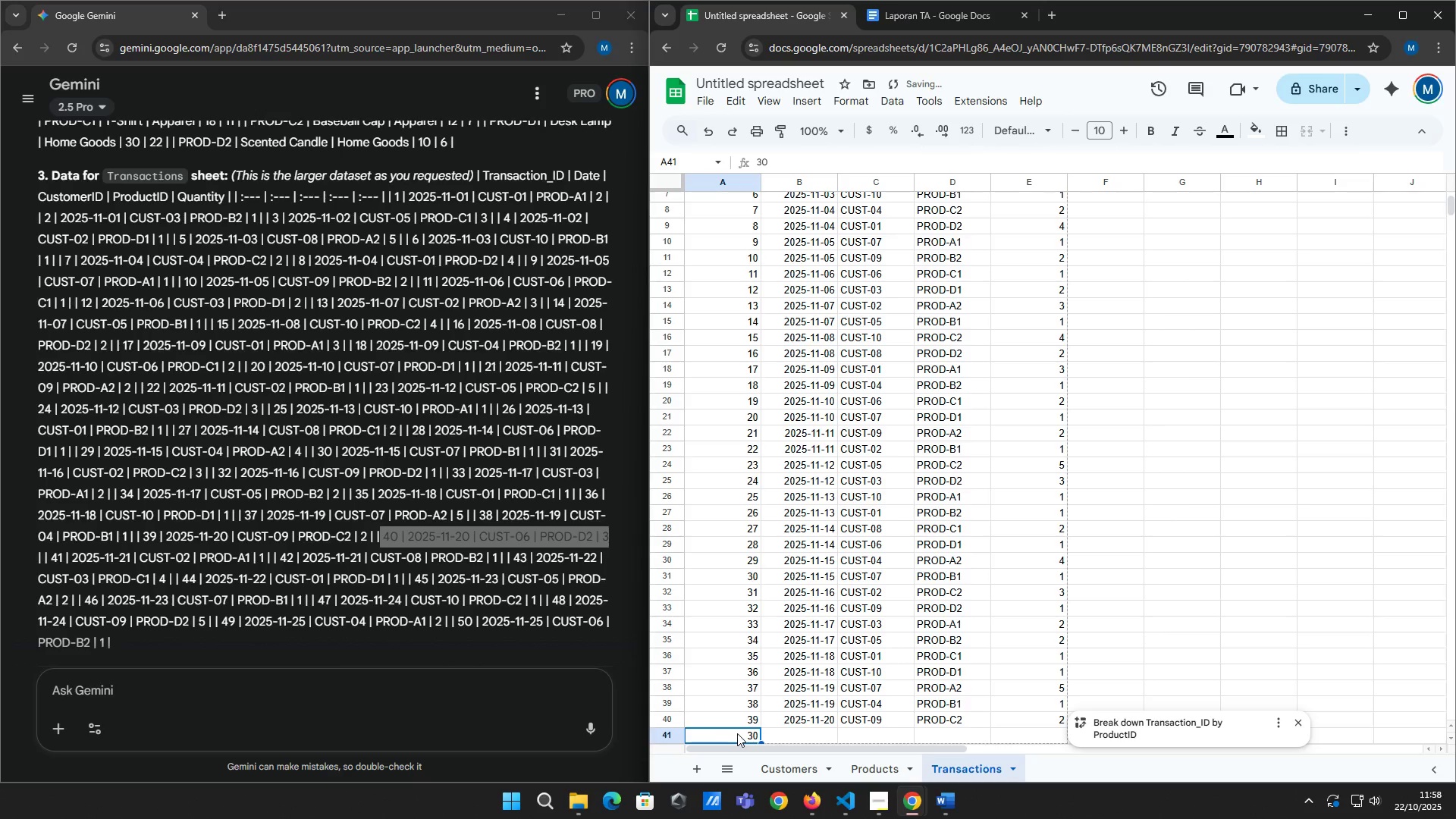 
type(40)
key(Tab)
 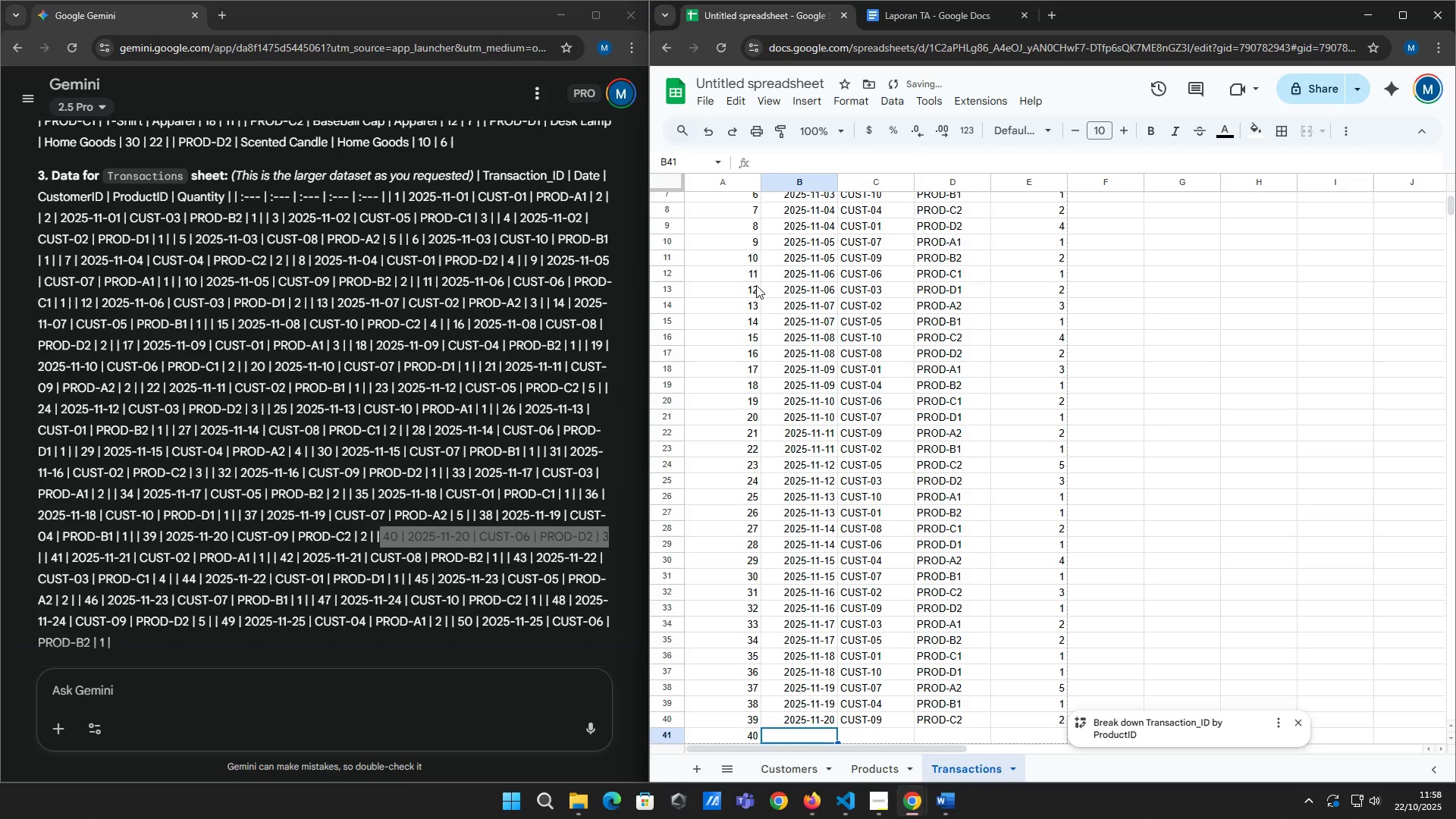 
left_click([779, 166])
 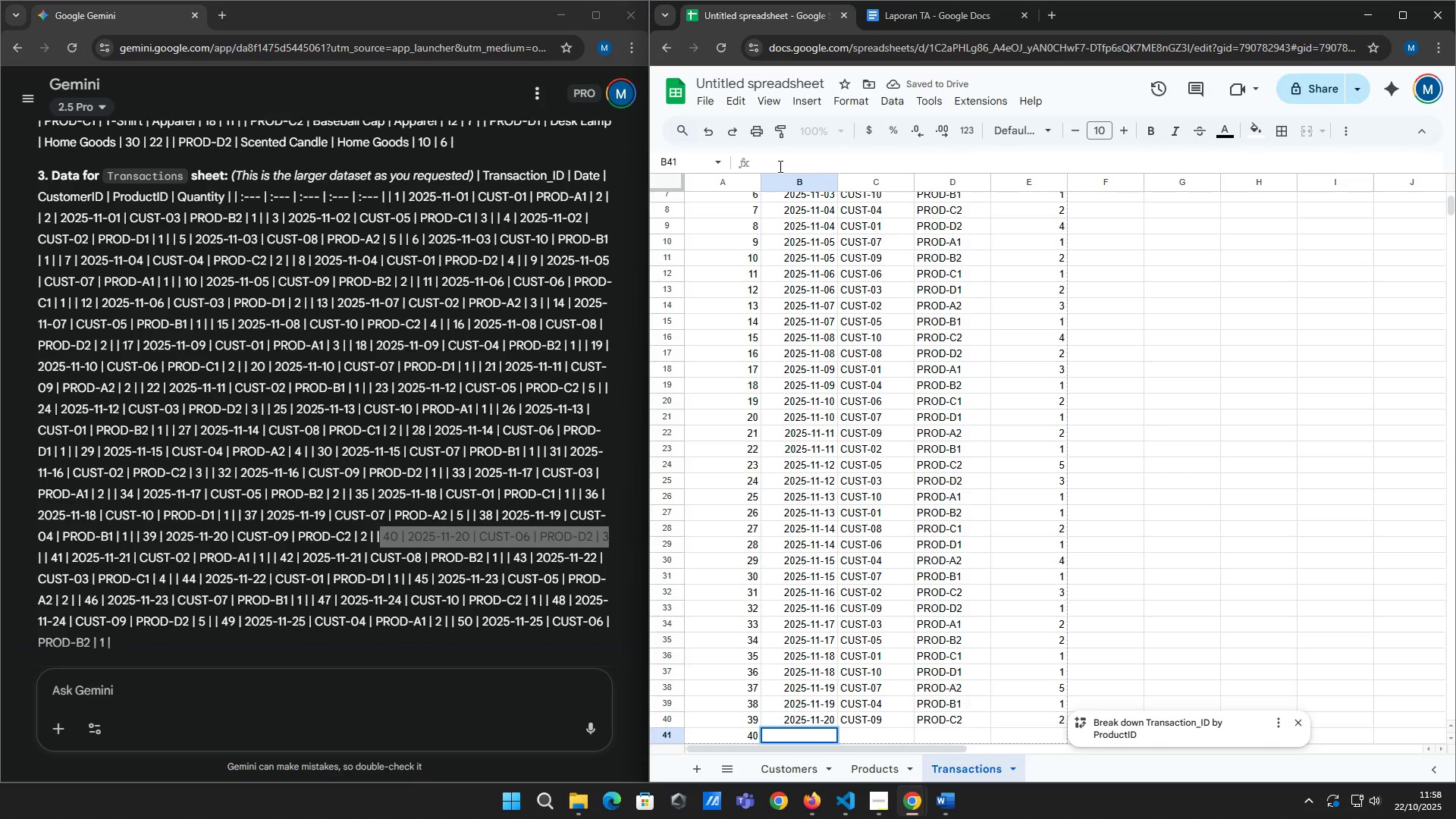 
type(2025)
key(Tab)
type(11)
 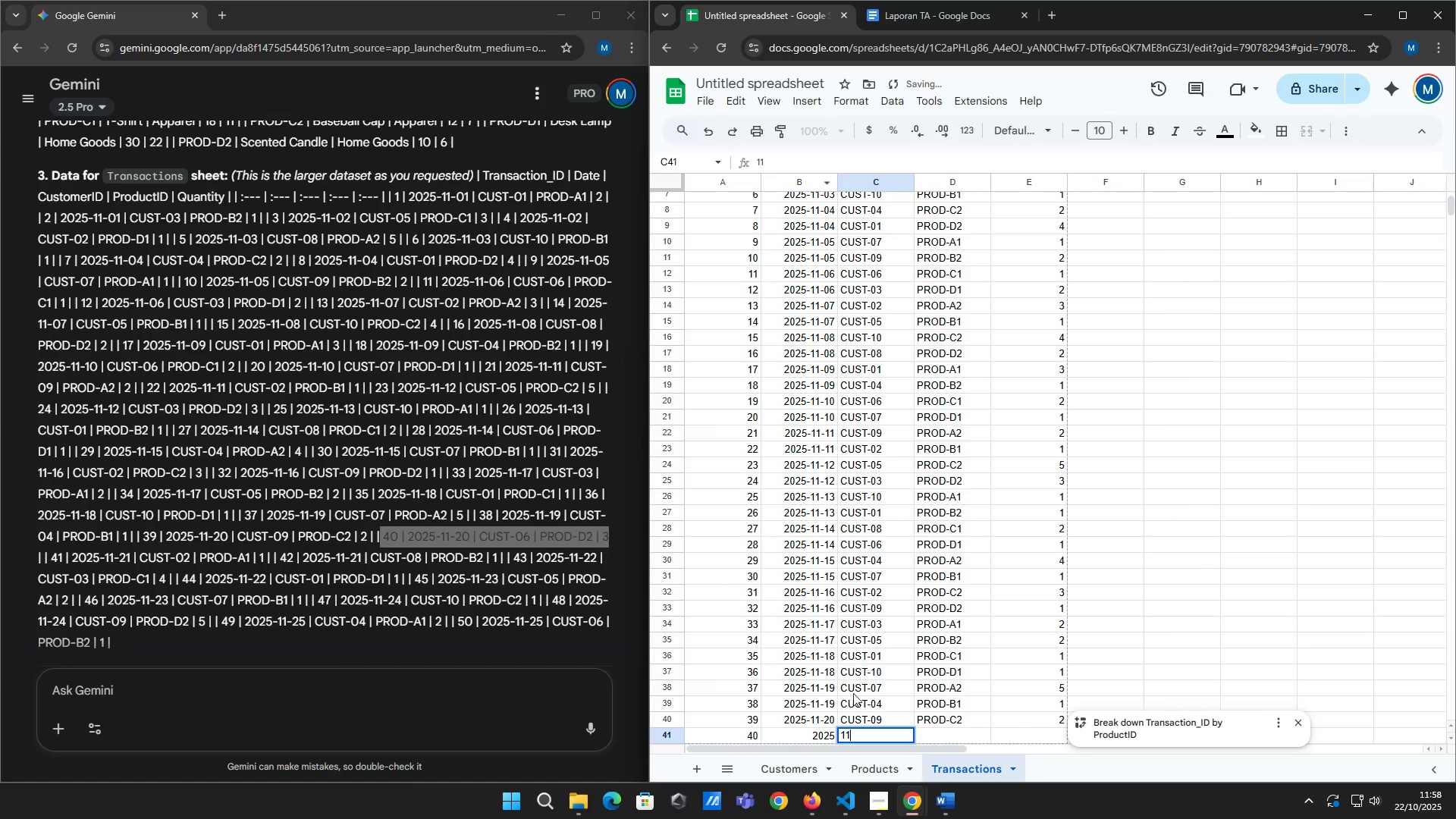 
left_click([829, 737])
 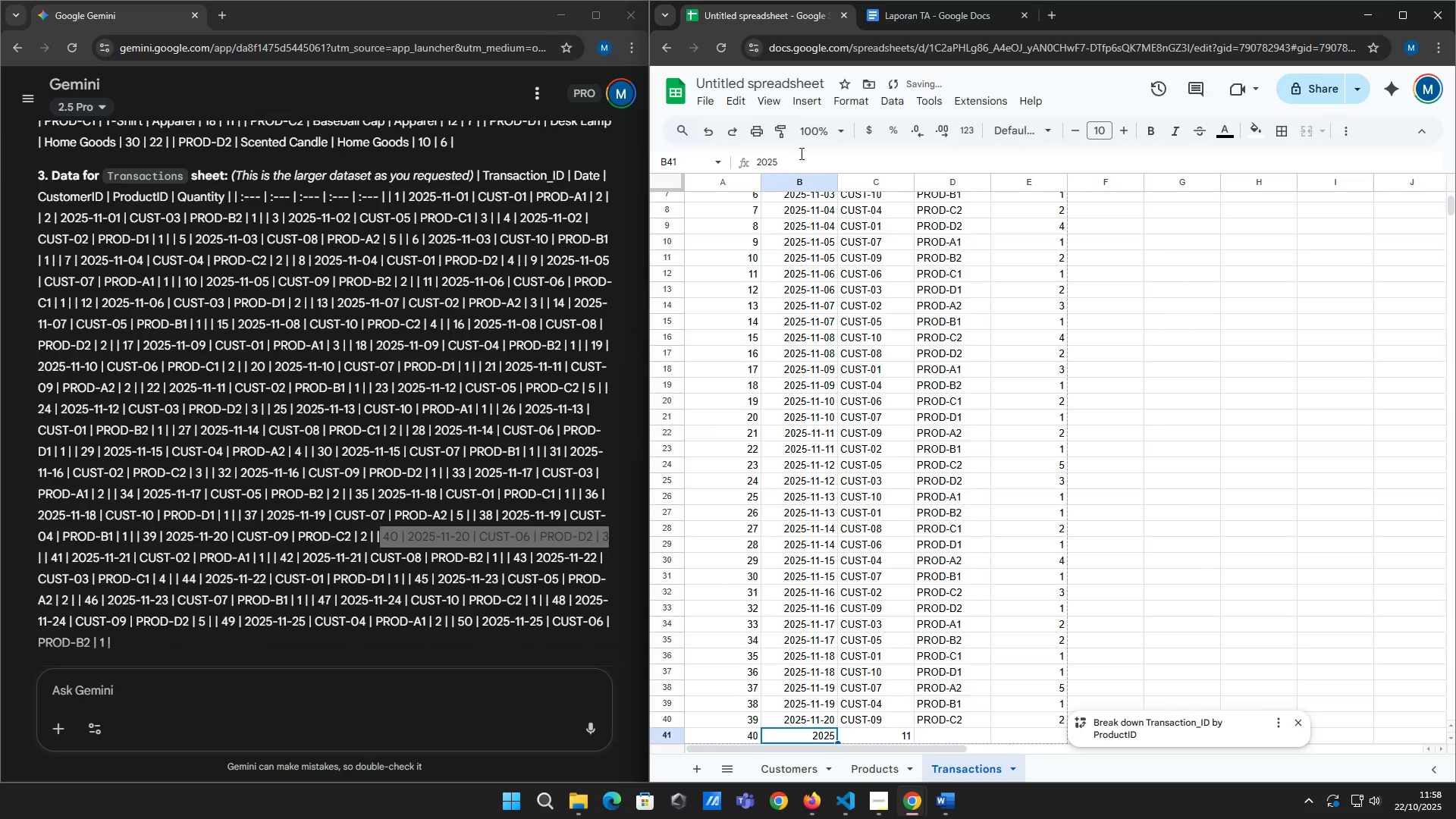 
left_click([800, 154])
 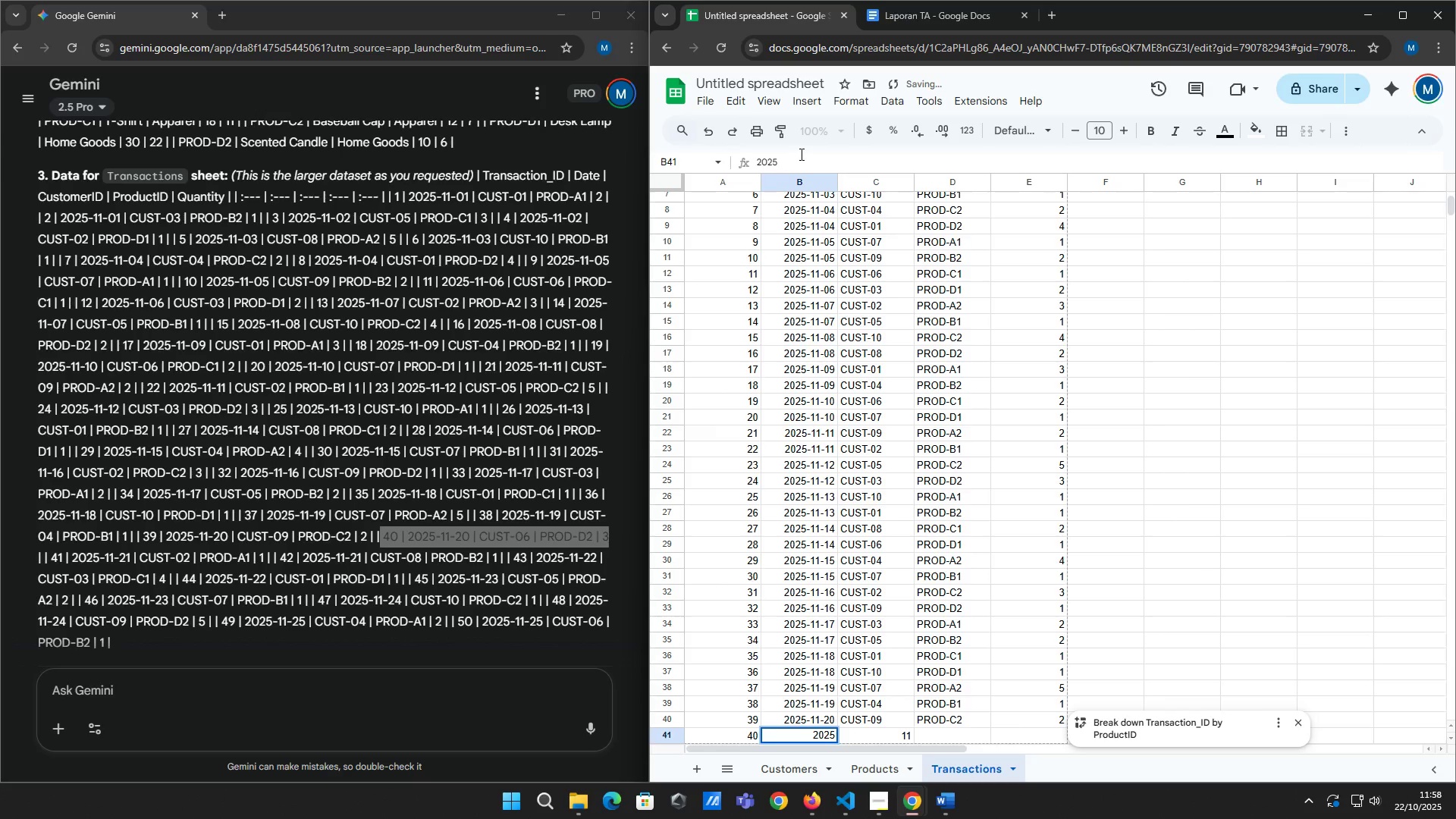 
type(-11-20)
key(Tab)
type(custo-)
key(Backspace)
key(Backspace)
type(-06)
key(Tab)
type(prod-d2)
key(Tab)
type(3)
 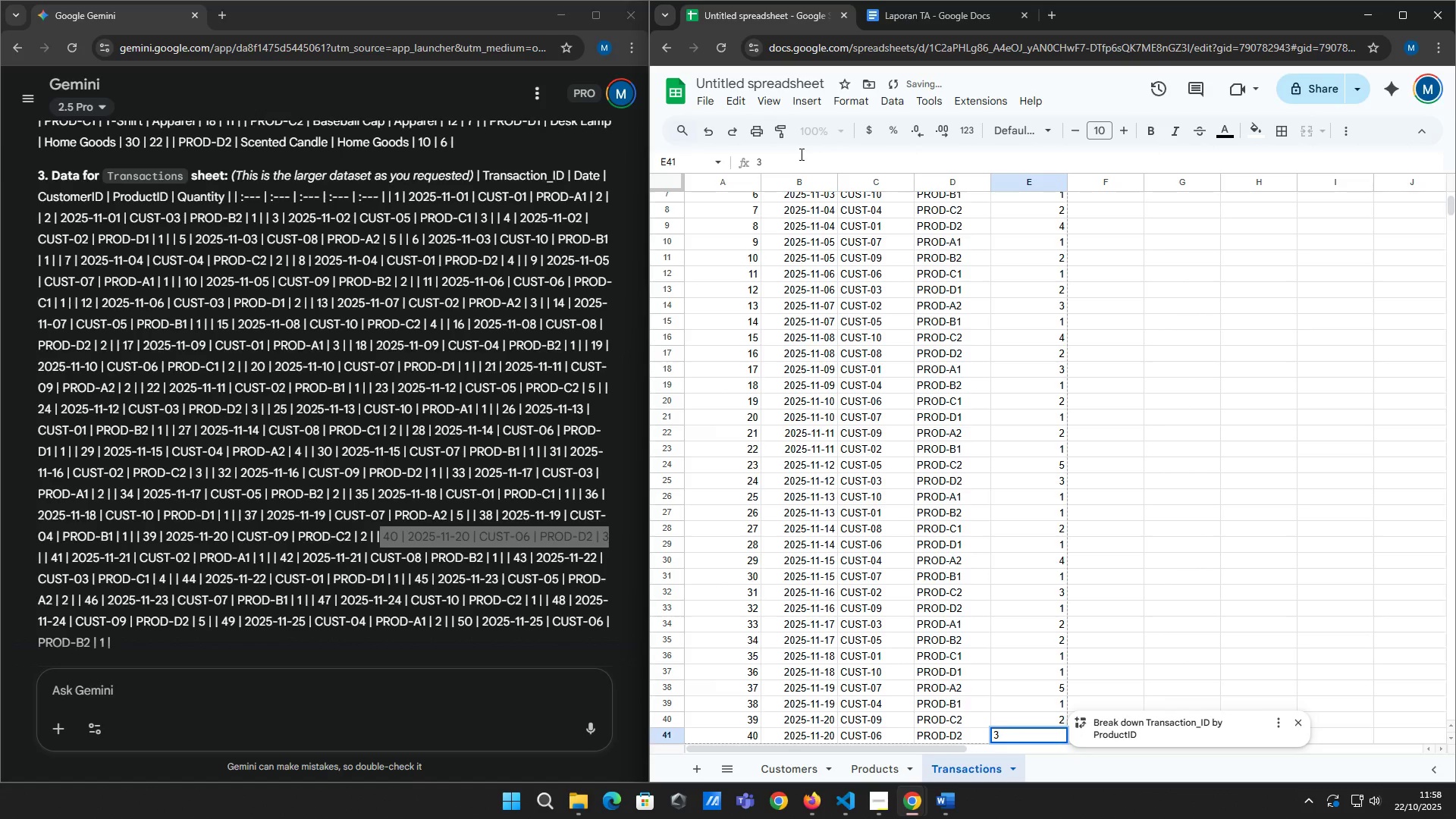 
key(Enter)
 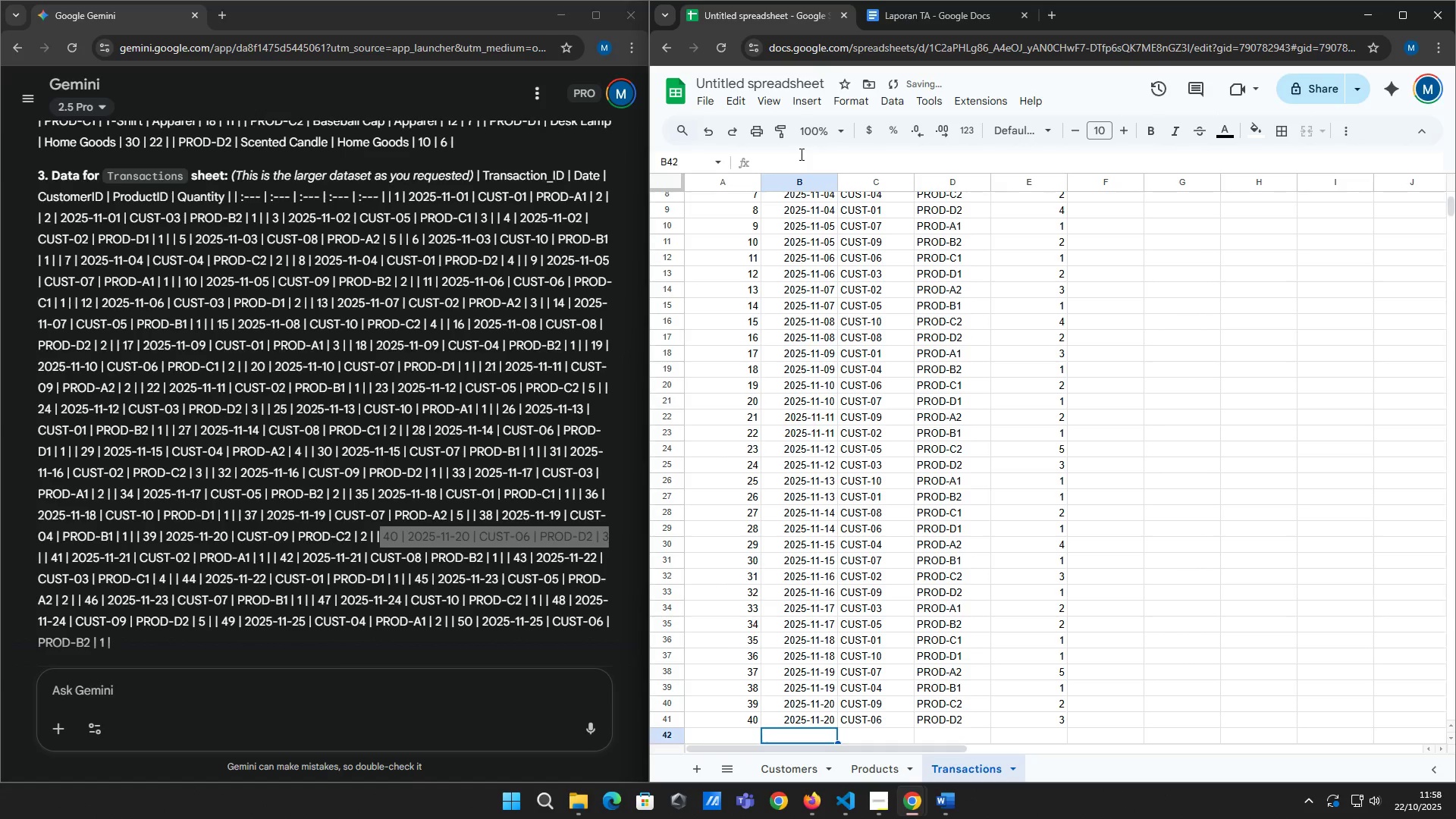 
key(ArrowLeft)
 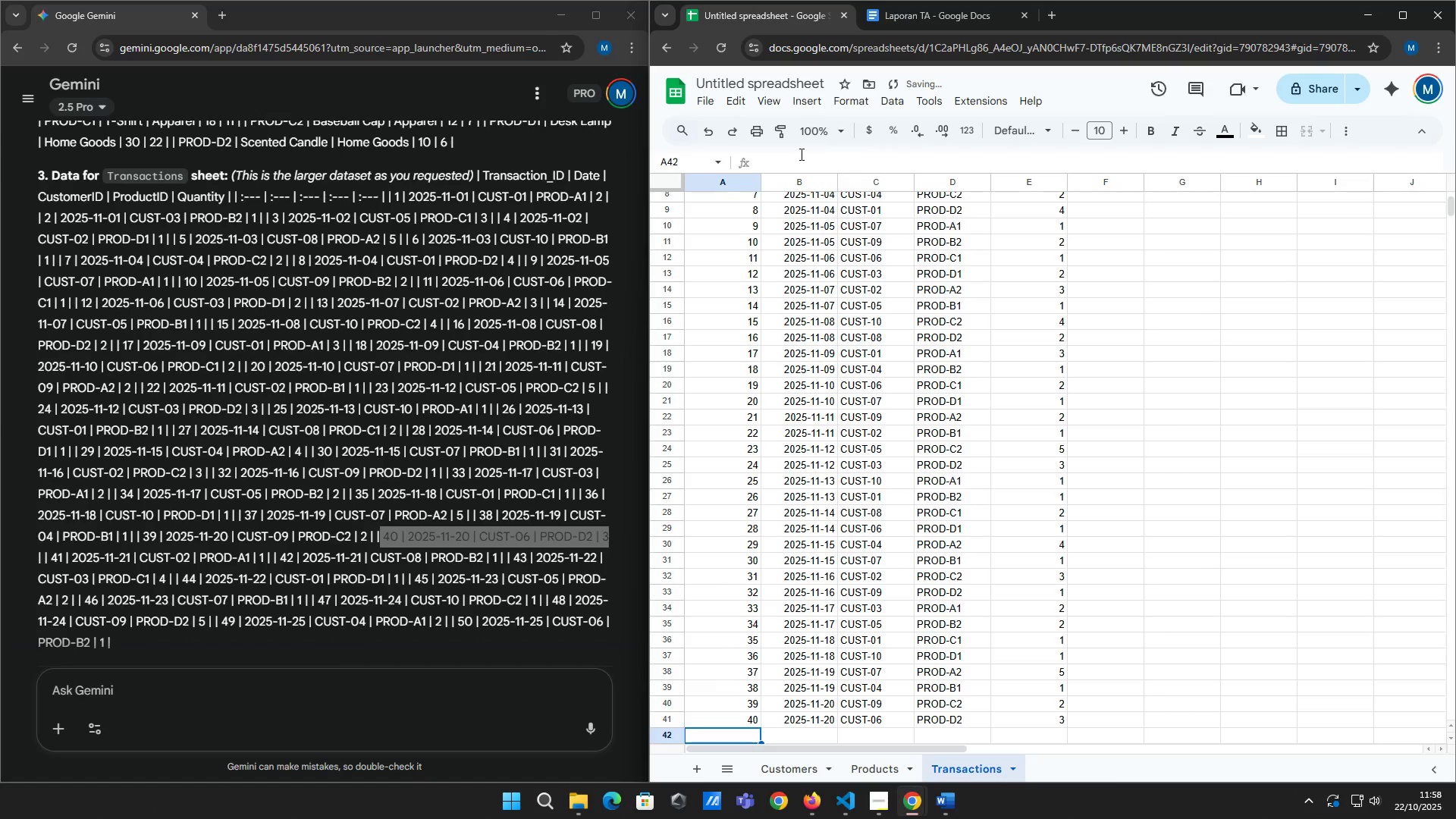 
type(41)
 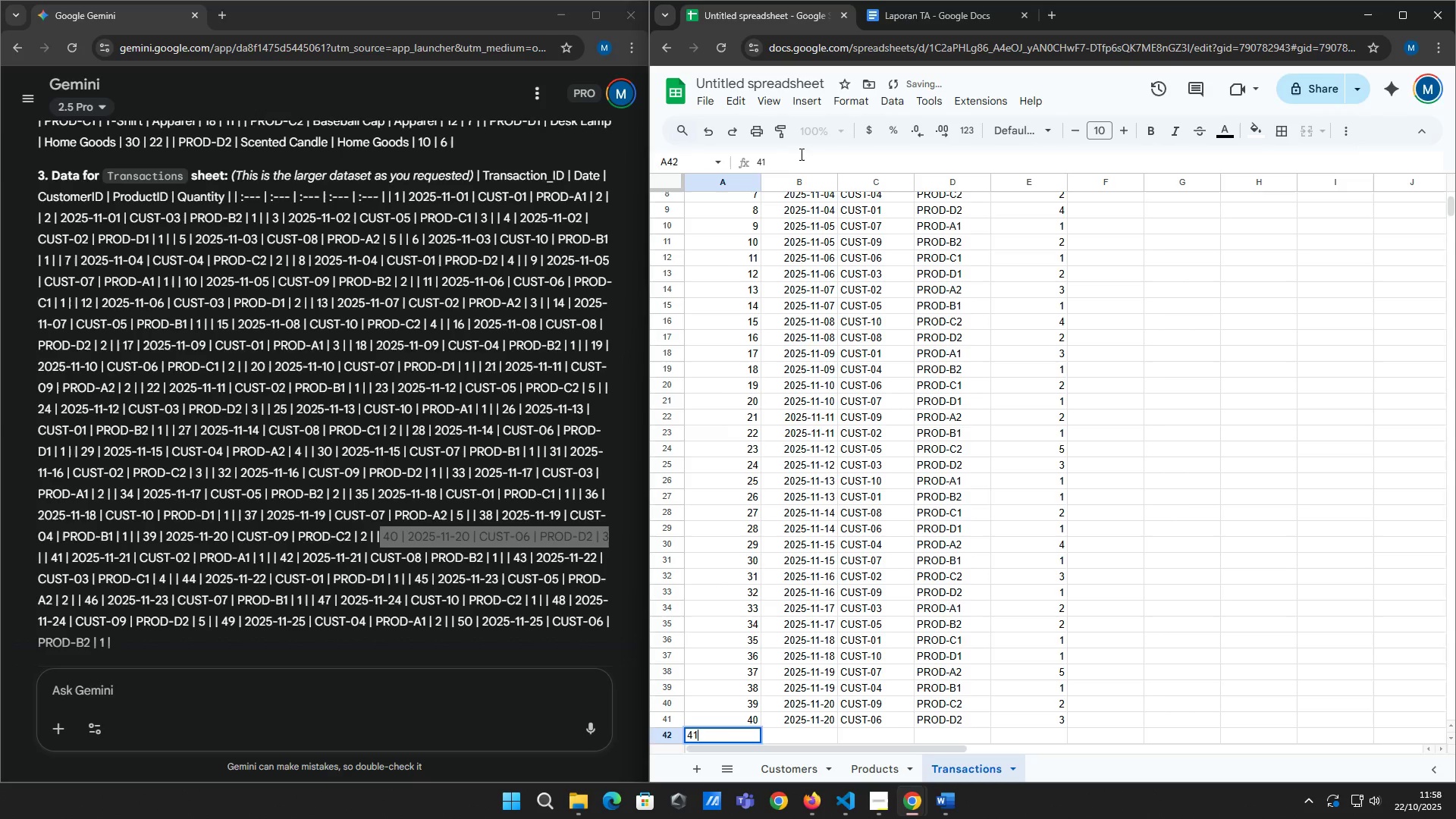 
key(ArrowRight)
 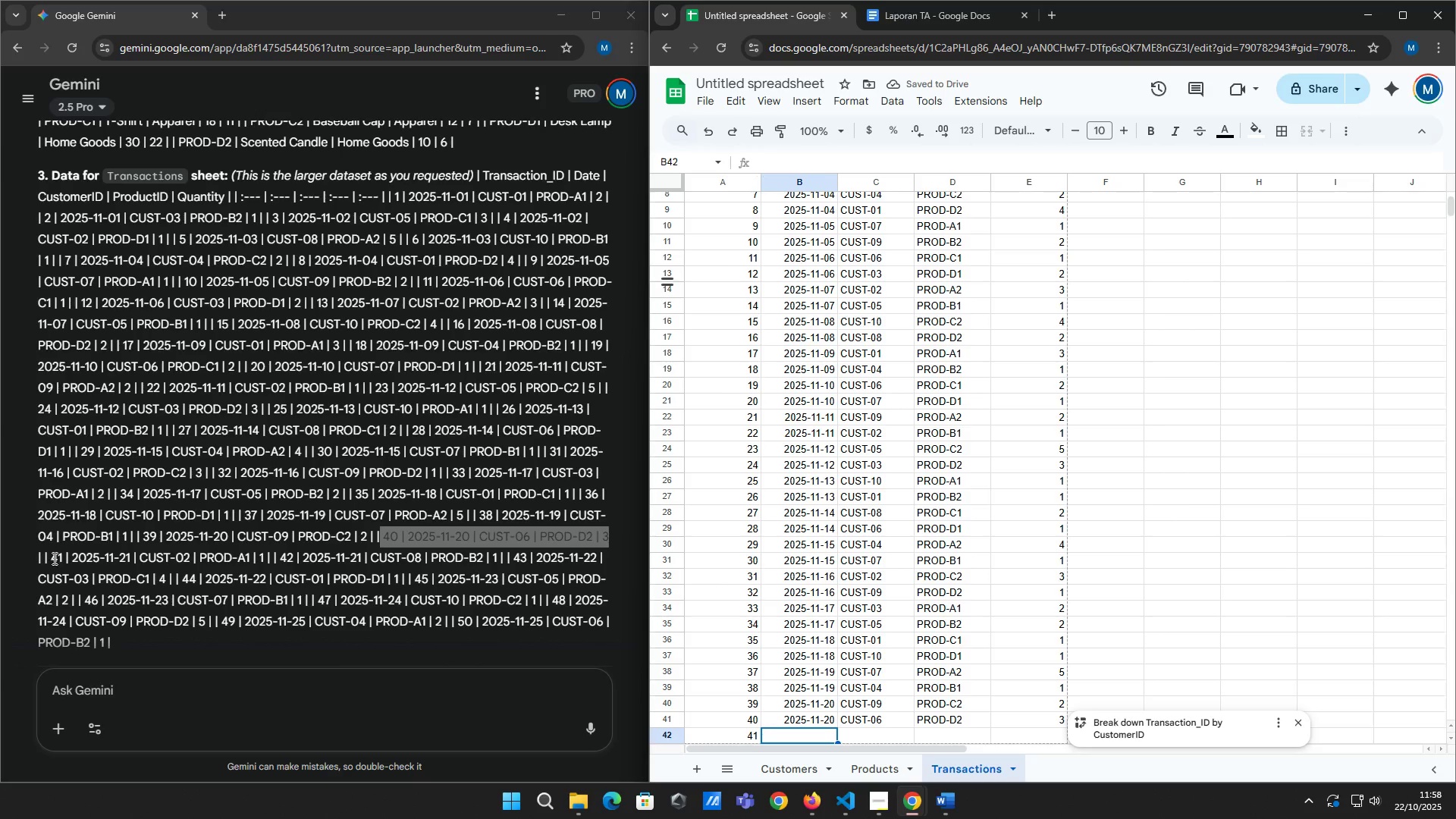 
left_click_drag(start_coordinate=[49, 557], to_coordinate=[263, 554])
 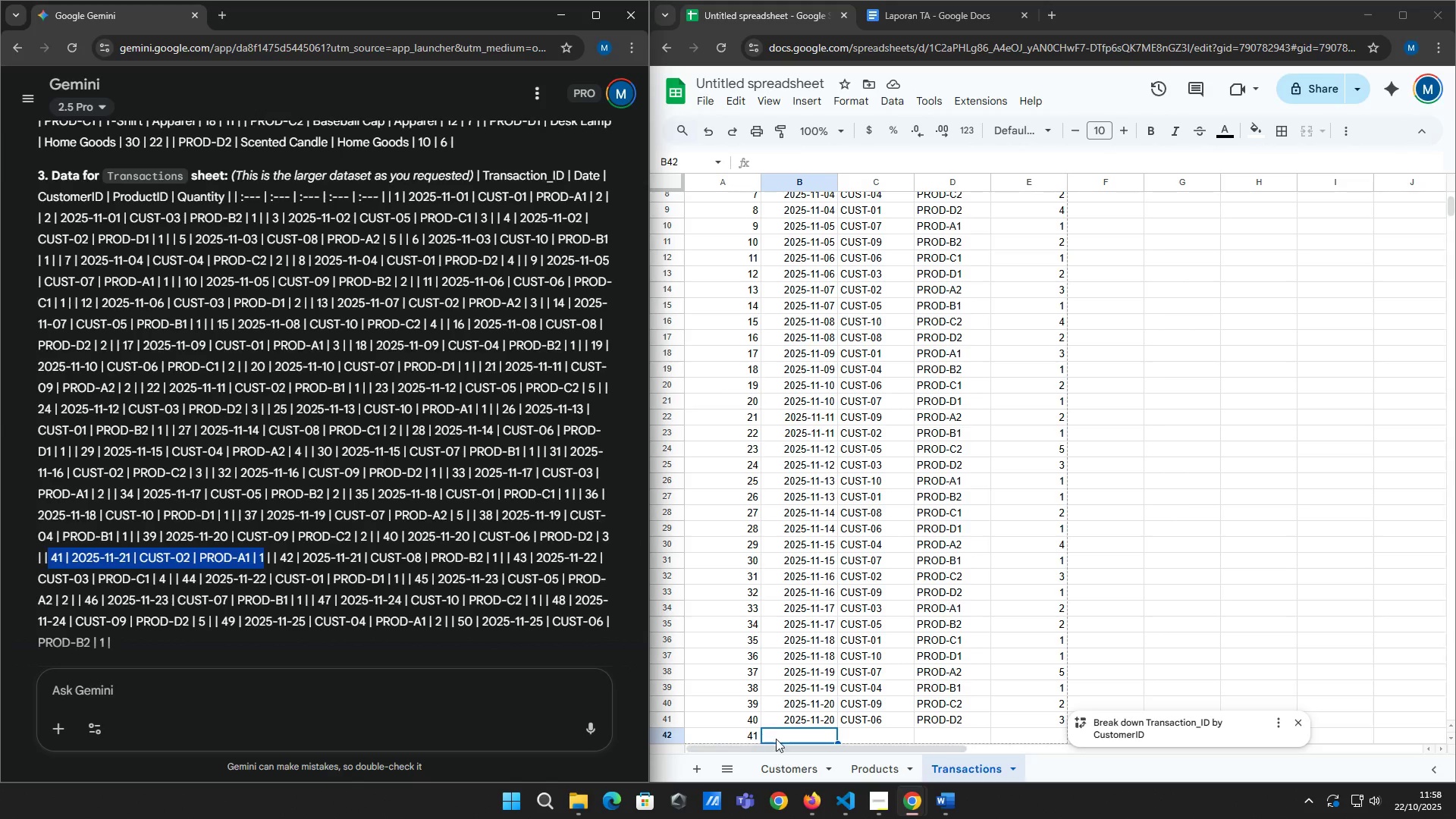 
left_click([785, 733])
 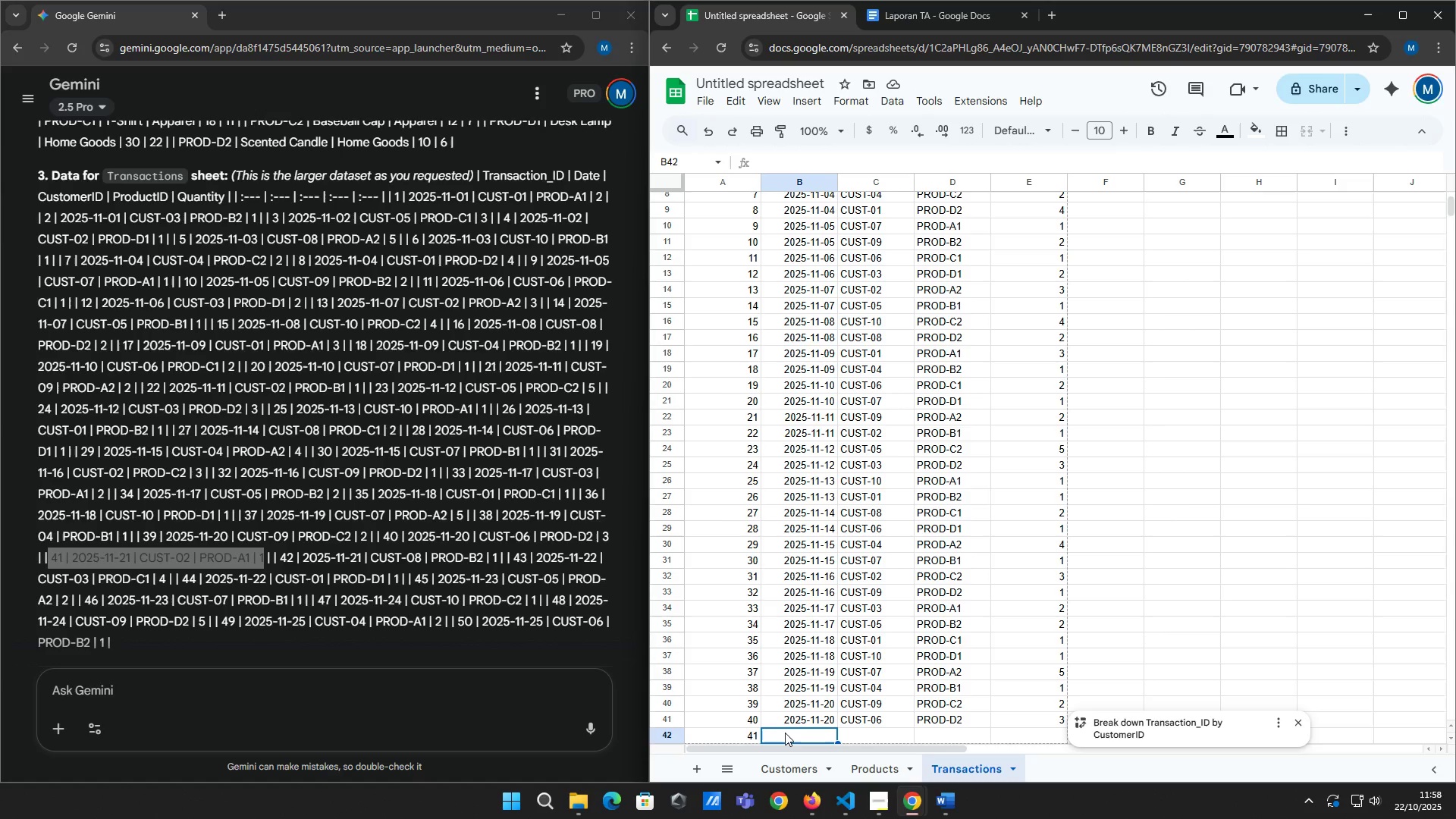 
type(2025-11-21)
key(Tab)
type(custo)
key(Backspace)
key(Backspace)
type(-02)
key(Tab)
type(prod-a1)
key(Tab)
type(1)
 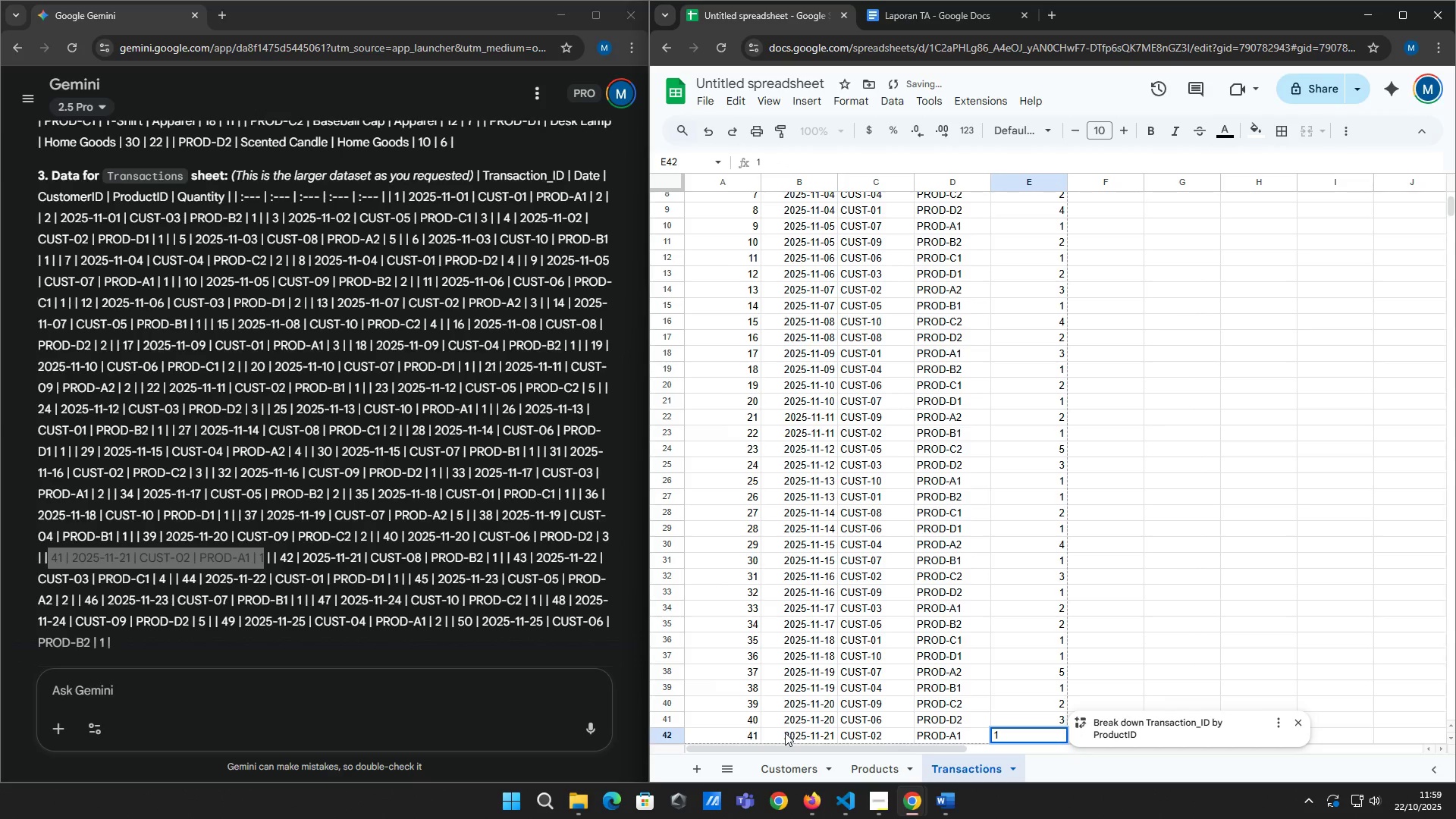 
key(Enter)
 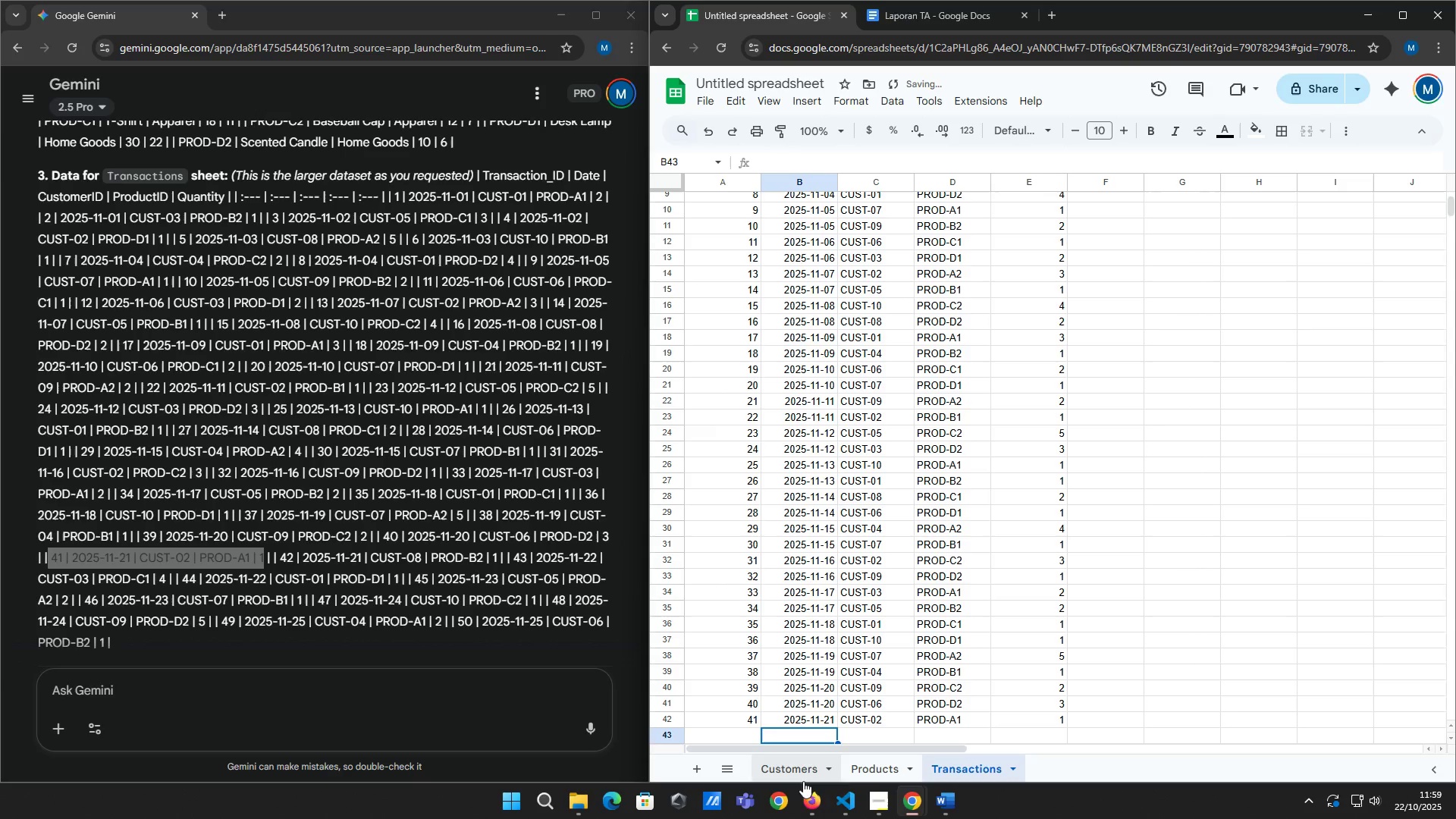 
left_click([807, 803])
 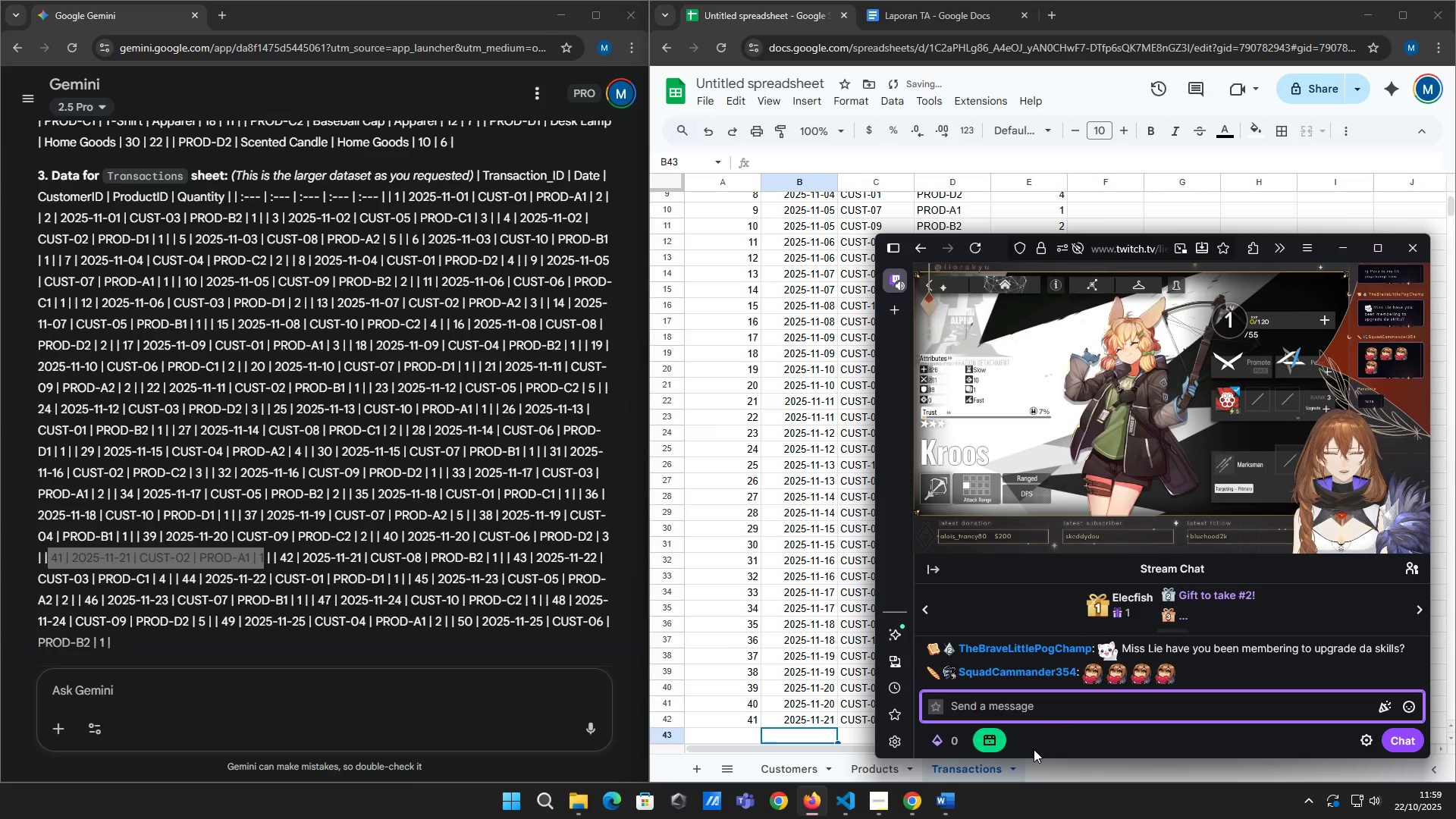 
key(Shift+D)
 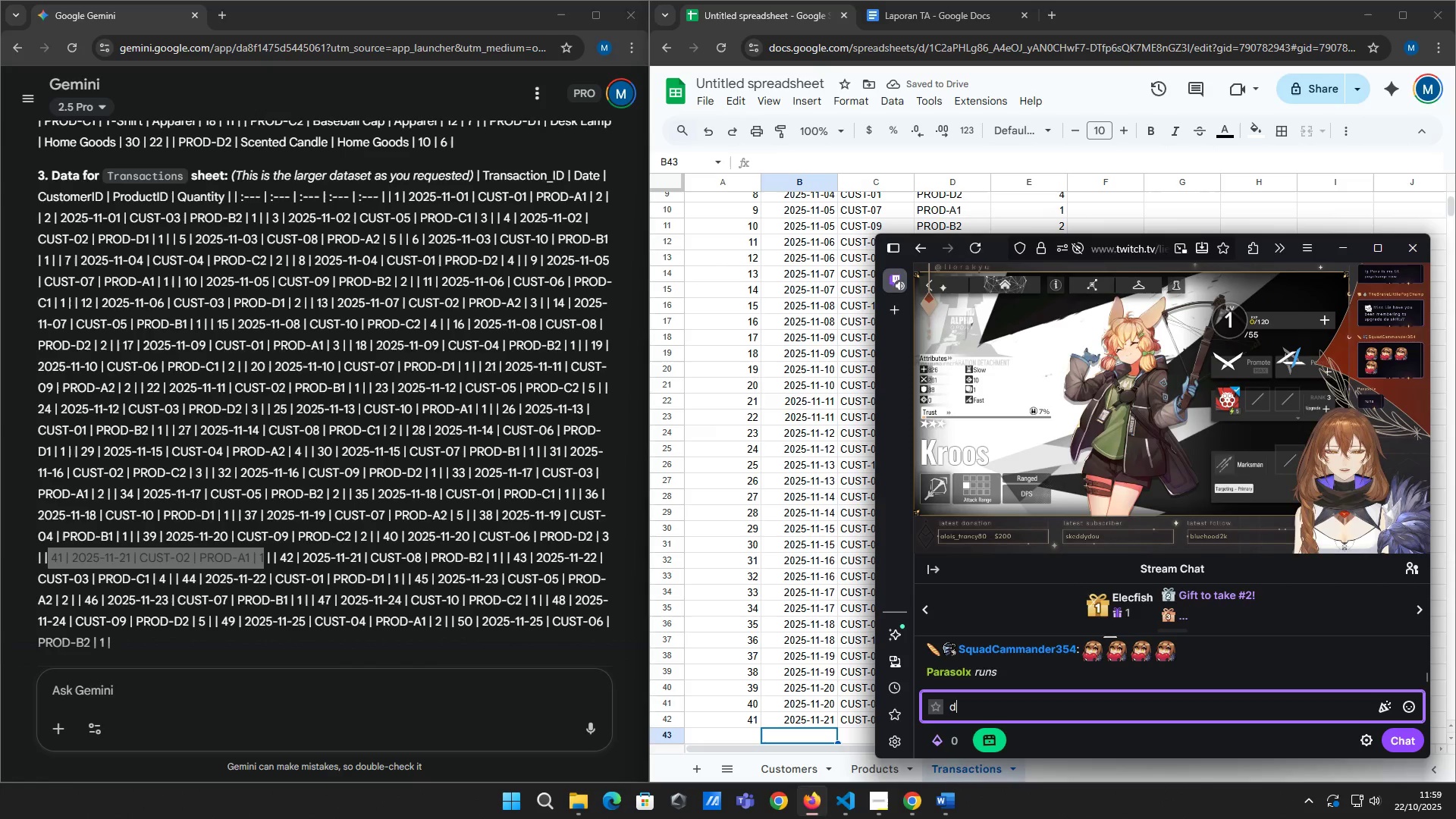 
key(Backspace)
 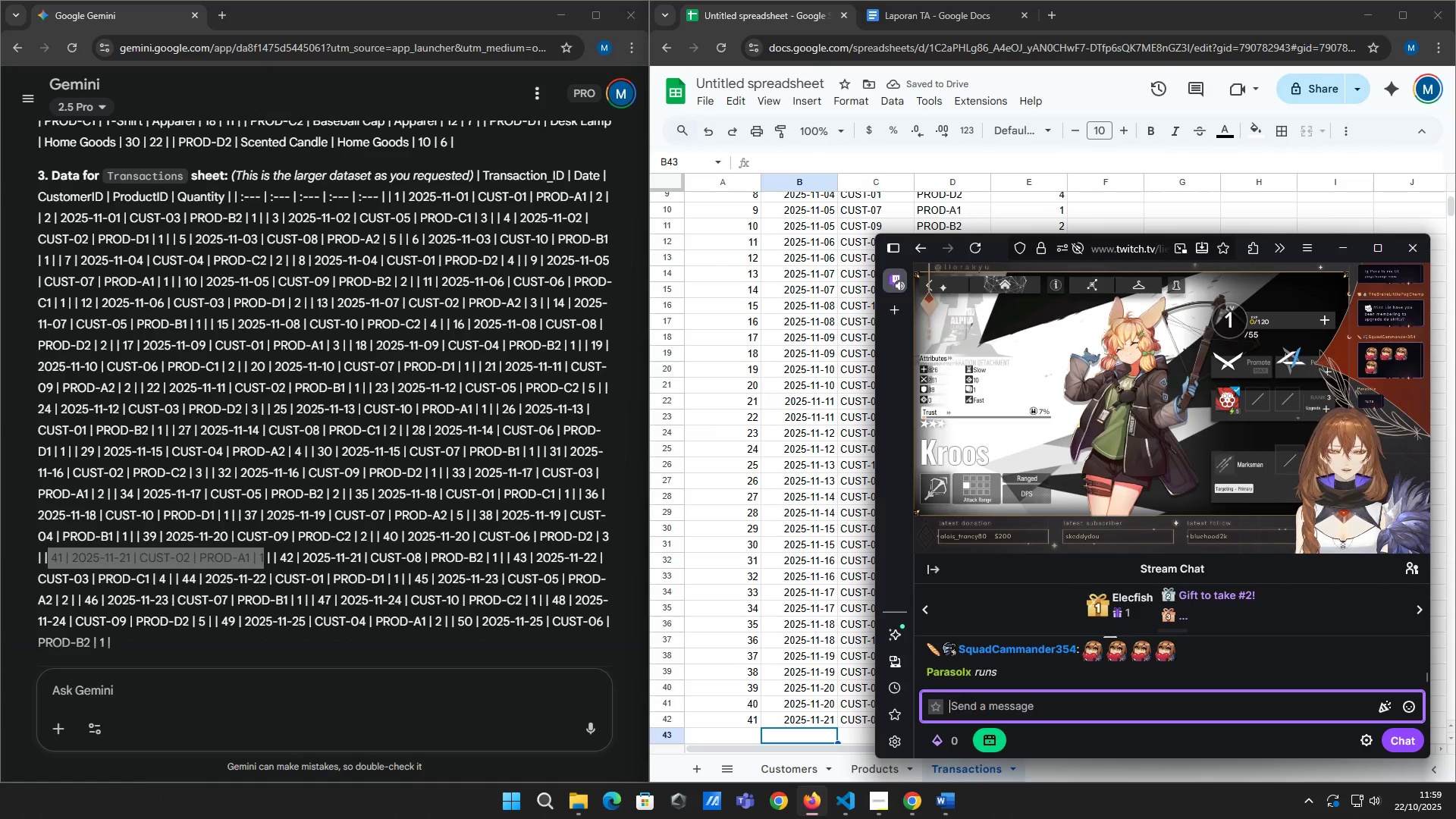 
key(D)
 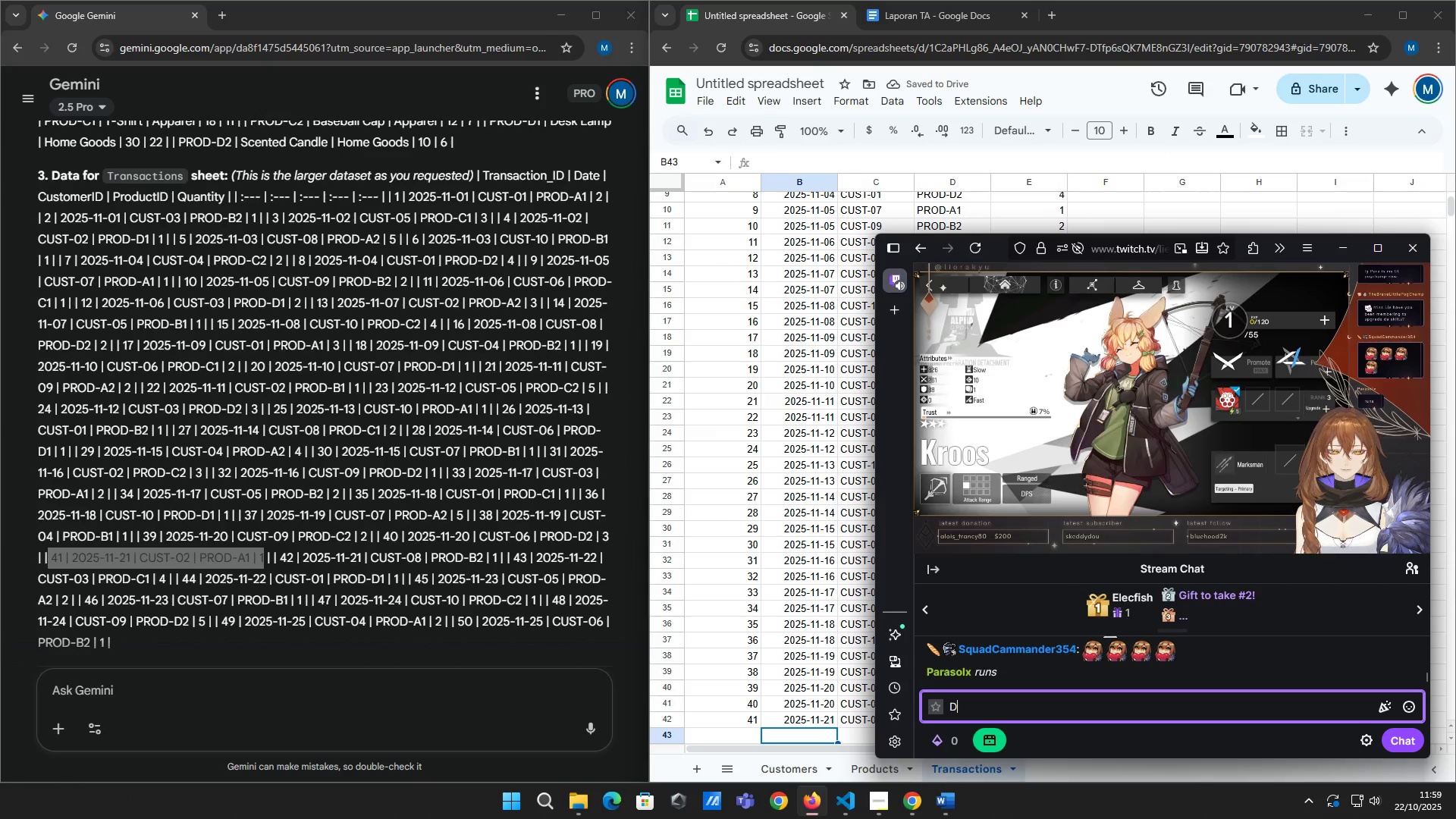 
key(Shift+ShiftRight)
 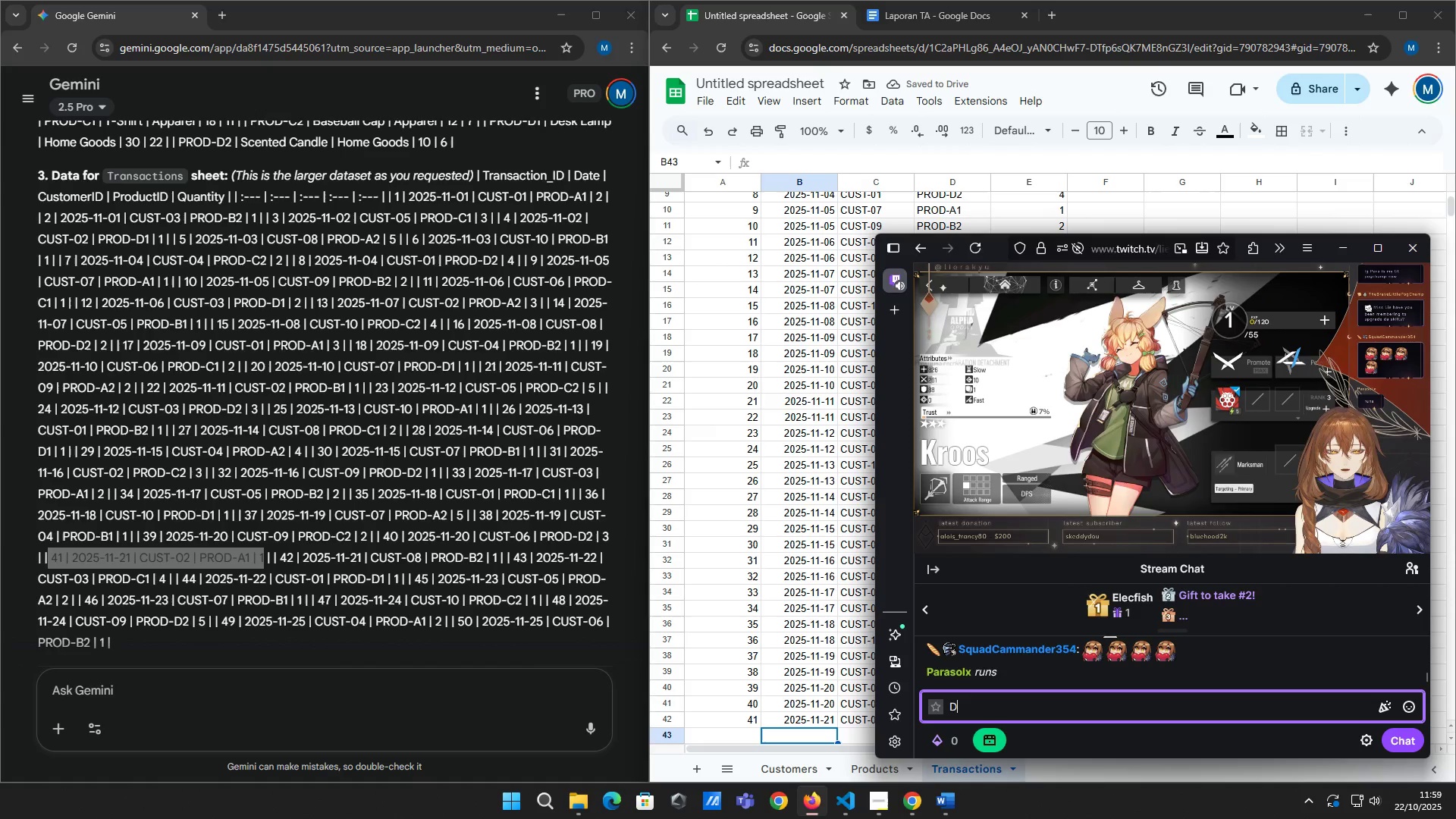 
key(Shift+Semicolon)
 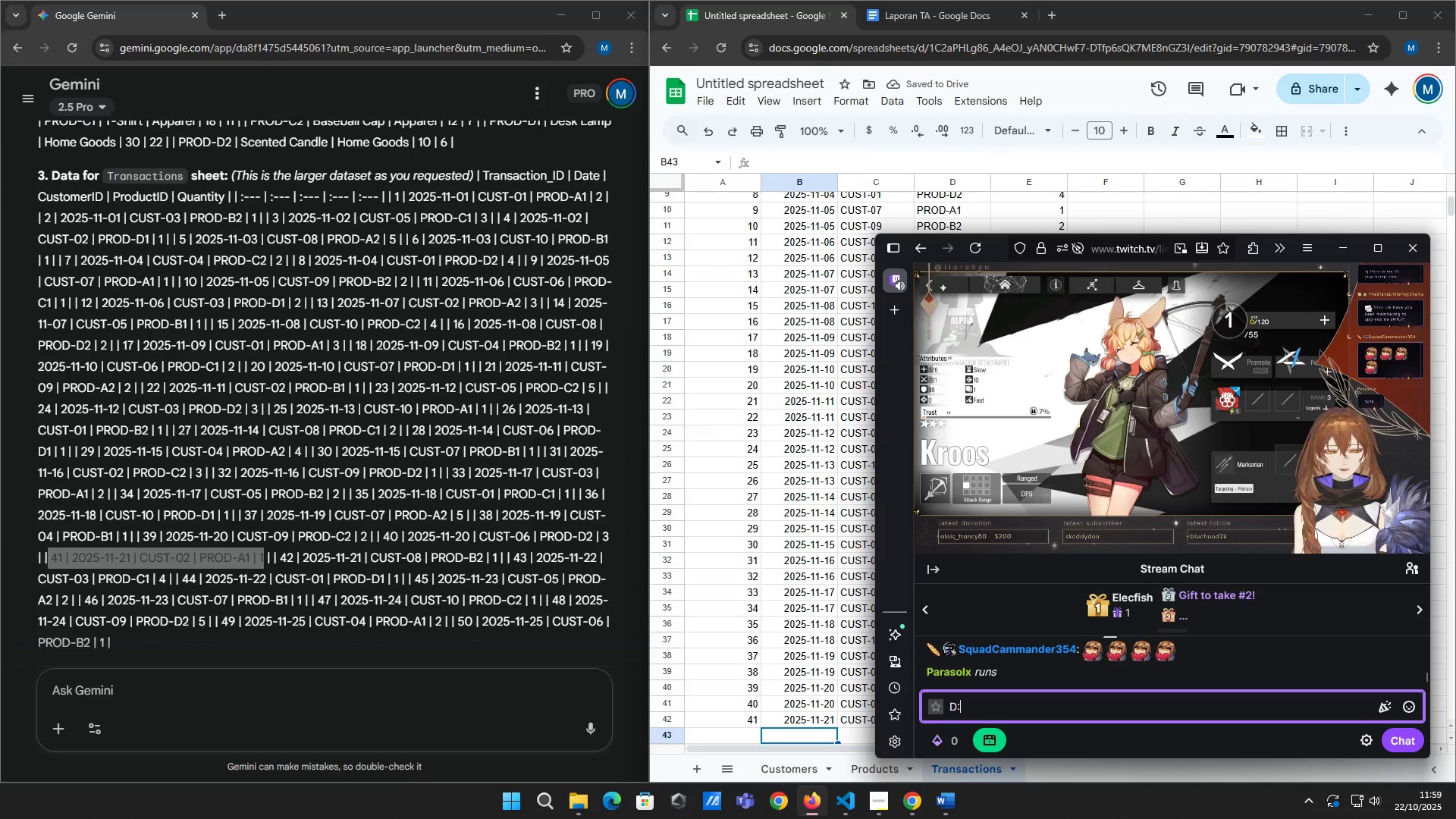 
key(Enter)
 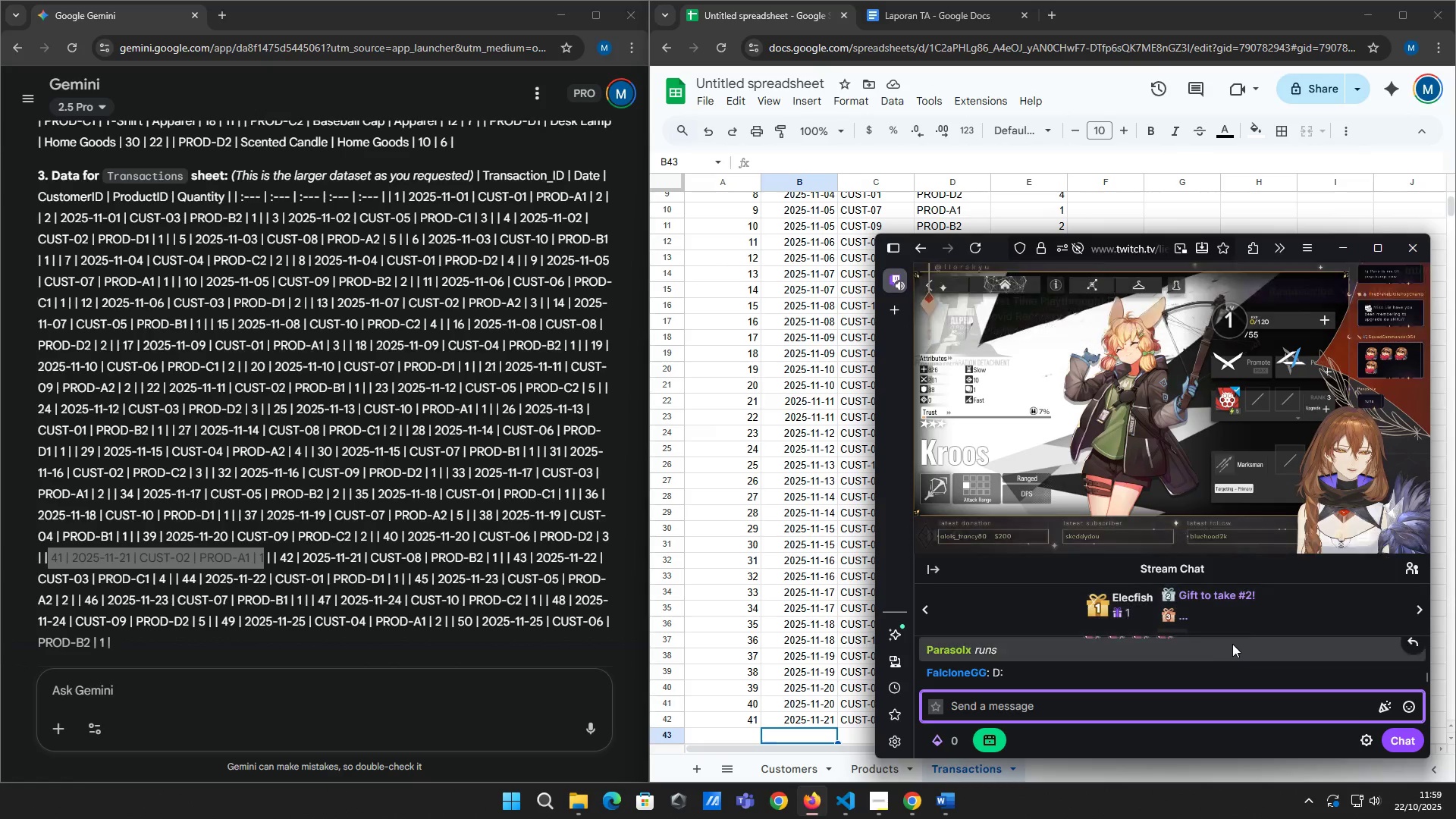 
type(bullying bad)
key(Backspace)
key(Backspace)
type(ad)
 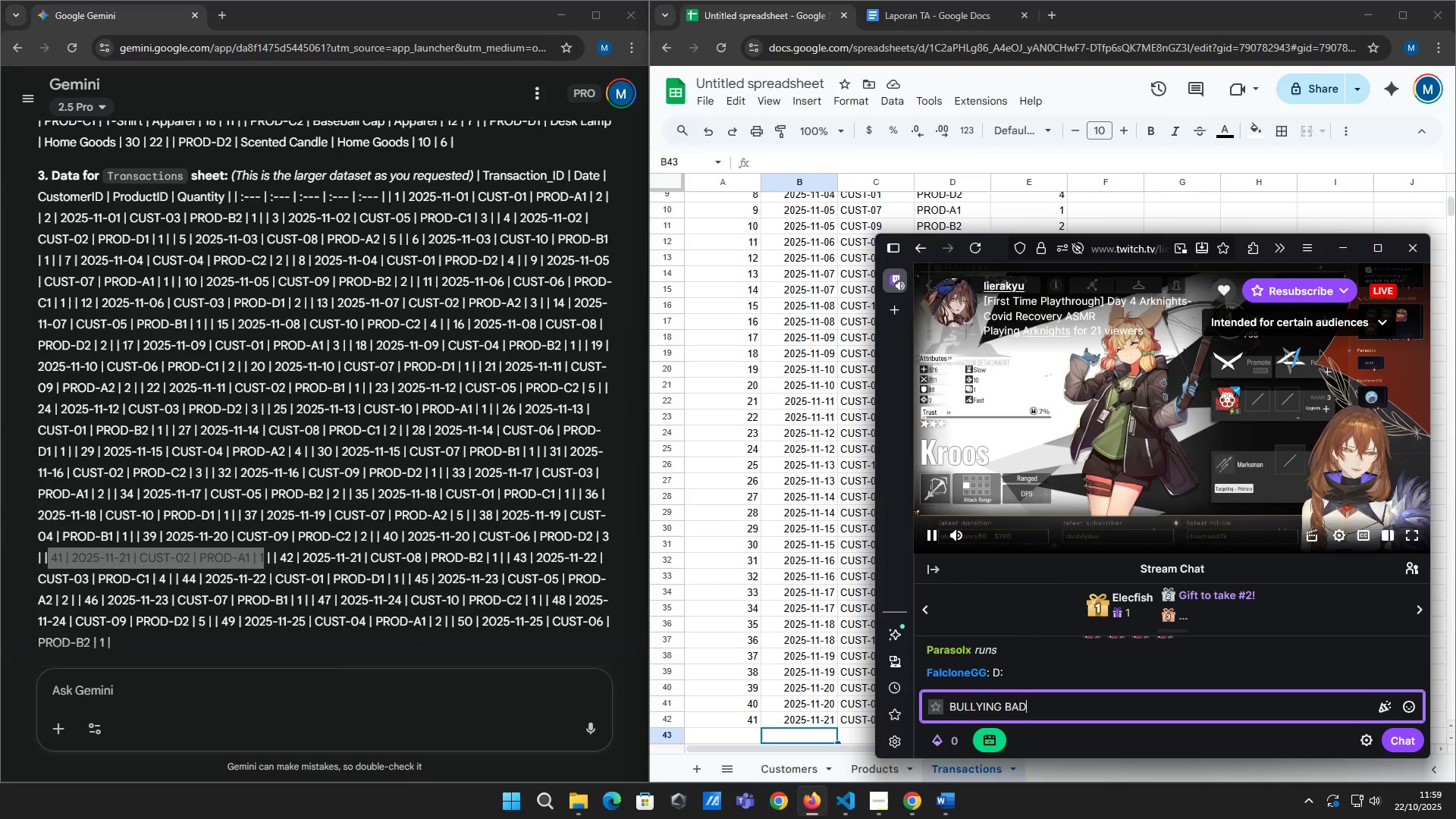 
key(Enter)
 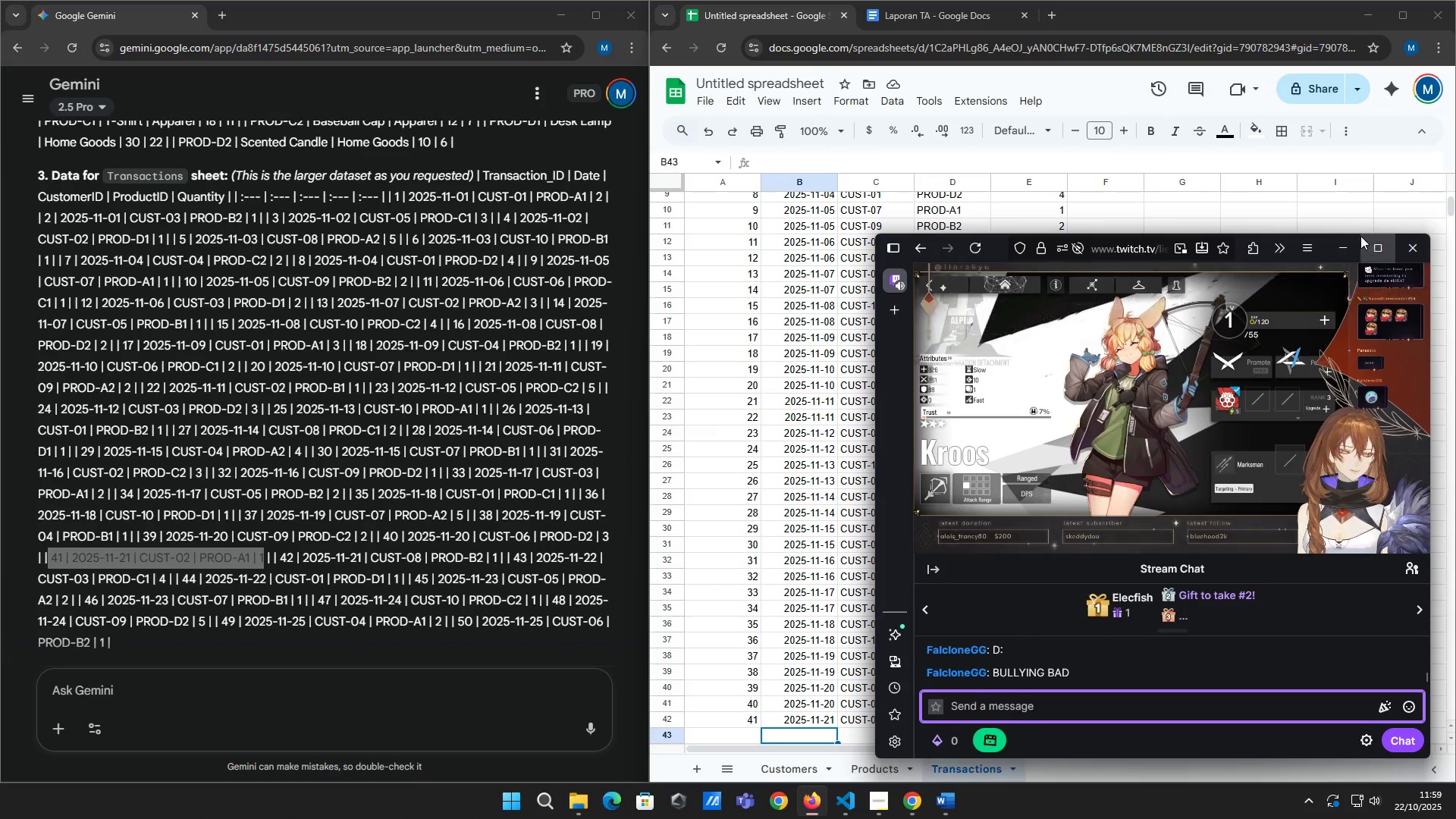 
left_click([1350, 248])
 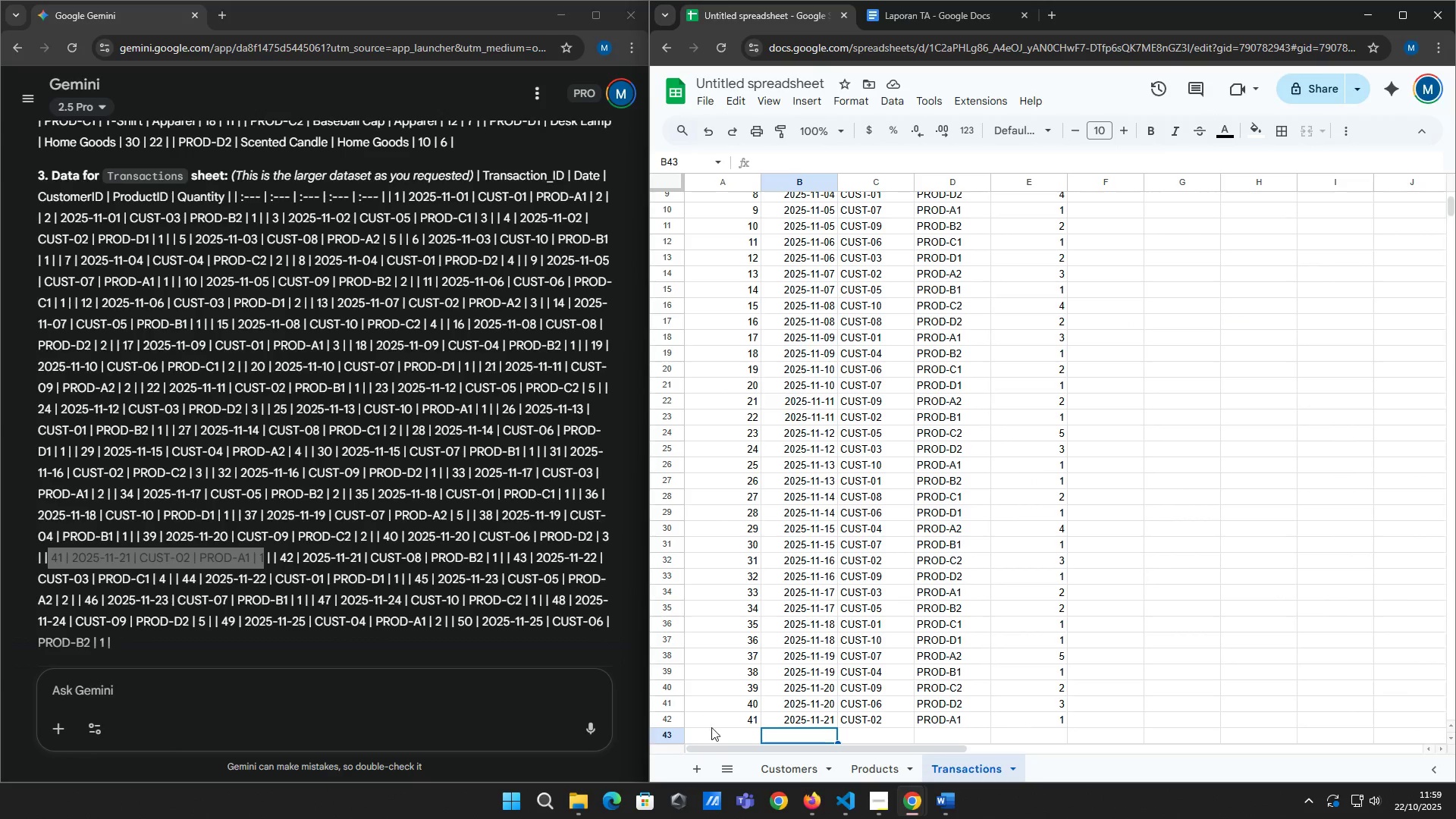 
left_click([719, 734])
 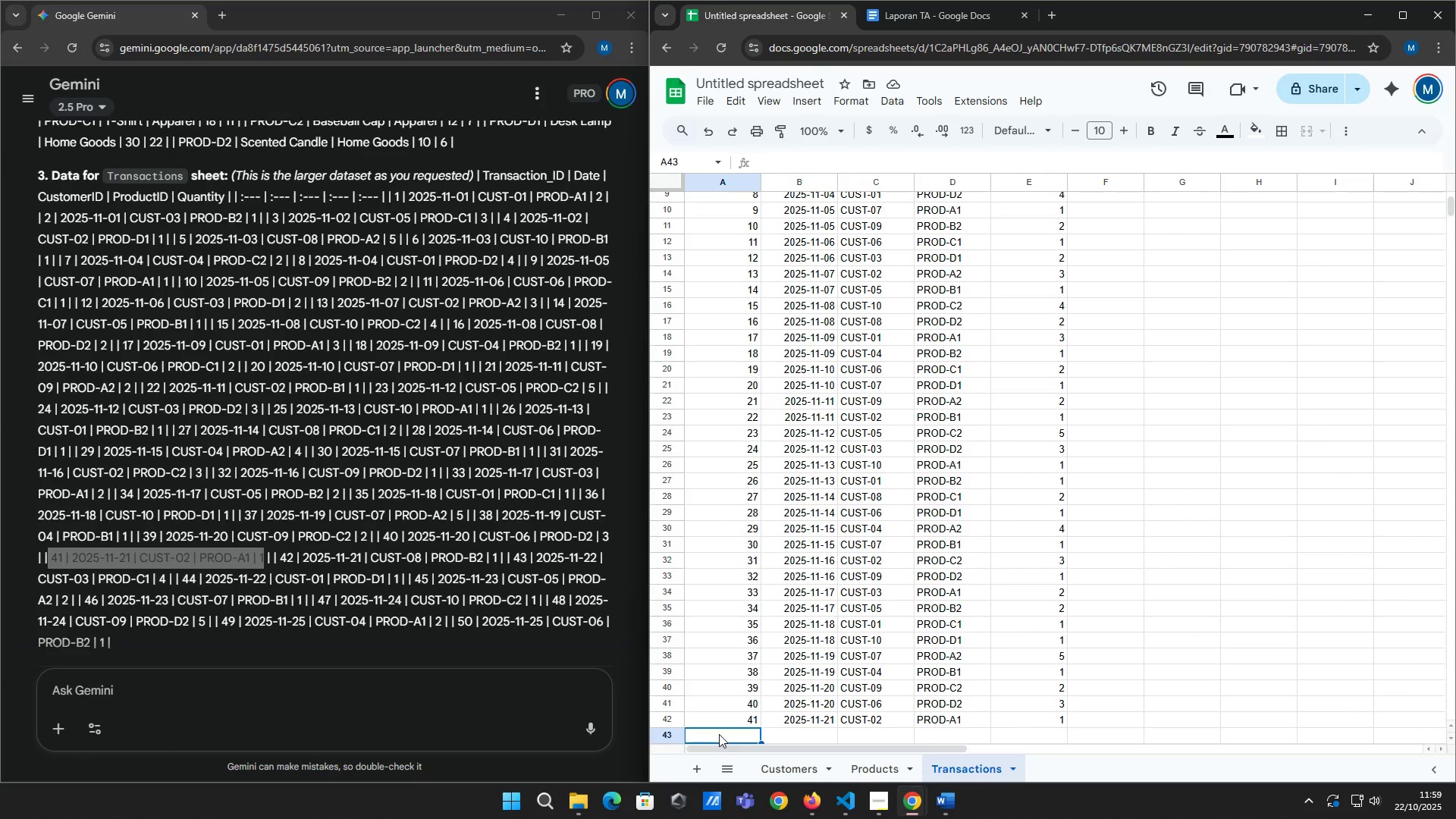 
type(42)
key(Tab)
 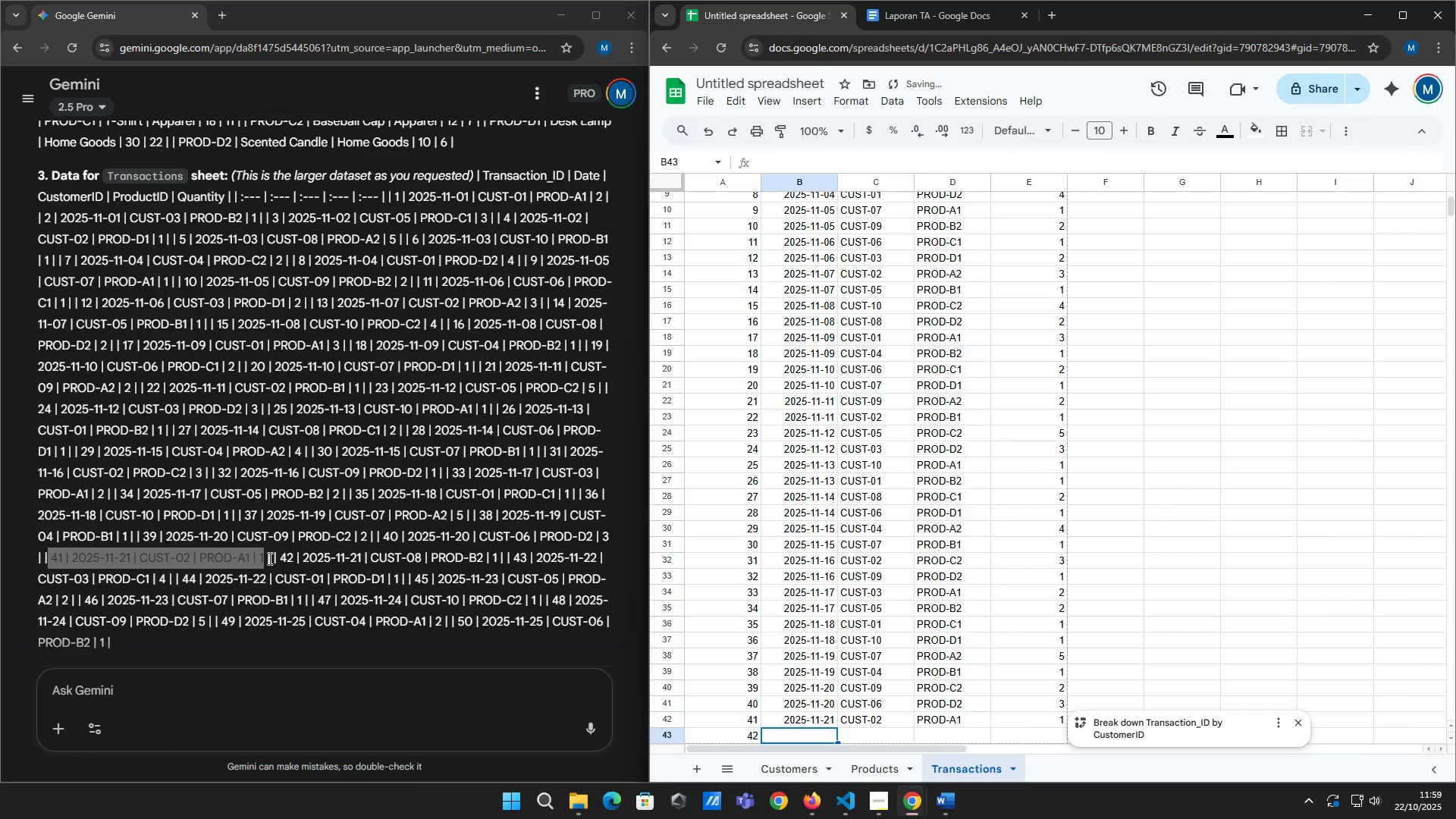 
left_click_drag(start_coordinate=[278, 559], to_coordinate=[496, 556])
 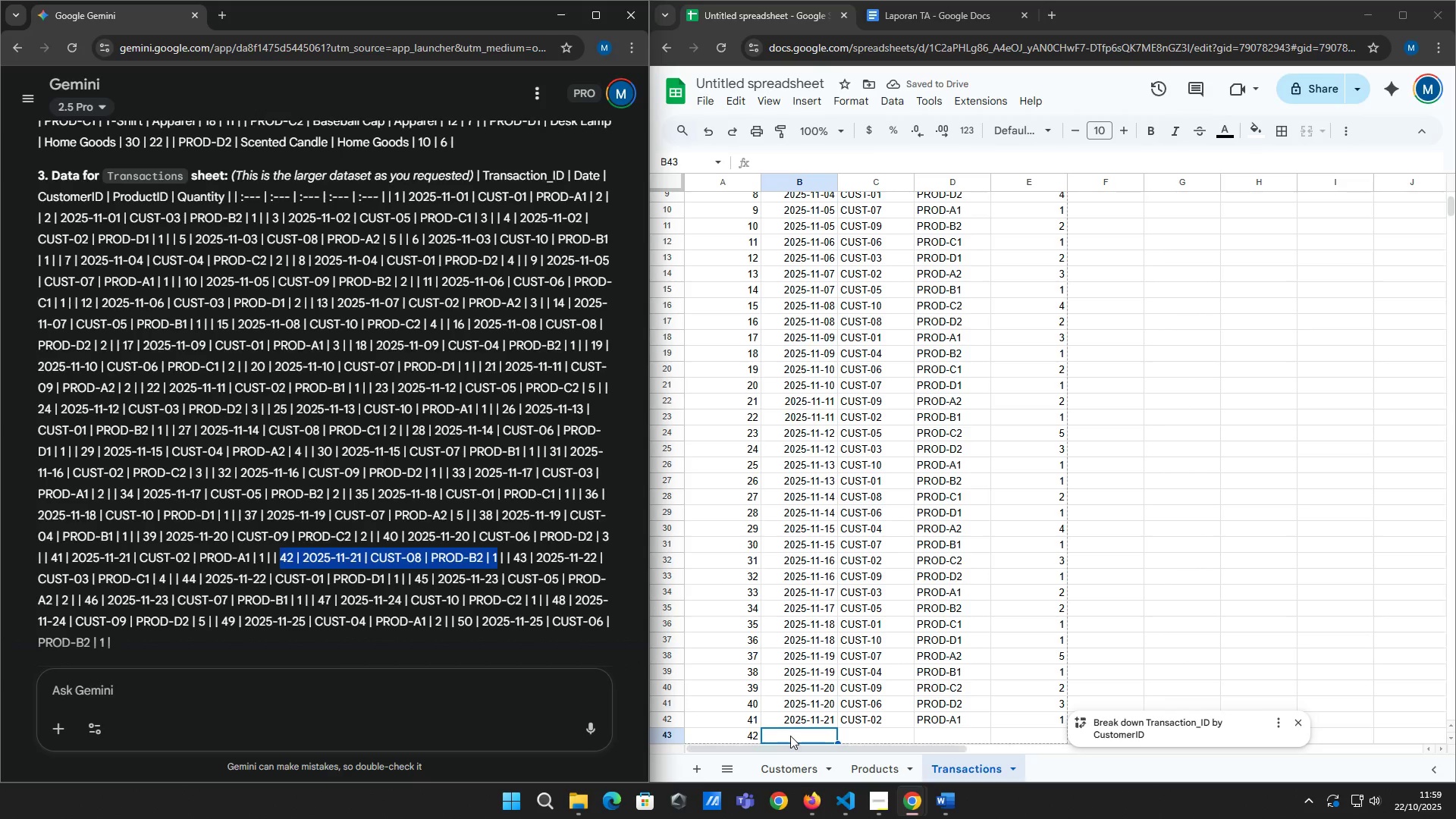 
left_click([792, 733])
 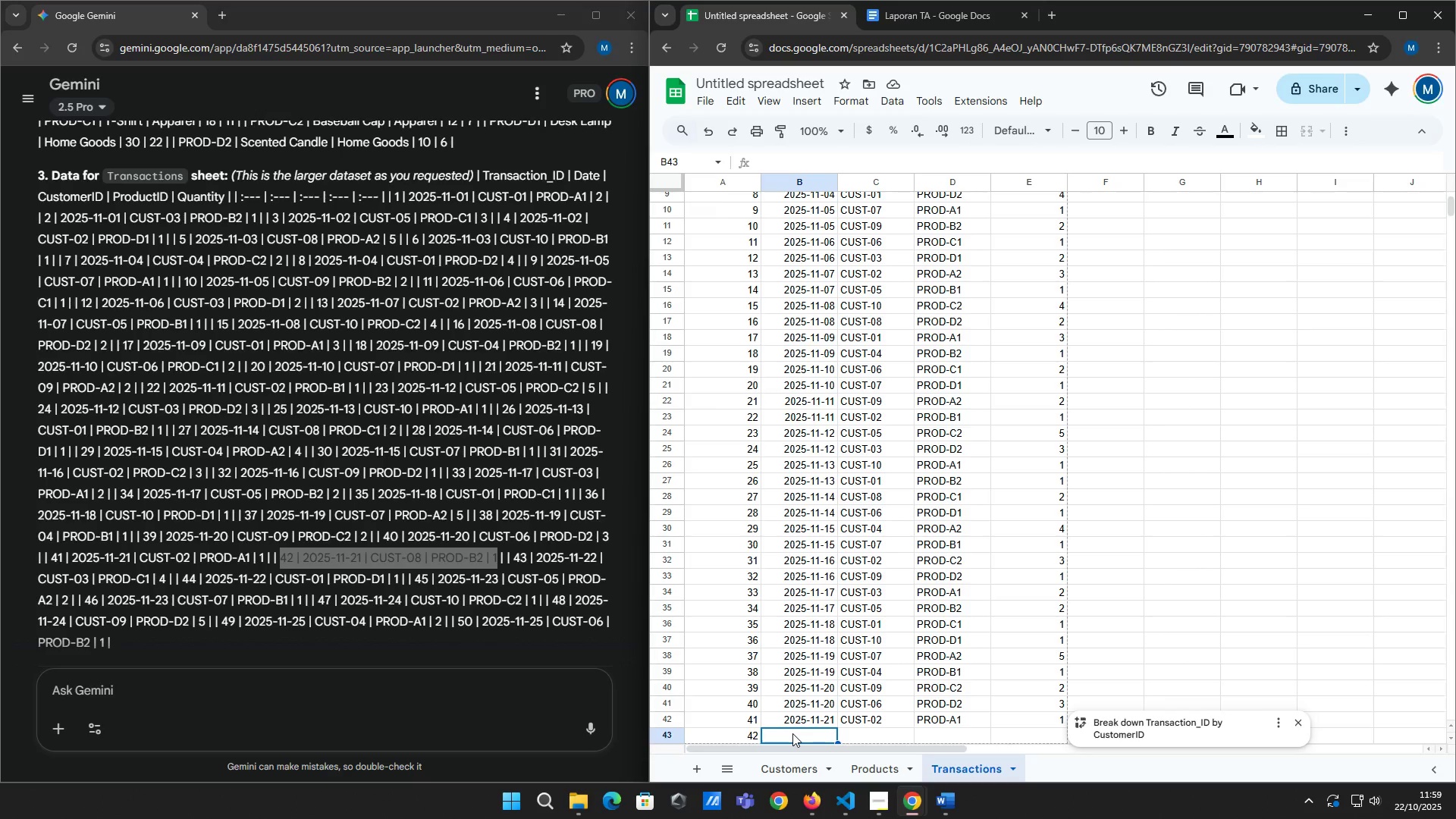 
key(CapsLock)
 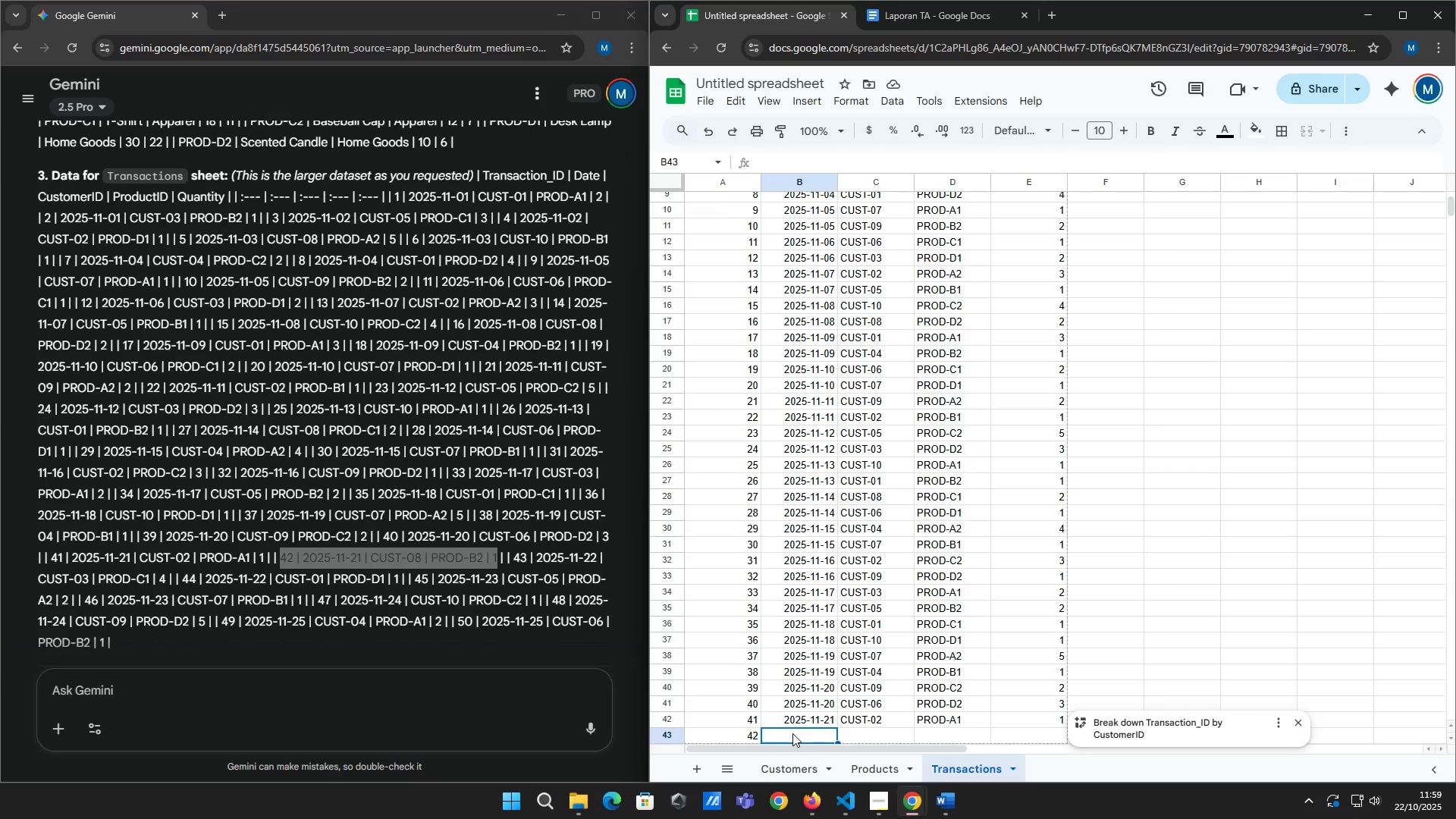 
left_click([792, 733])
 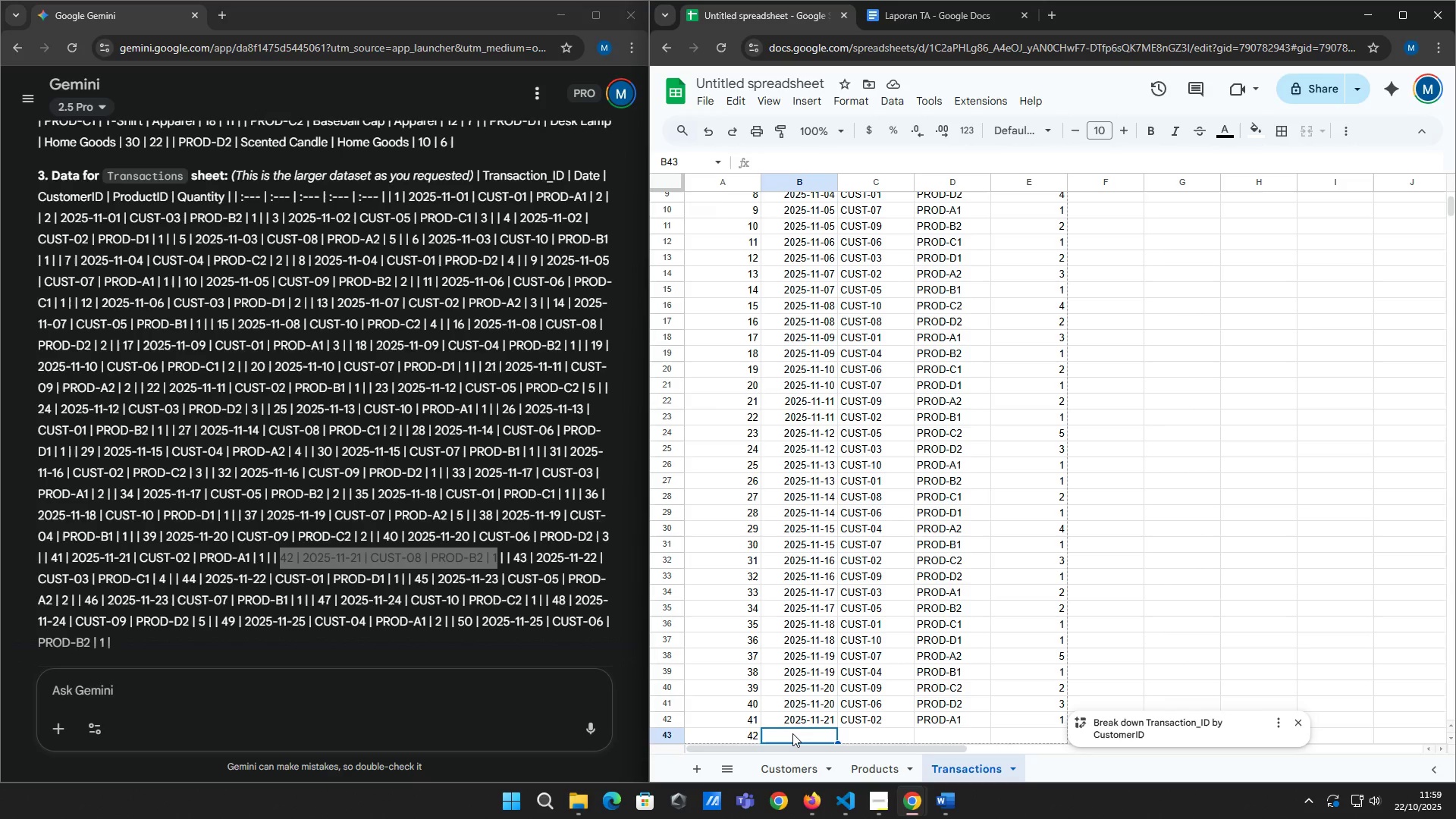 
key(CapsLock)
 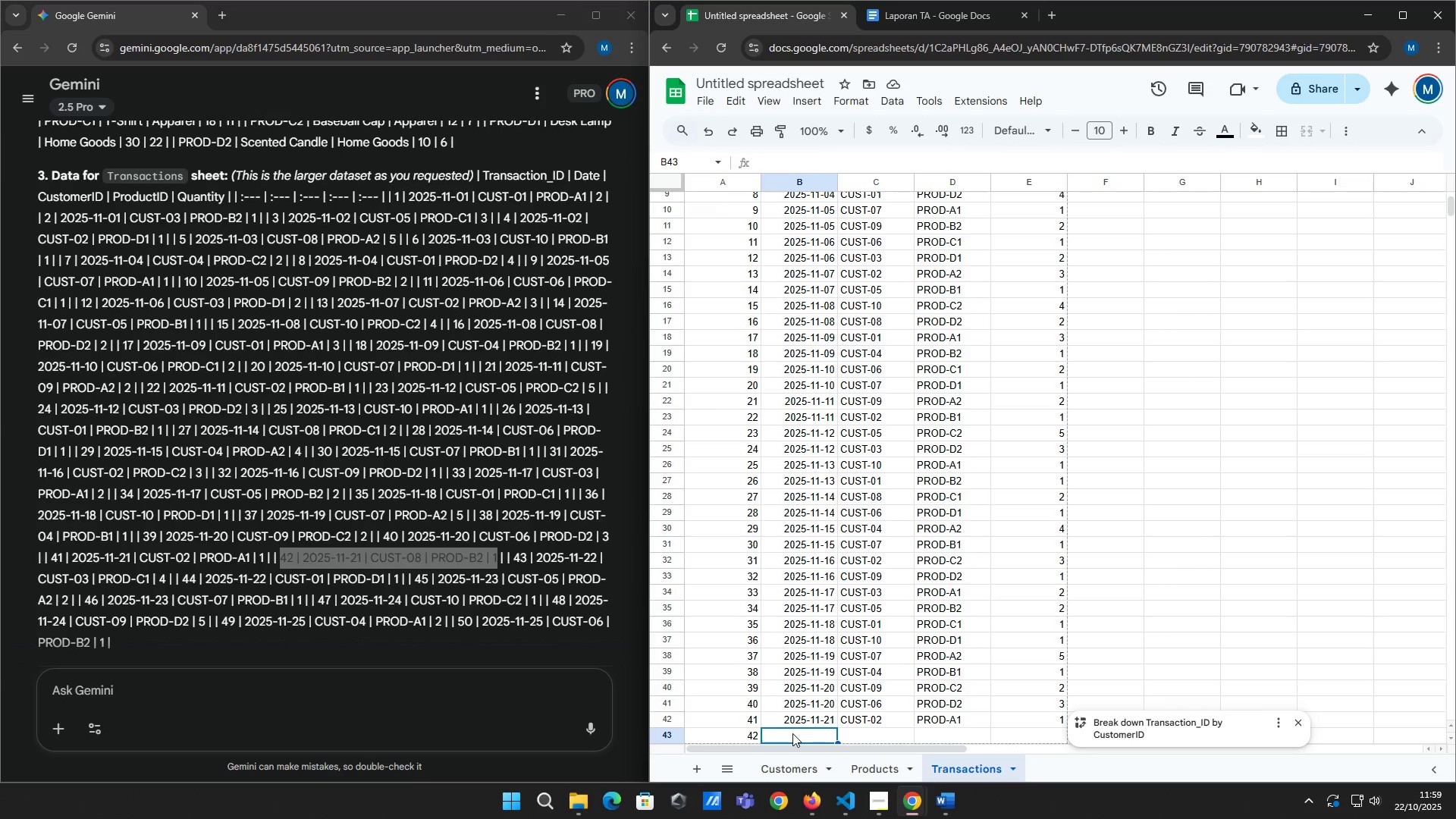 
wait(11.58)
 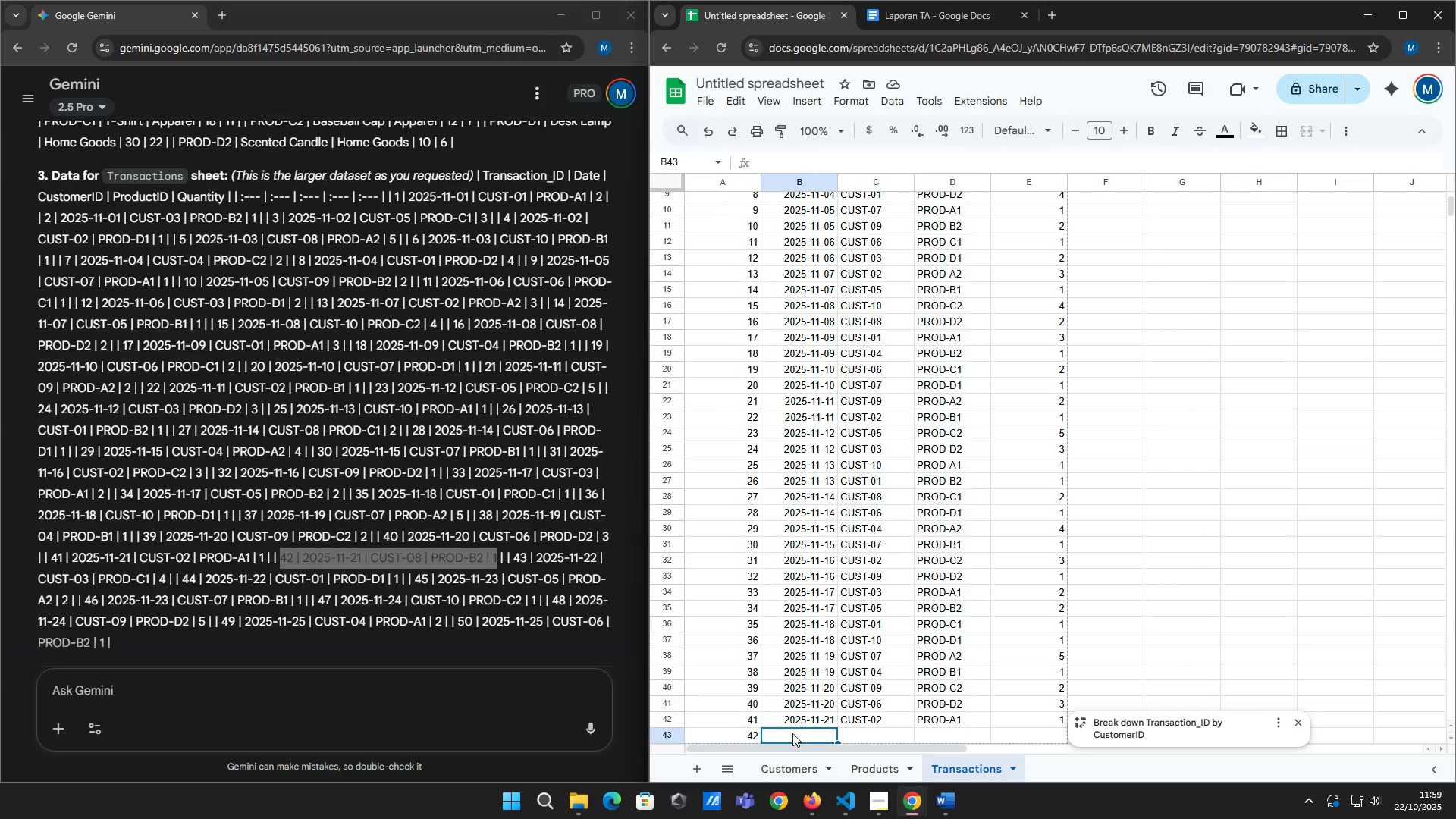 
left_click([792, 733])
 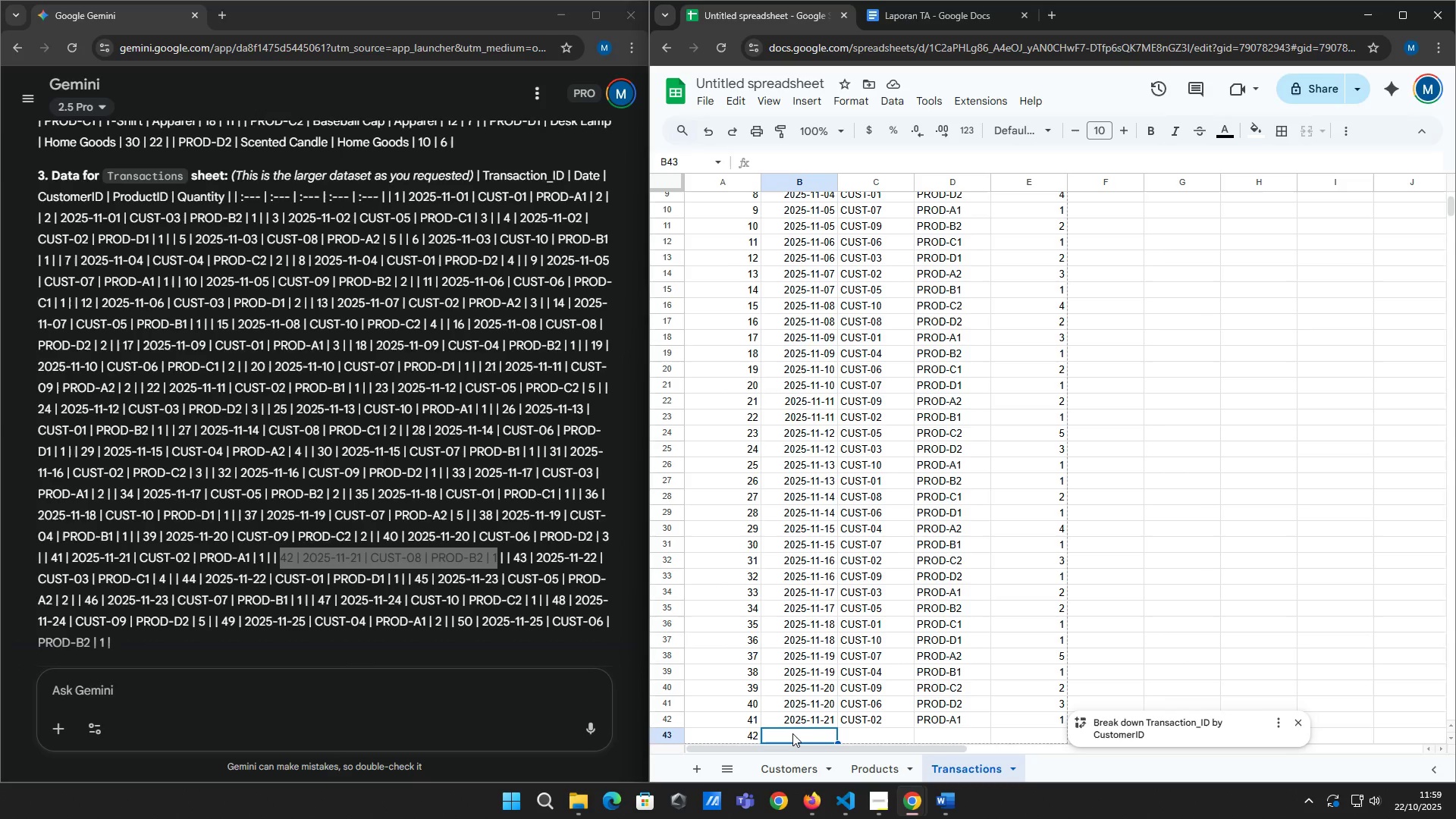 
left_click([792, 733])
 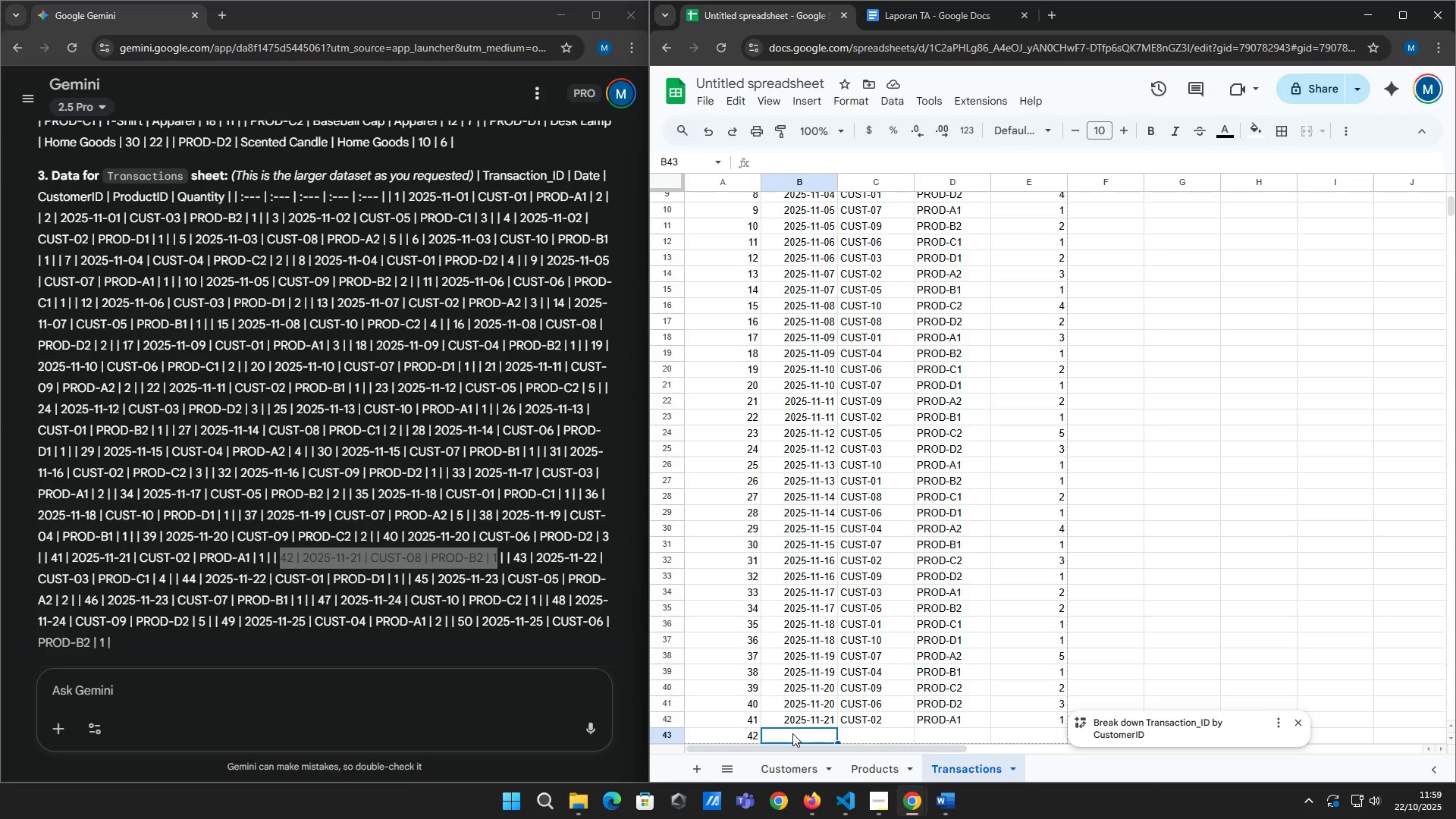 
type(2025-11-21)
key(Tab)
type(cust)
 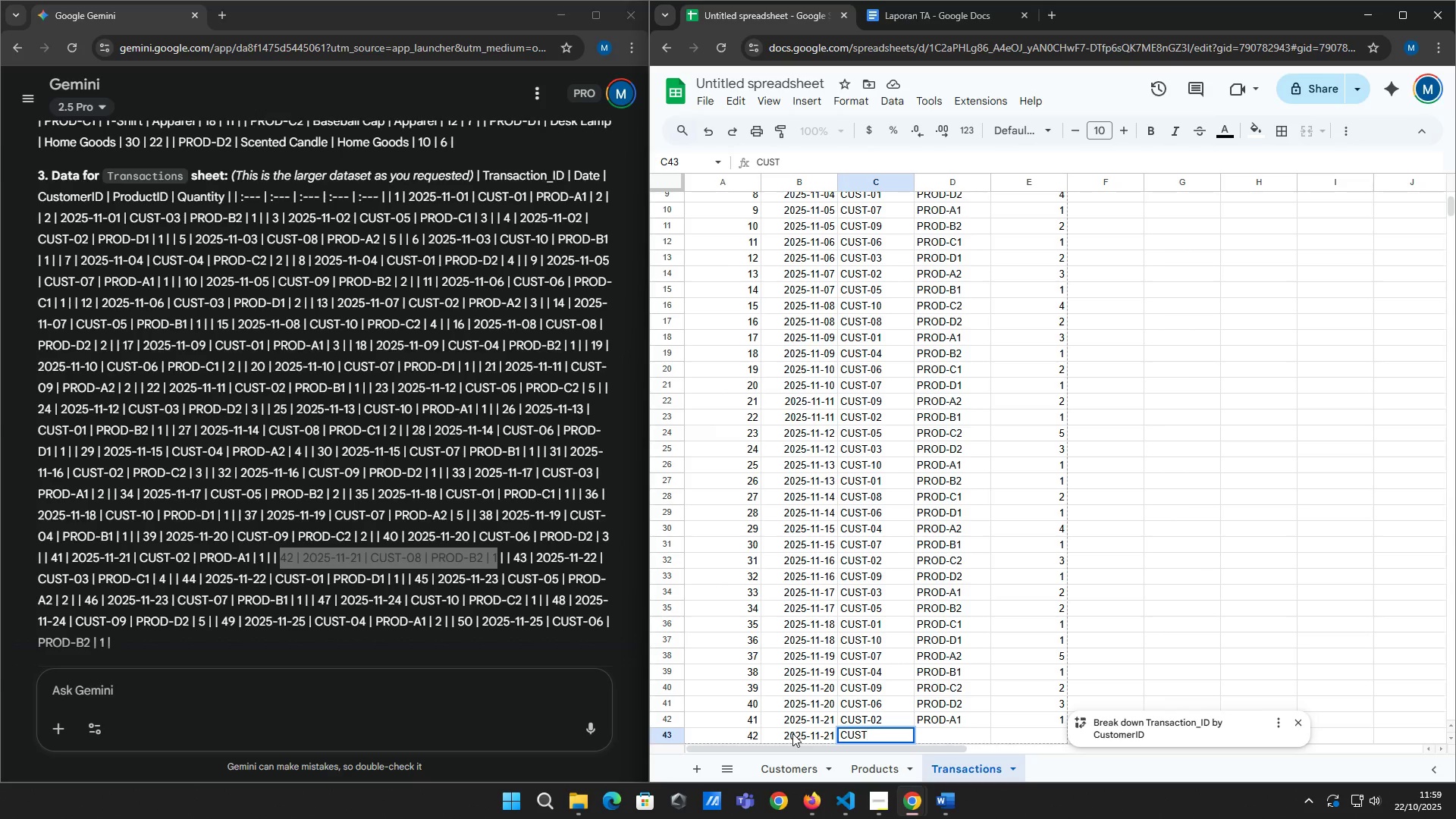 
wait(14.97)
 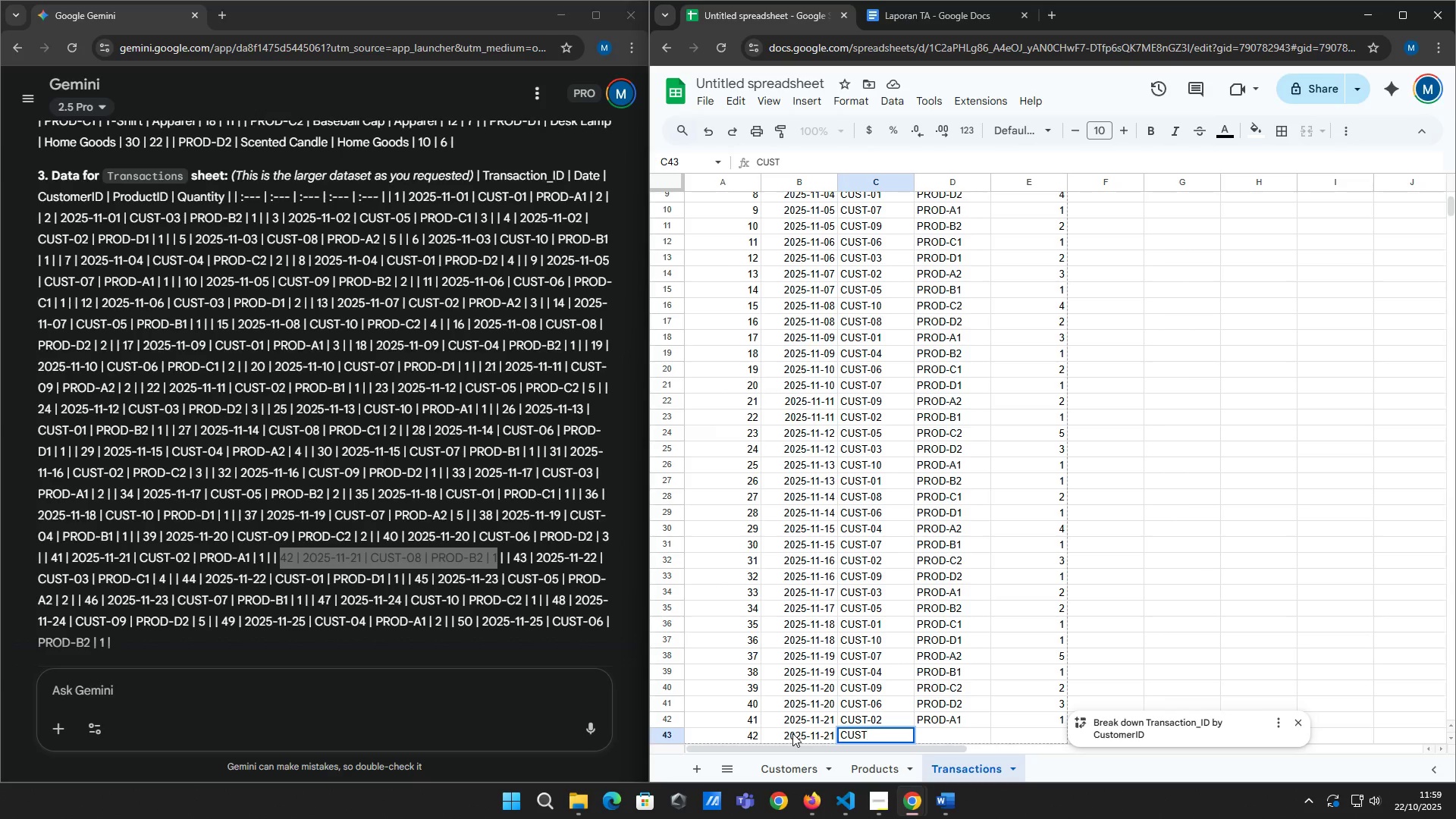 
key(Minus)
 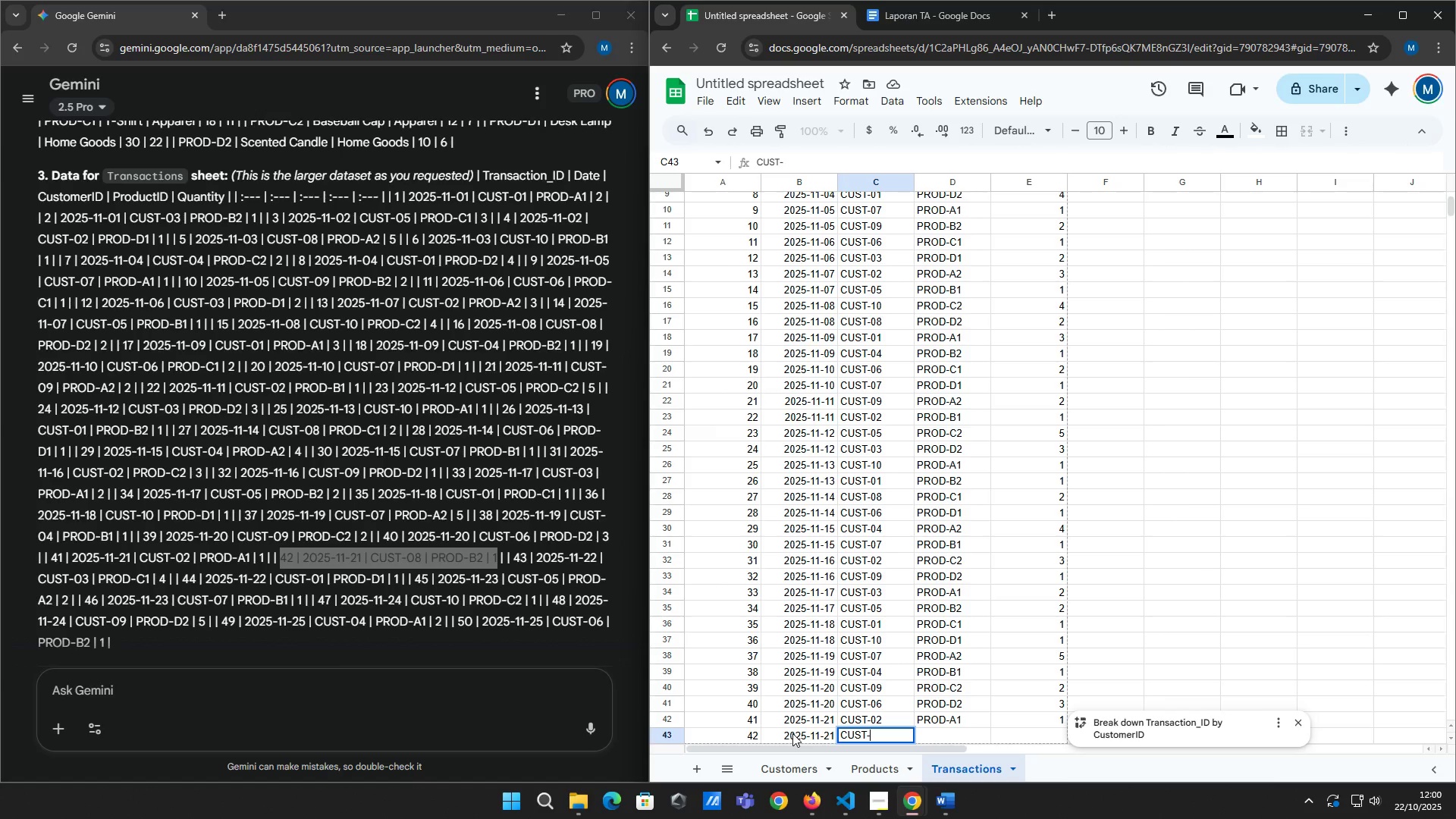 
type(08)
key(Tab)
type(prod-b2)
key(Tab)
type(1)
 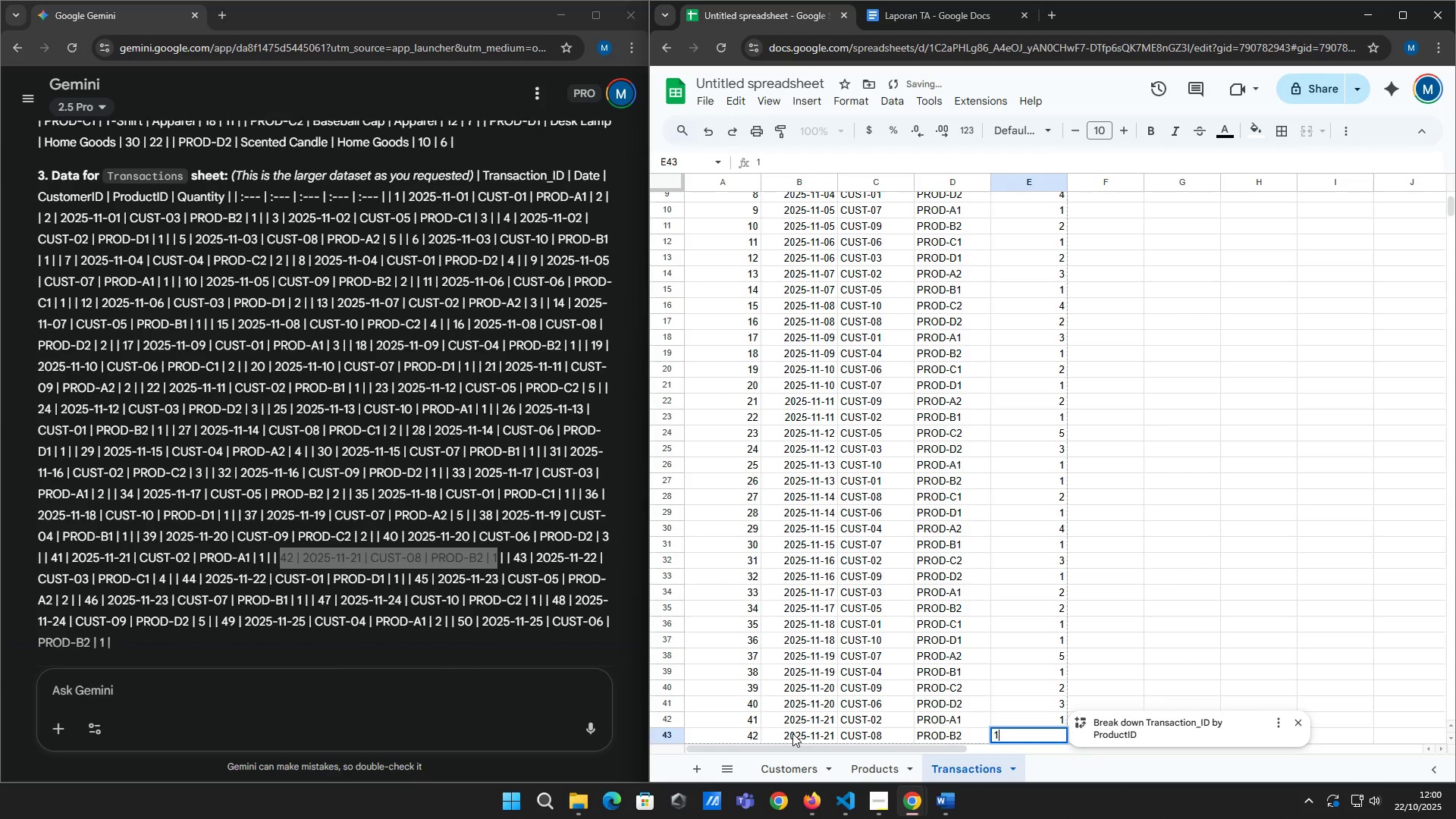 
key(Enter)
 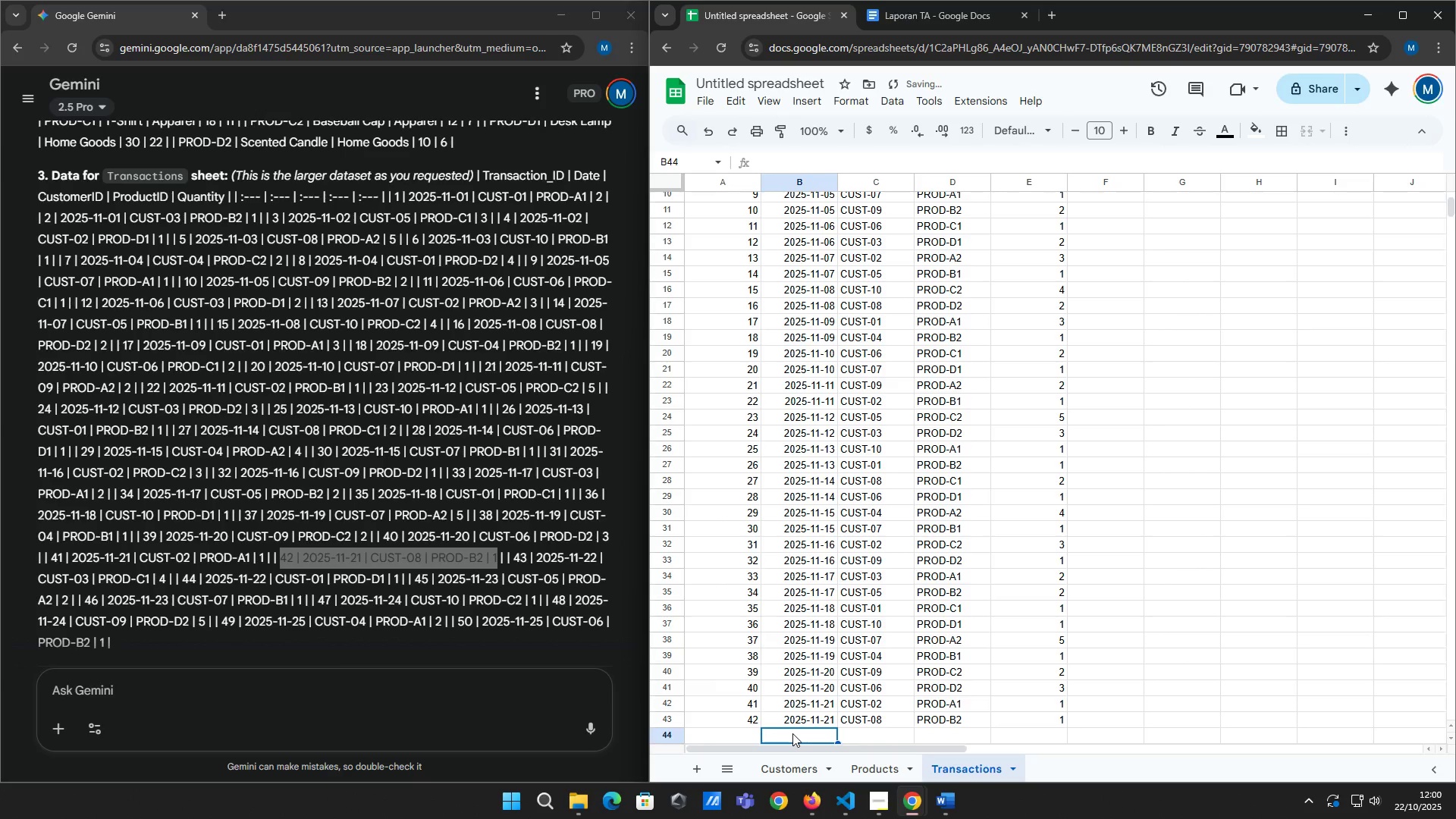 
key(ArrowLeft)
 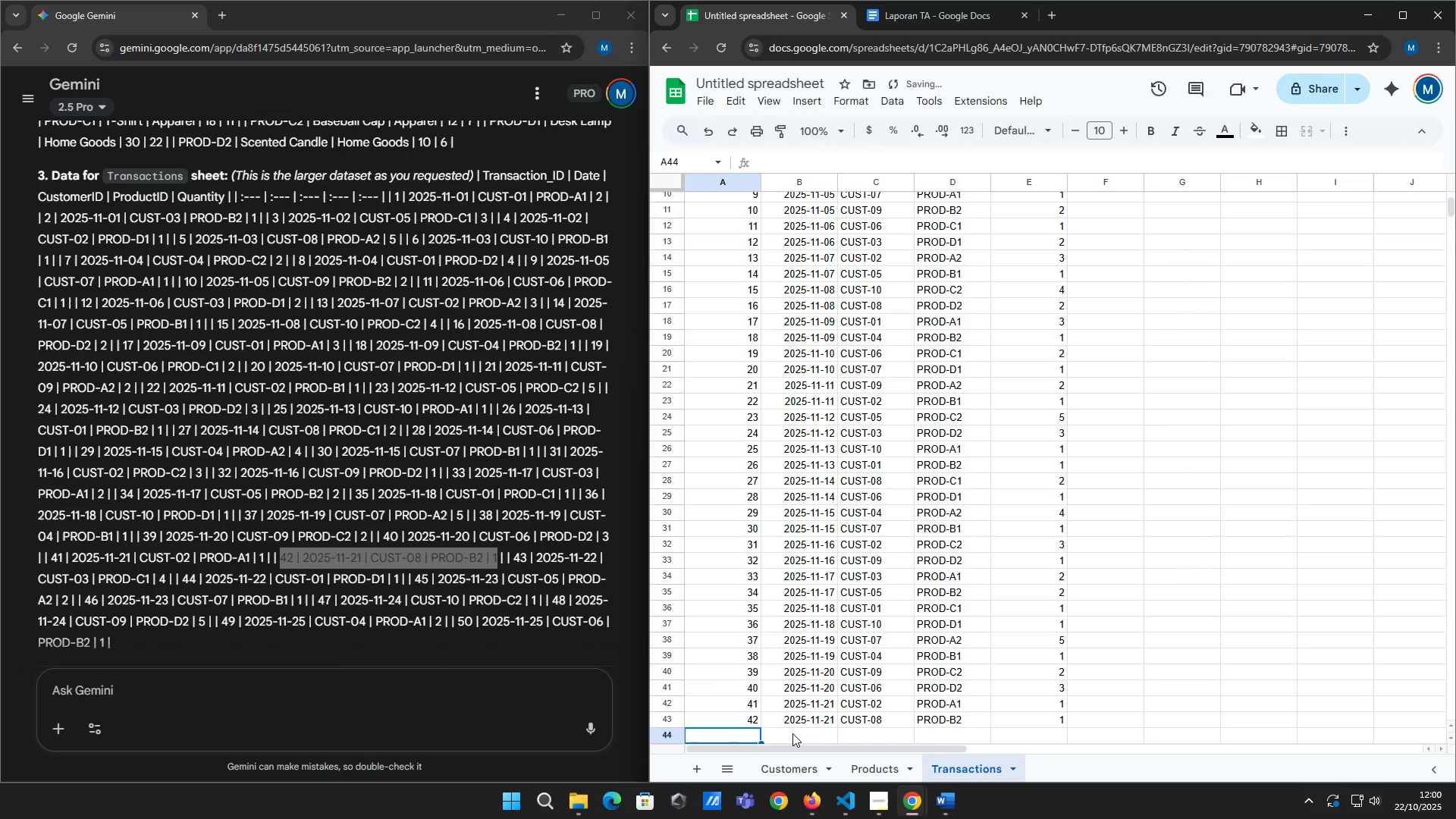 
type(43)
key(Tab)
type(2025-11-1)
key(Backspace)
 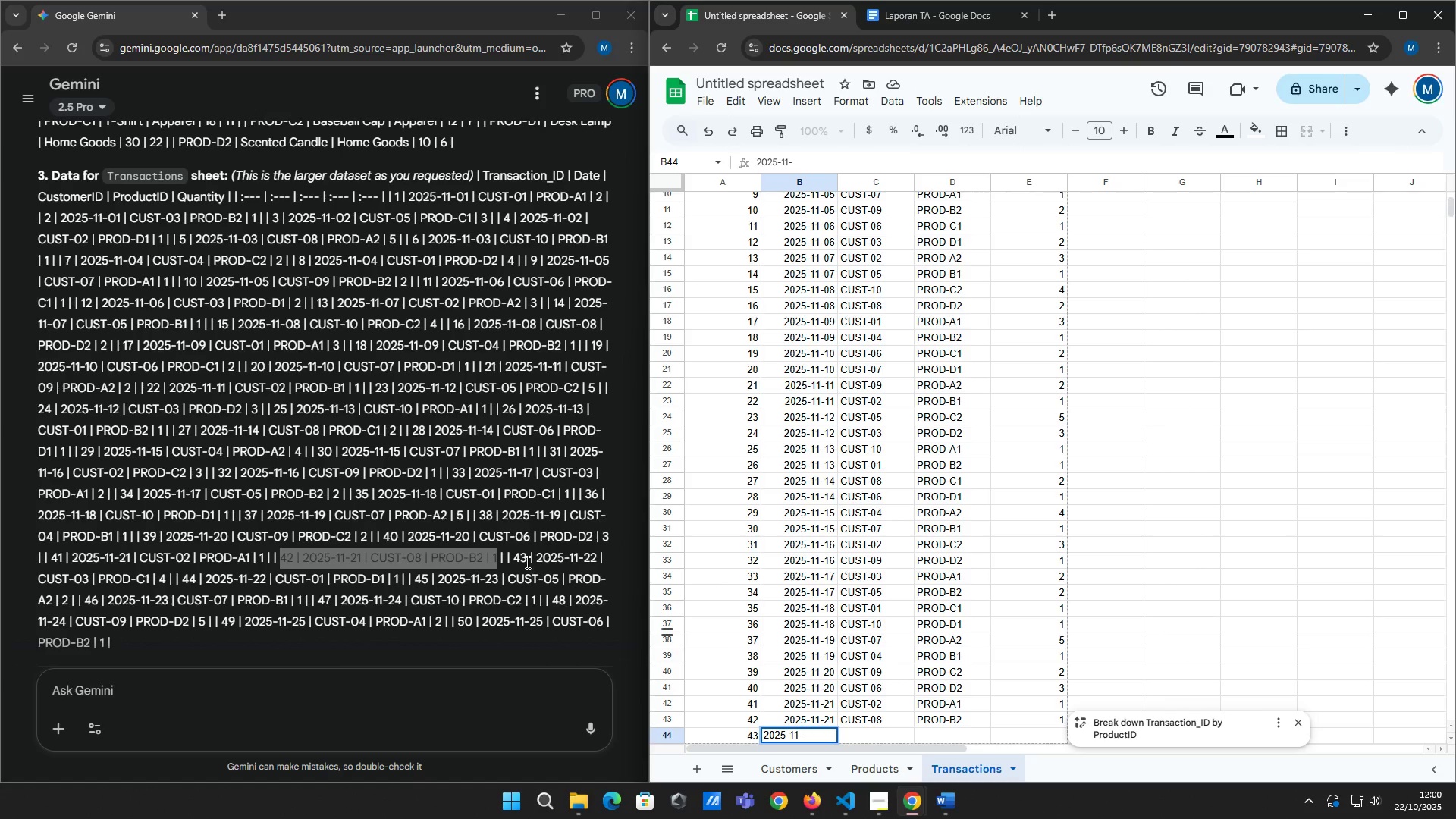 
left_click_drag(start_coordinate=[513, 557], to_coordinate=[168, 584])
 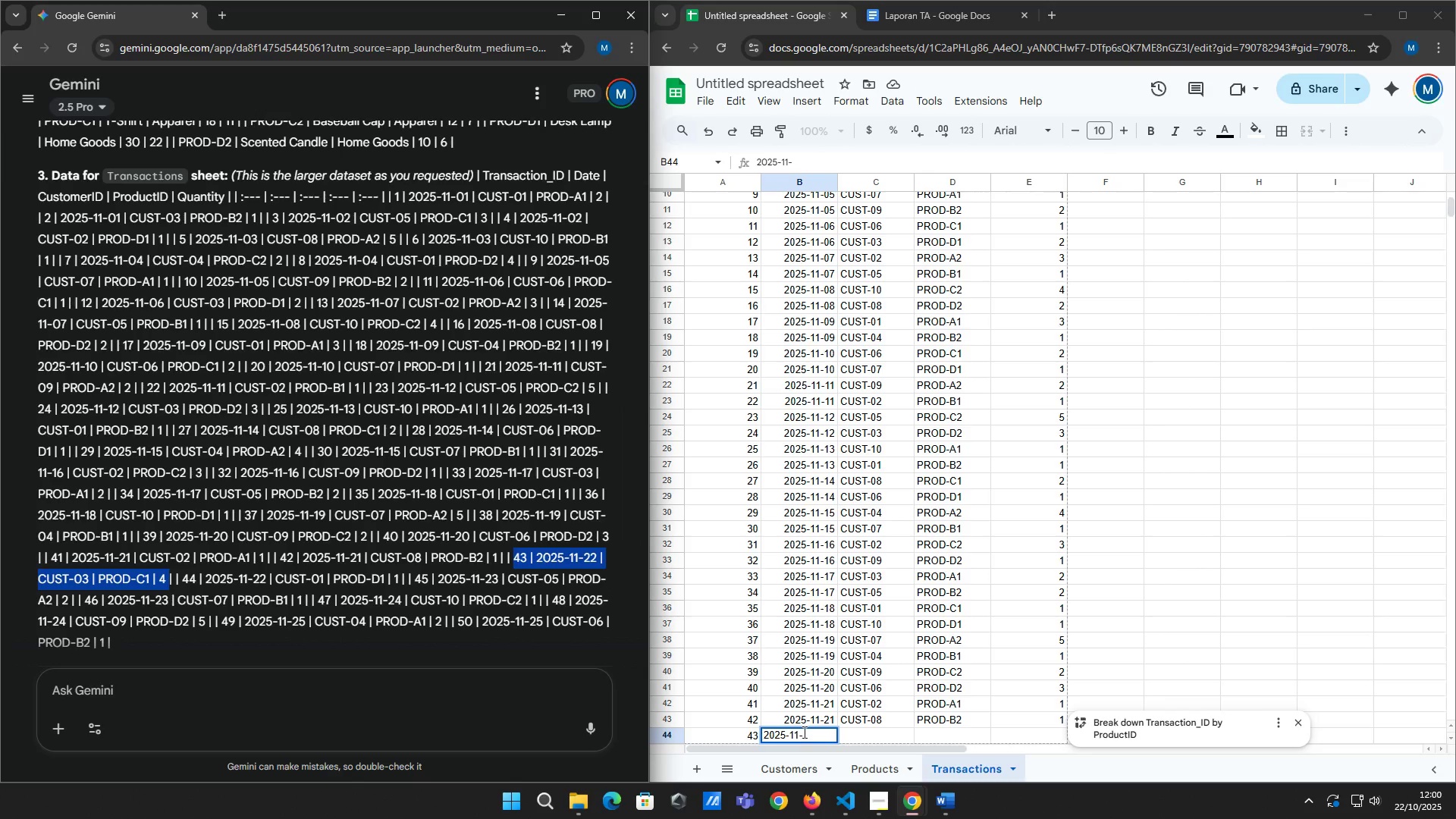 
left_click([818, 733])
 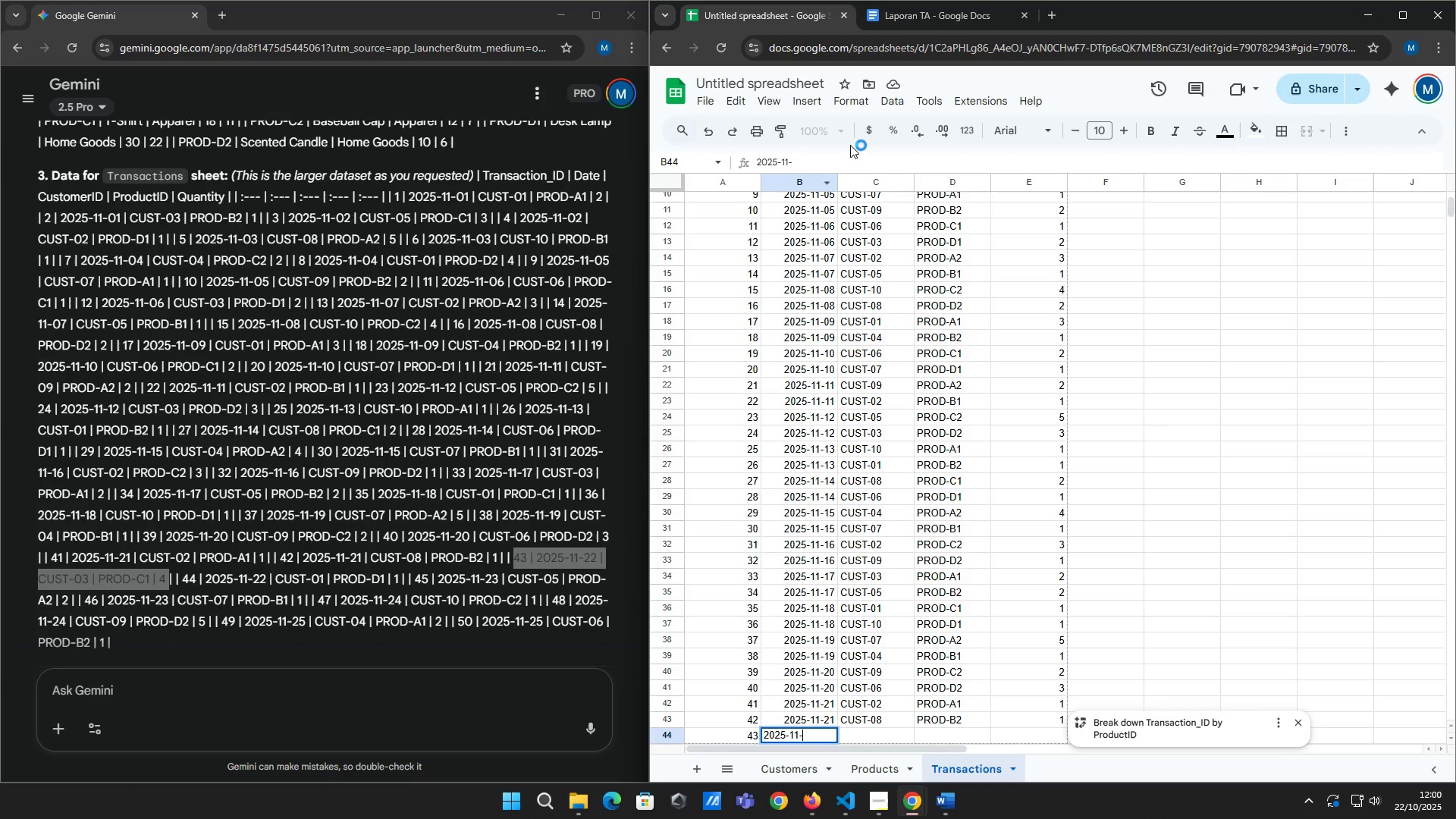 
left_click([835, 165])
 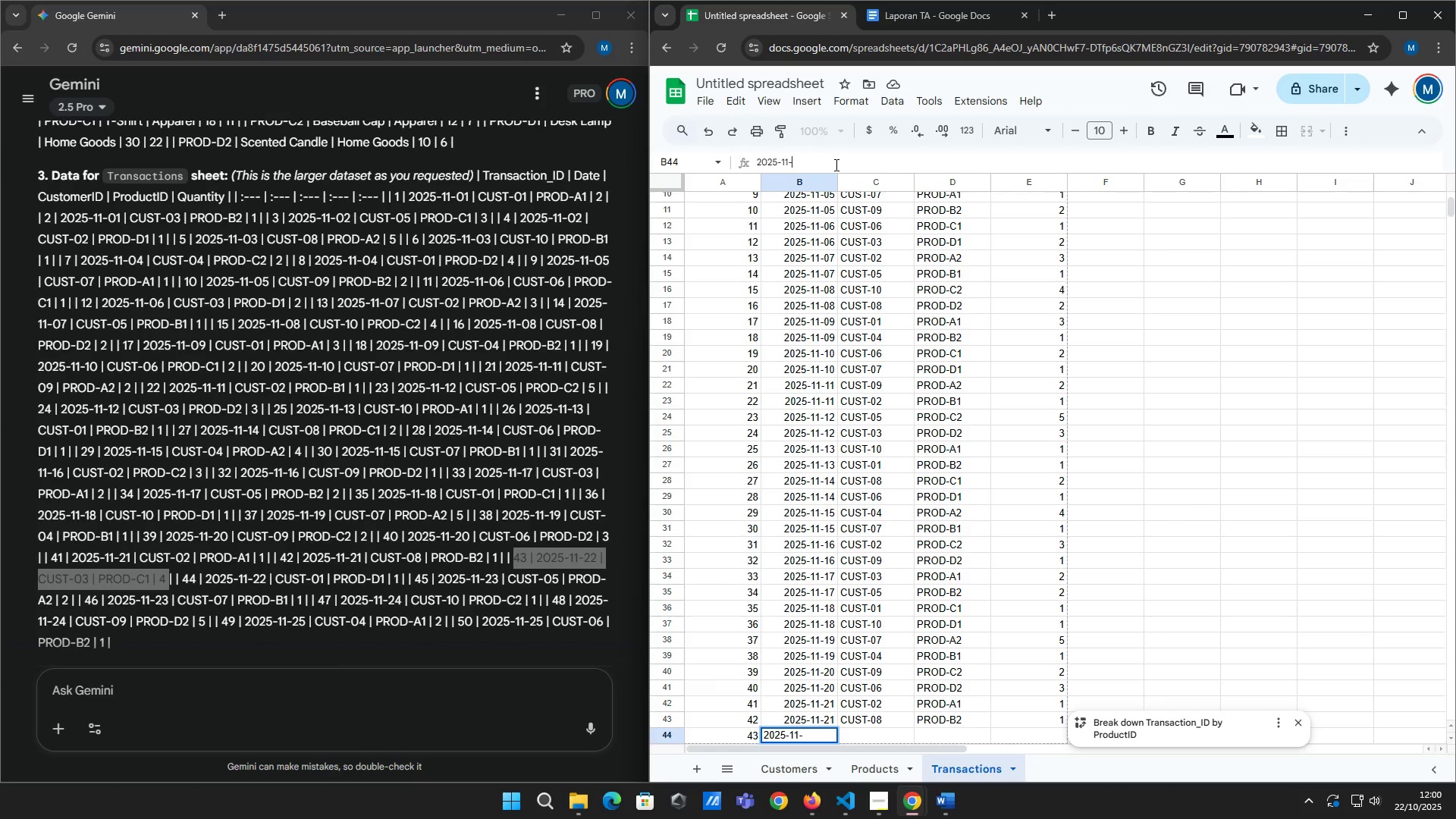 
wait(22.24)
 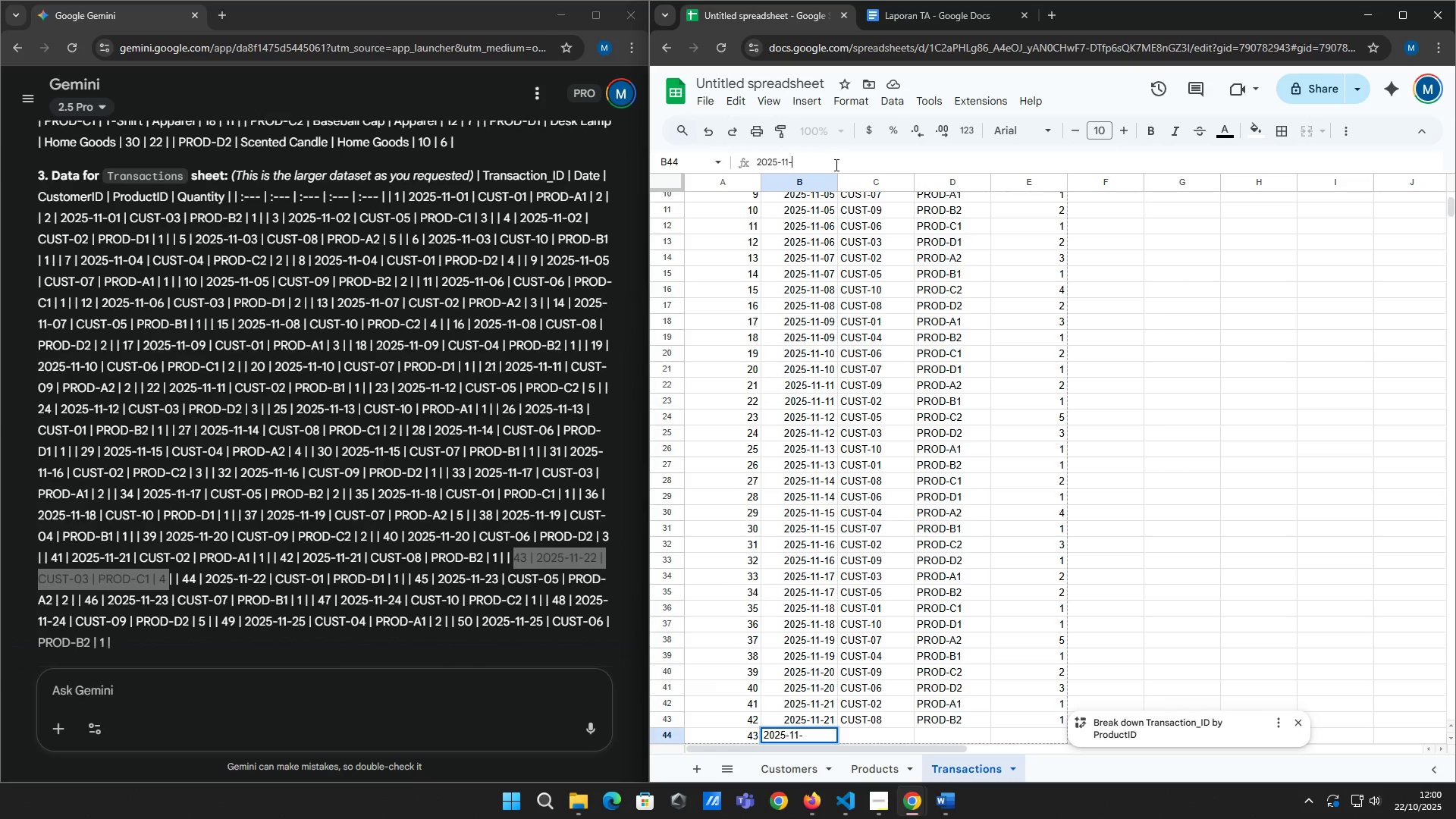 
left_click([835, 165])
 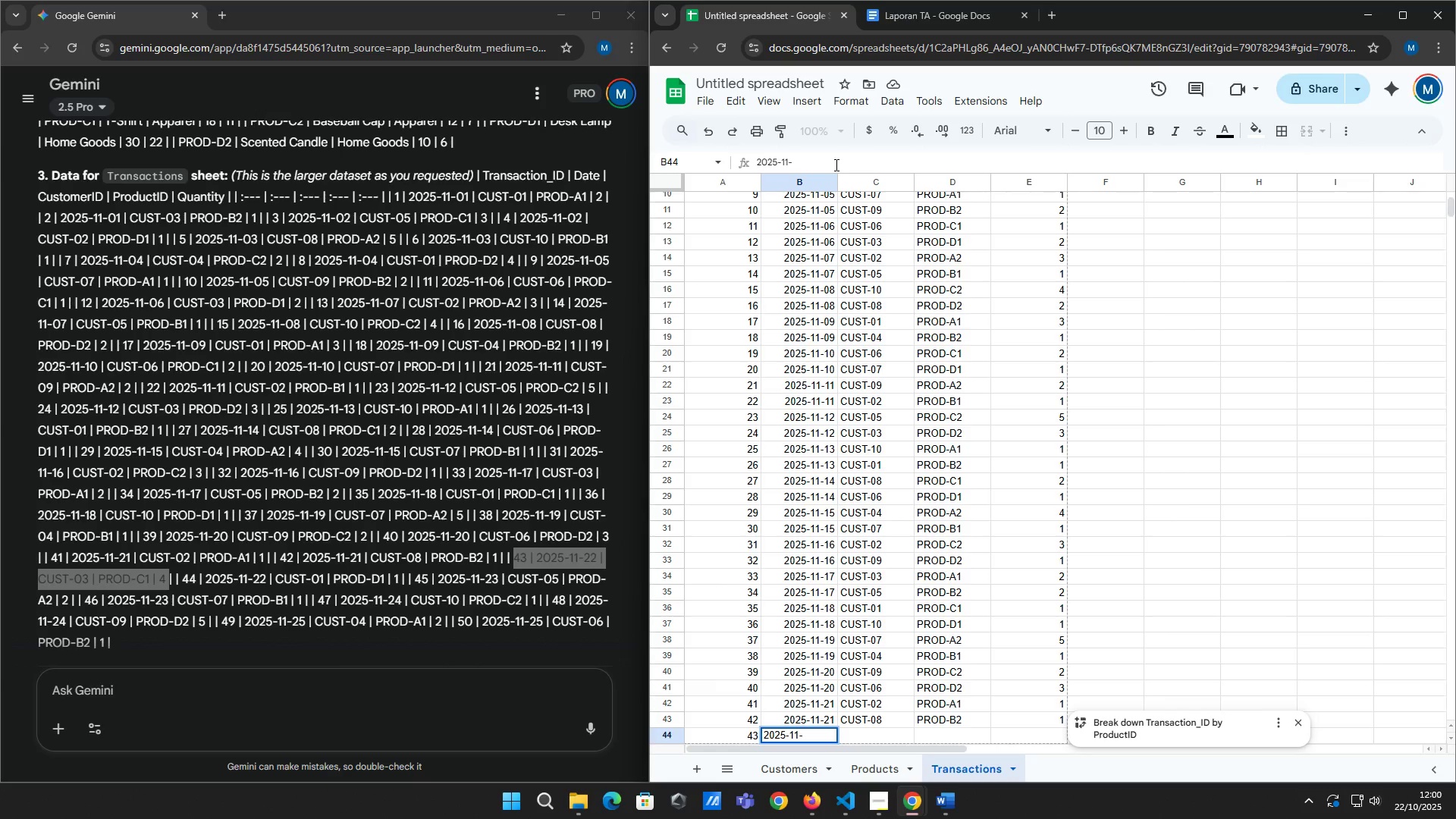 
wait(12.19)
 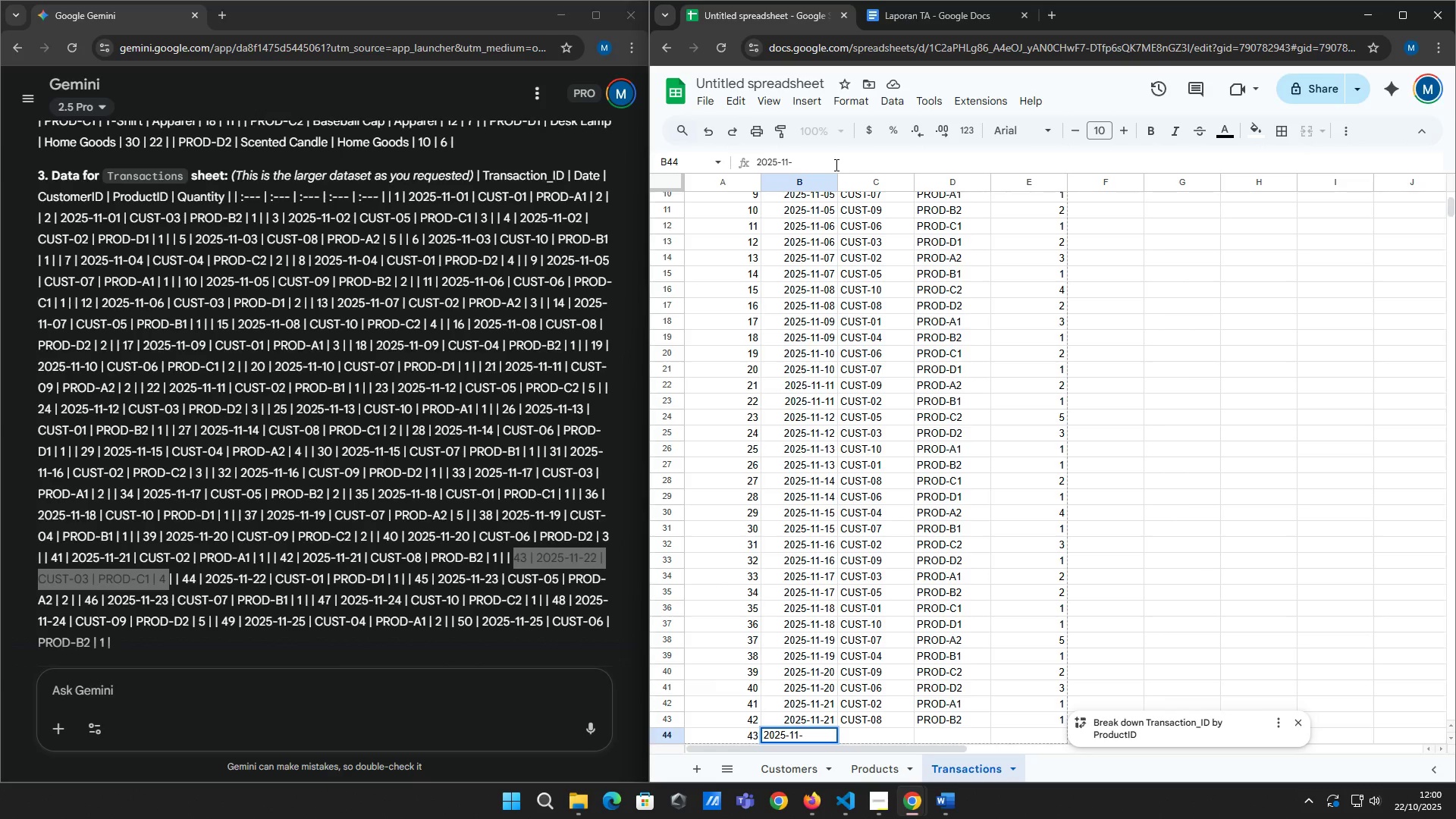 
left_click([835, 165])
 